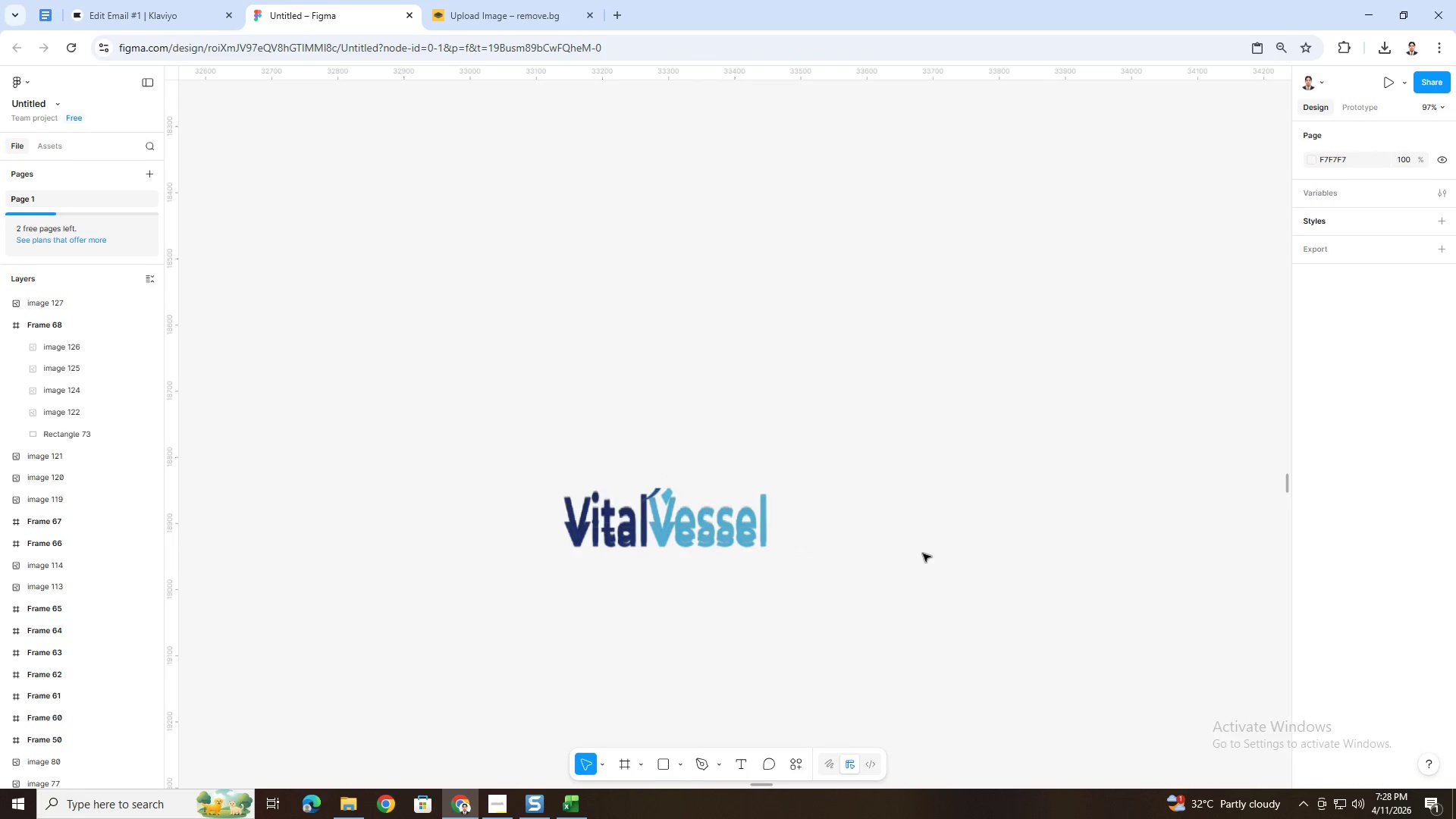 
key(Control+ControlLeft)
 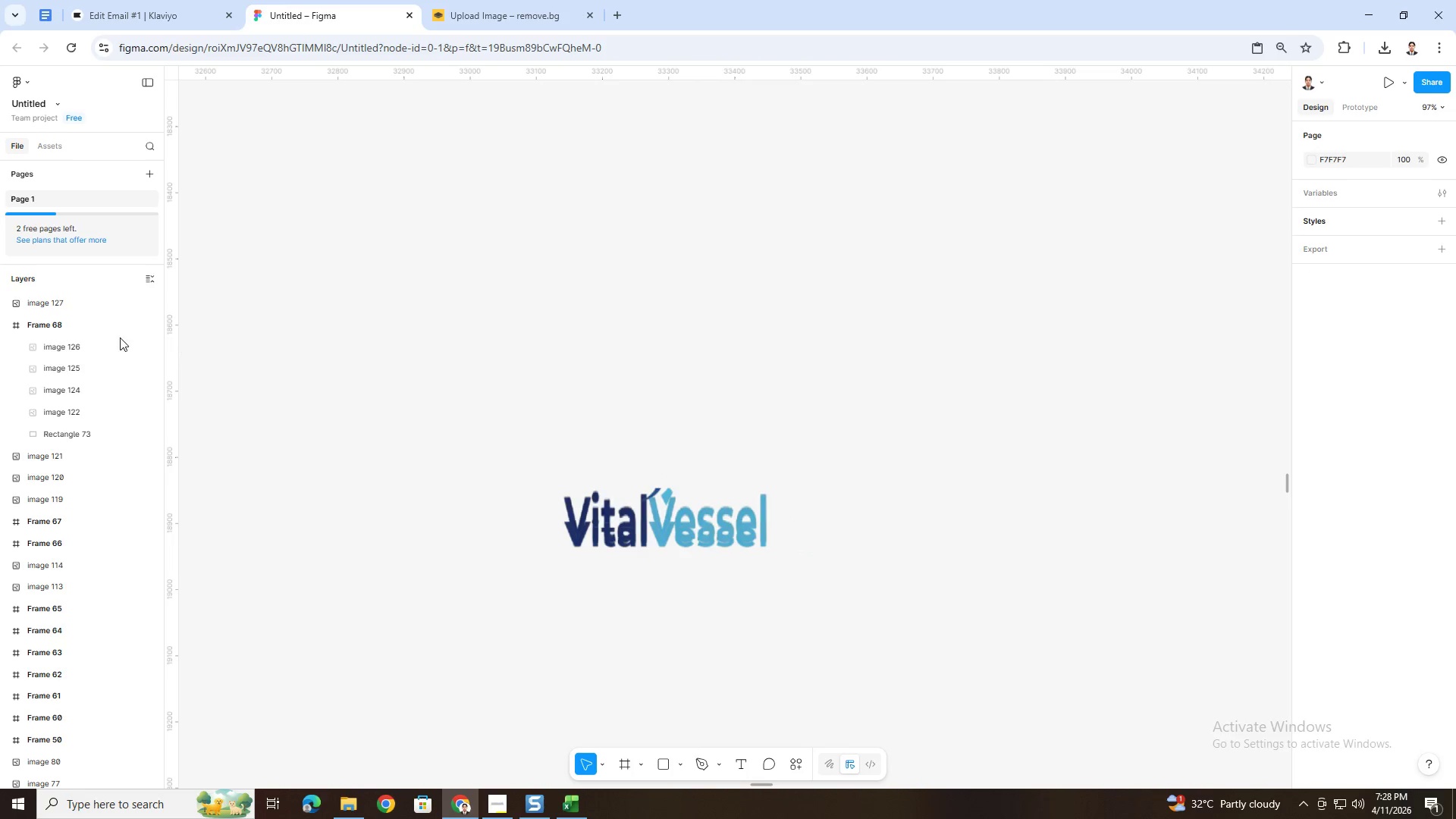 
scroll: coordinate [107, 337], scroll_direction: up, amount: 3.0
 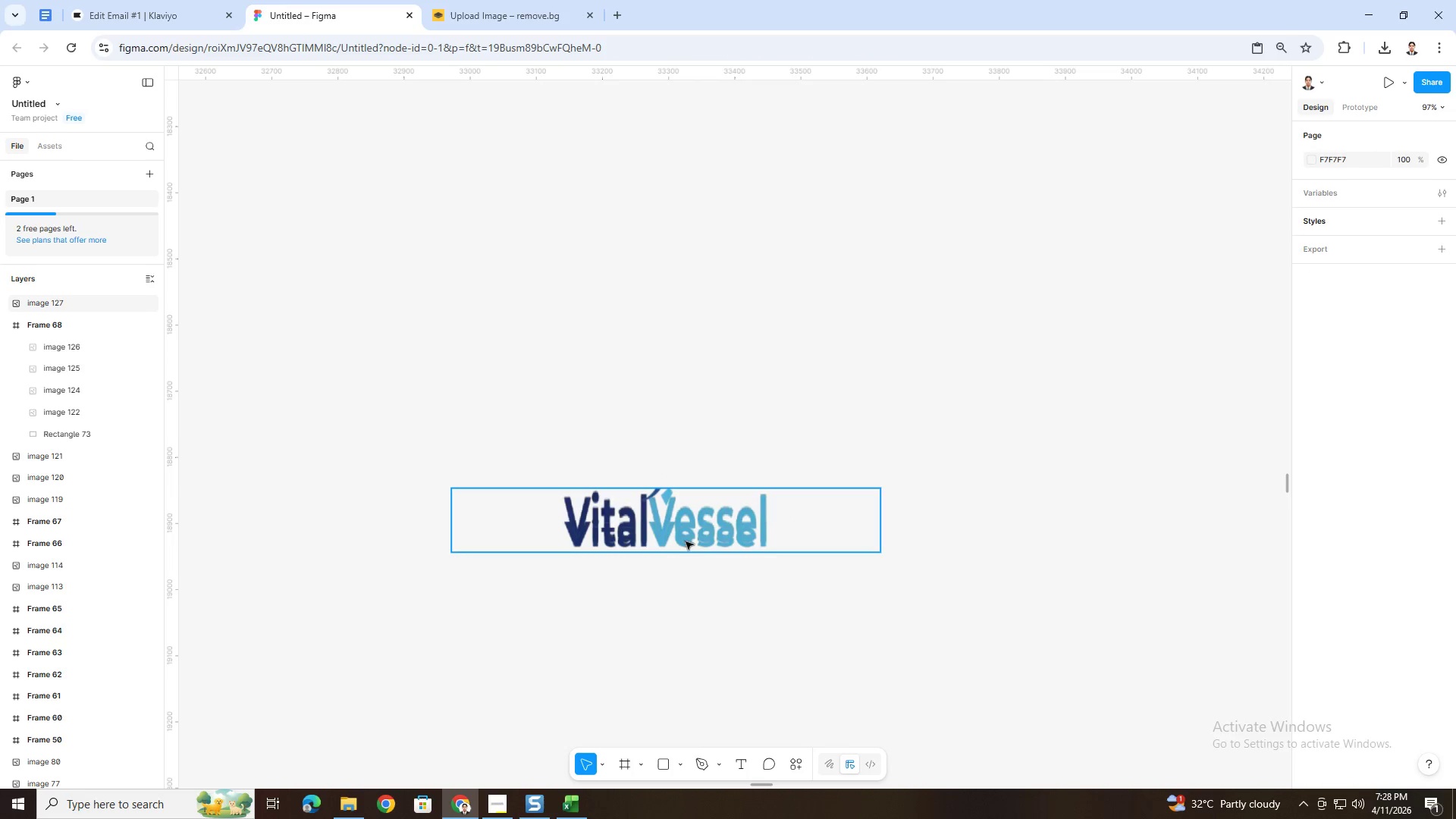 
key(Control+Z)
 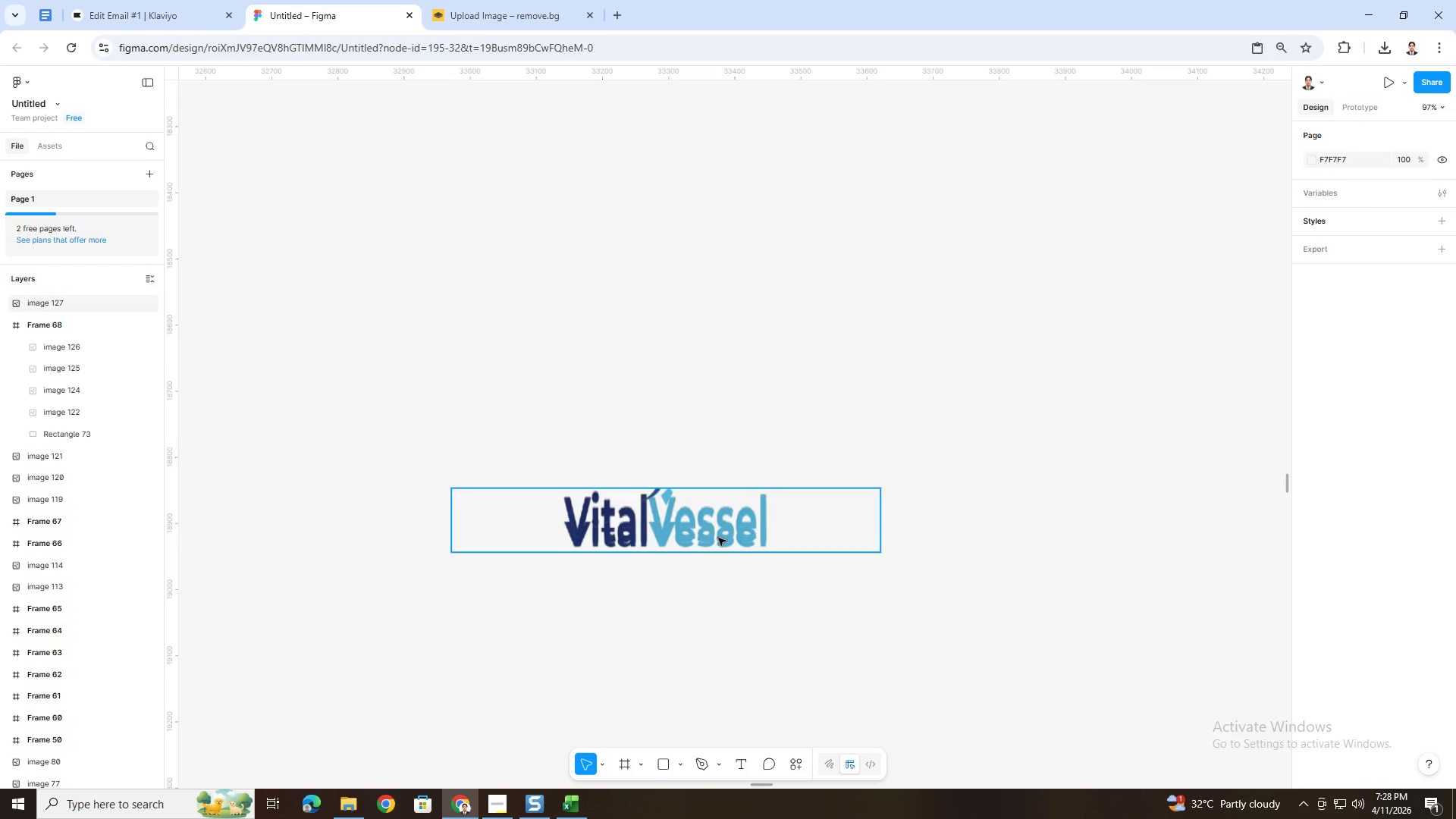 
key(Control+Z)
 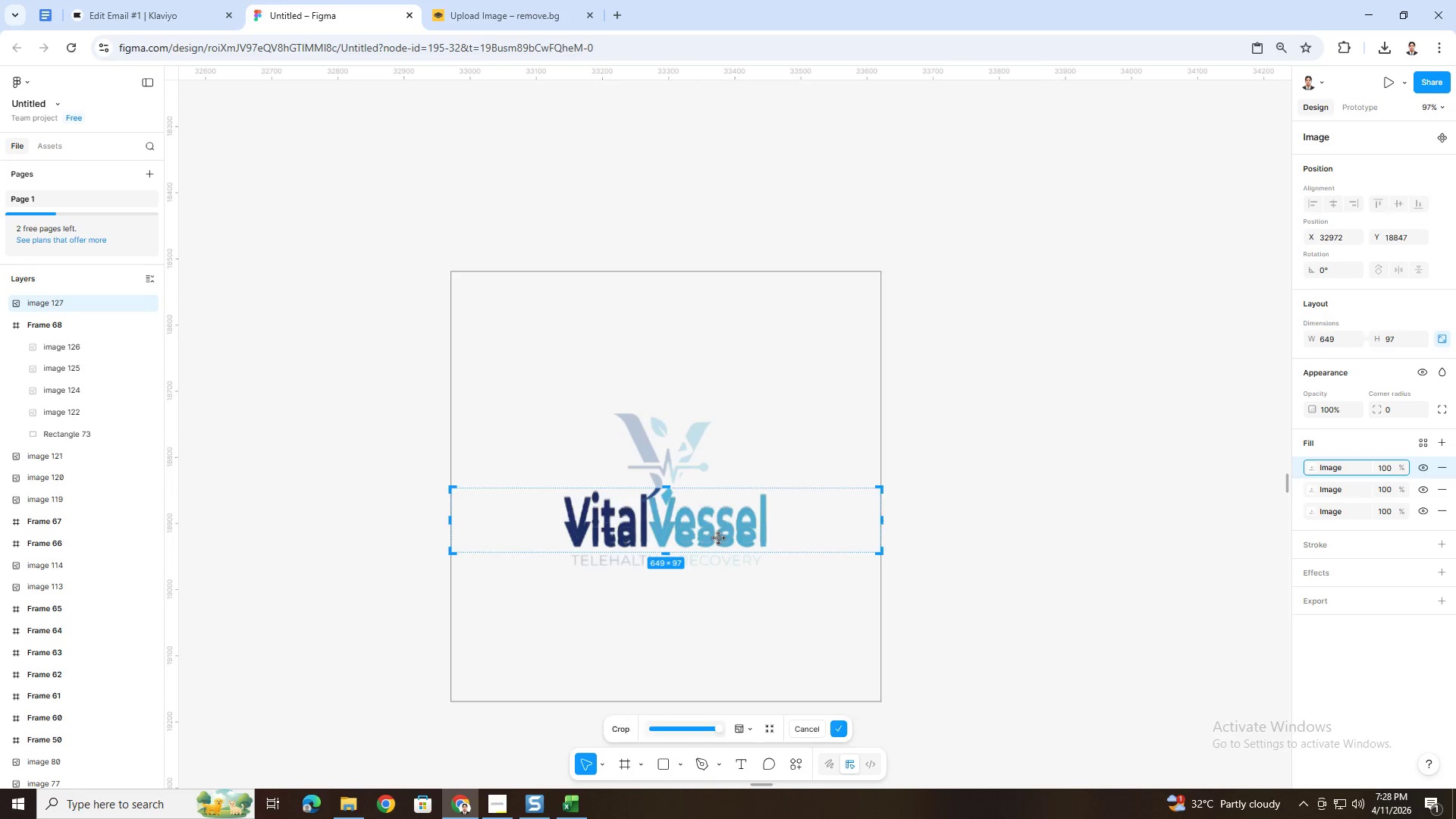 
key(Control+Z)
 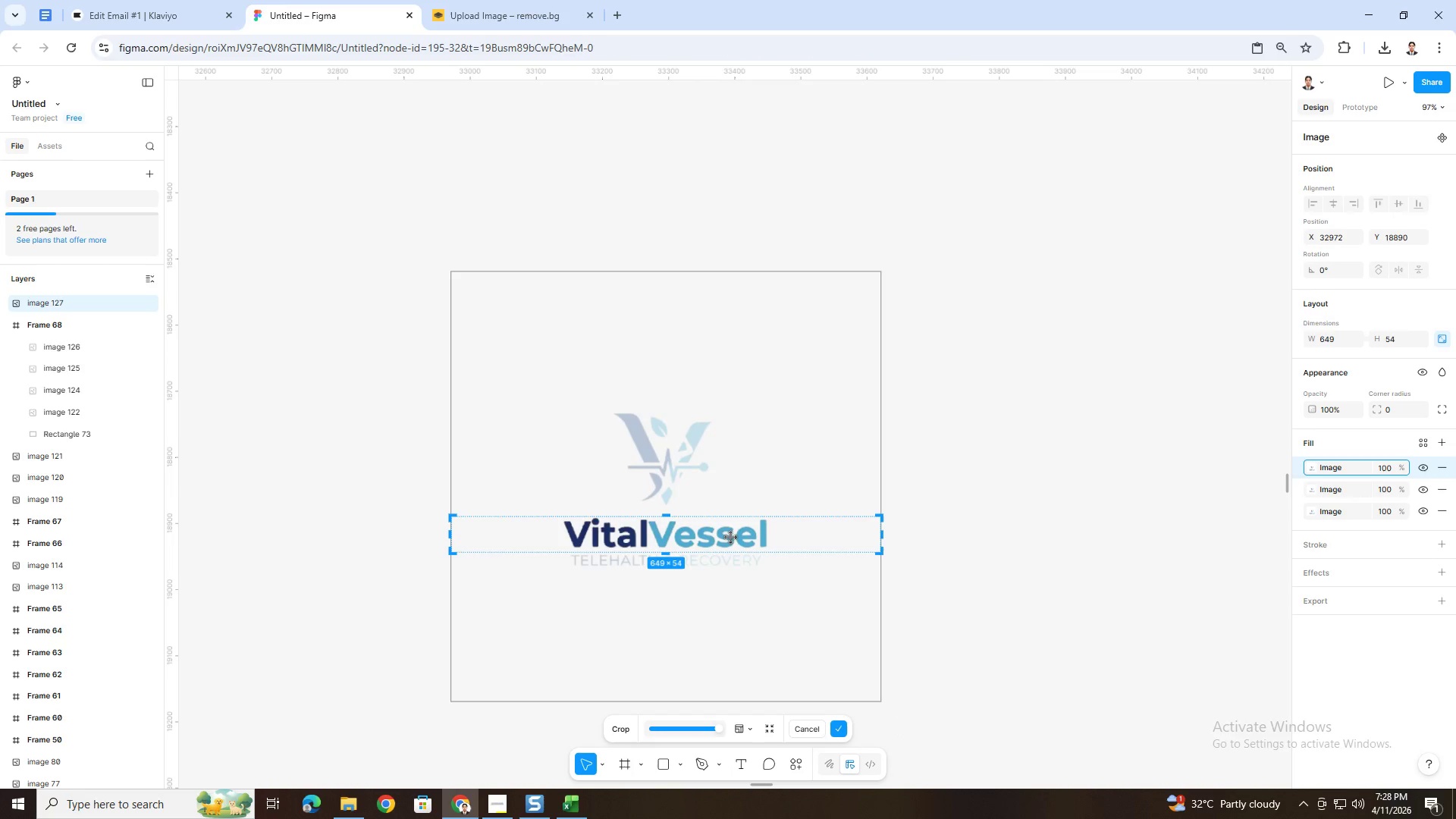 
key(Control+ControlLeft)
 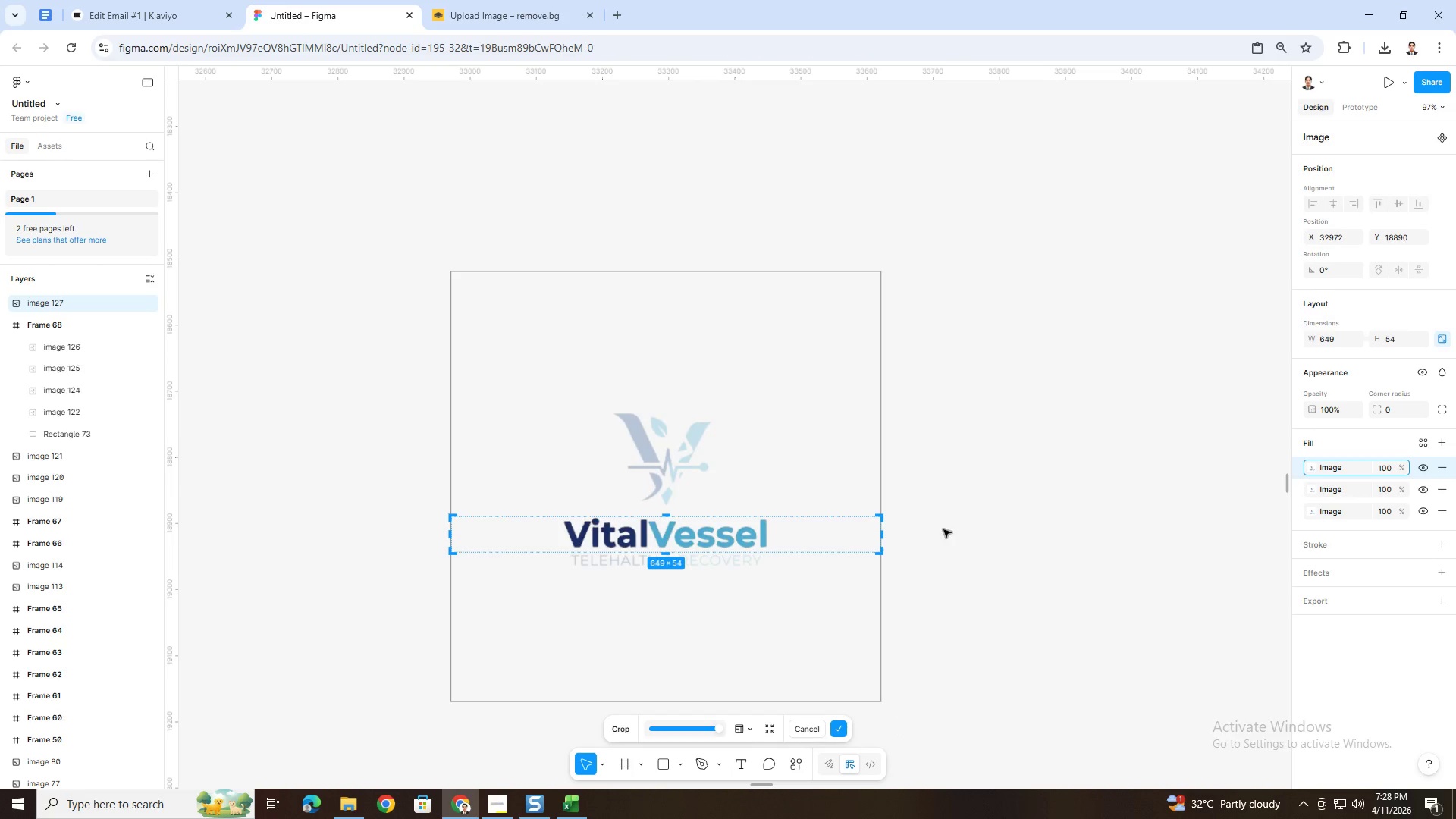 
left_click([944, 528])
 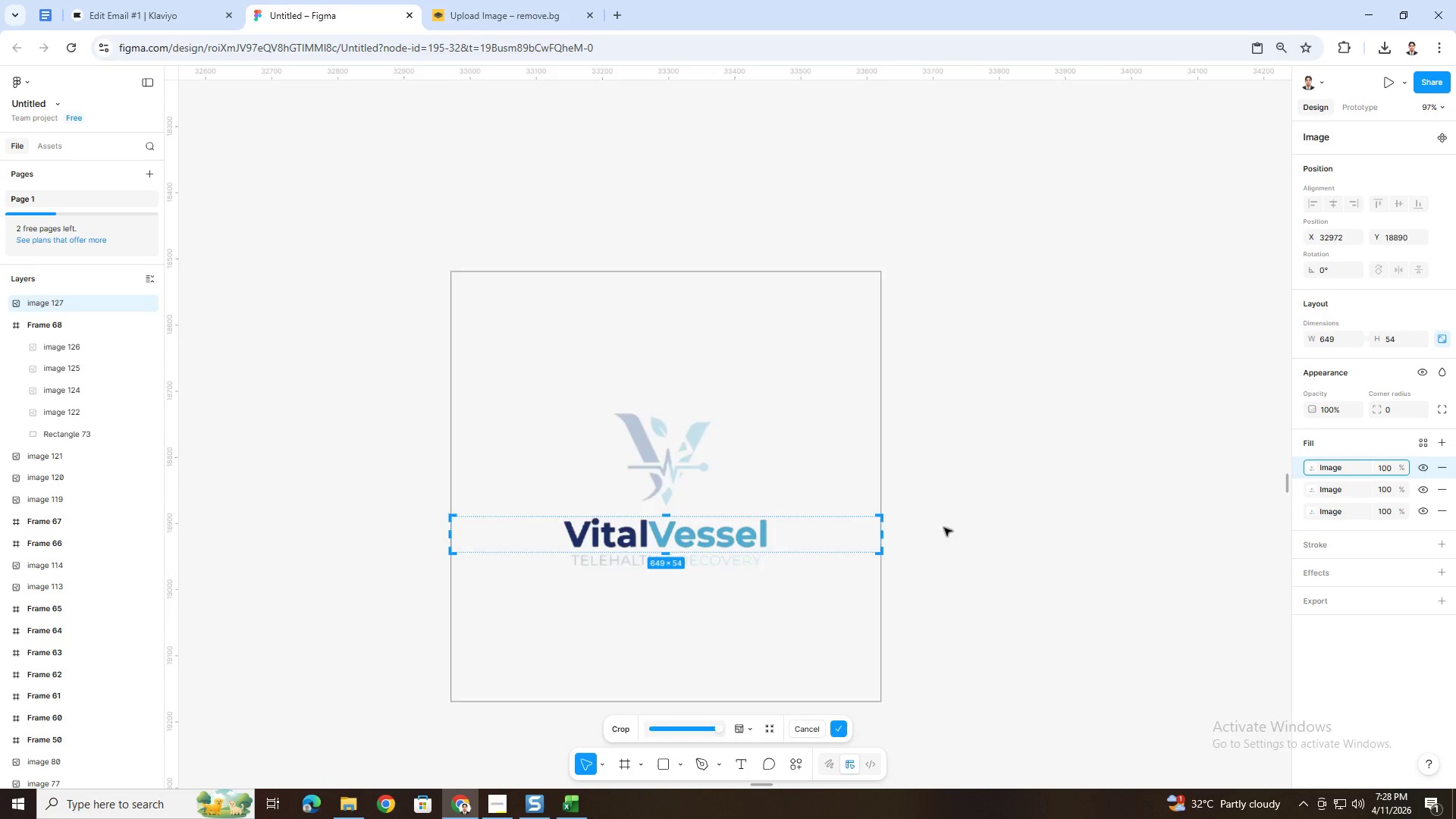 
double_click([944, 528])
 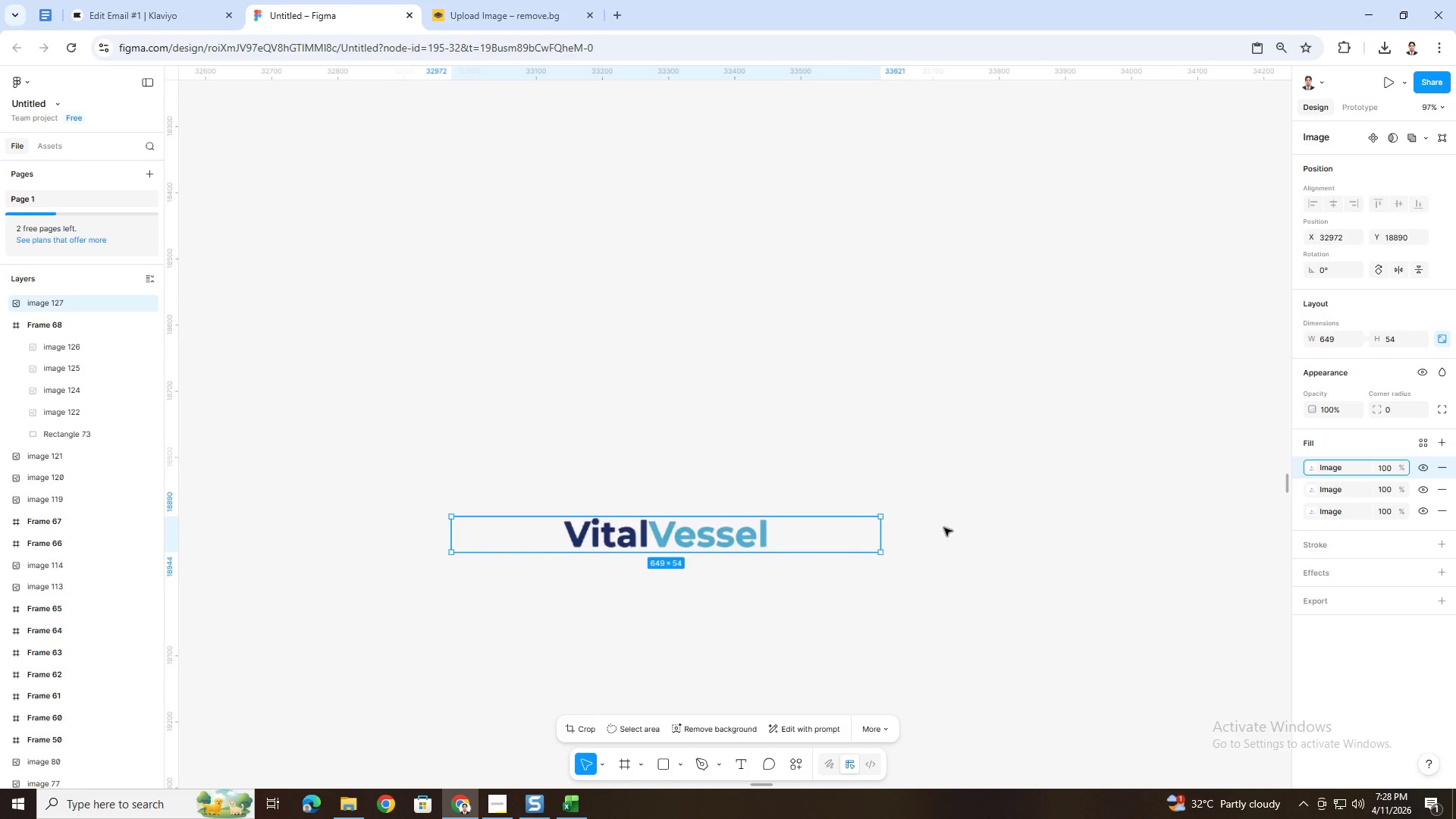 
key(Control+Z)
 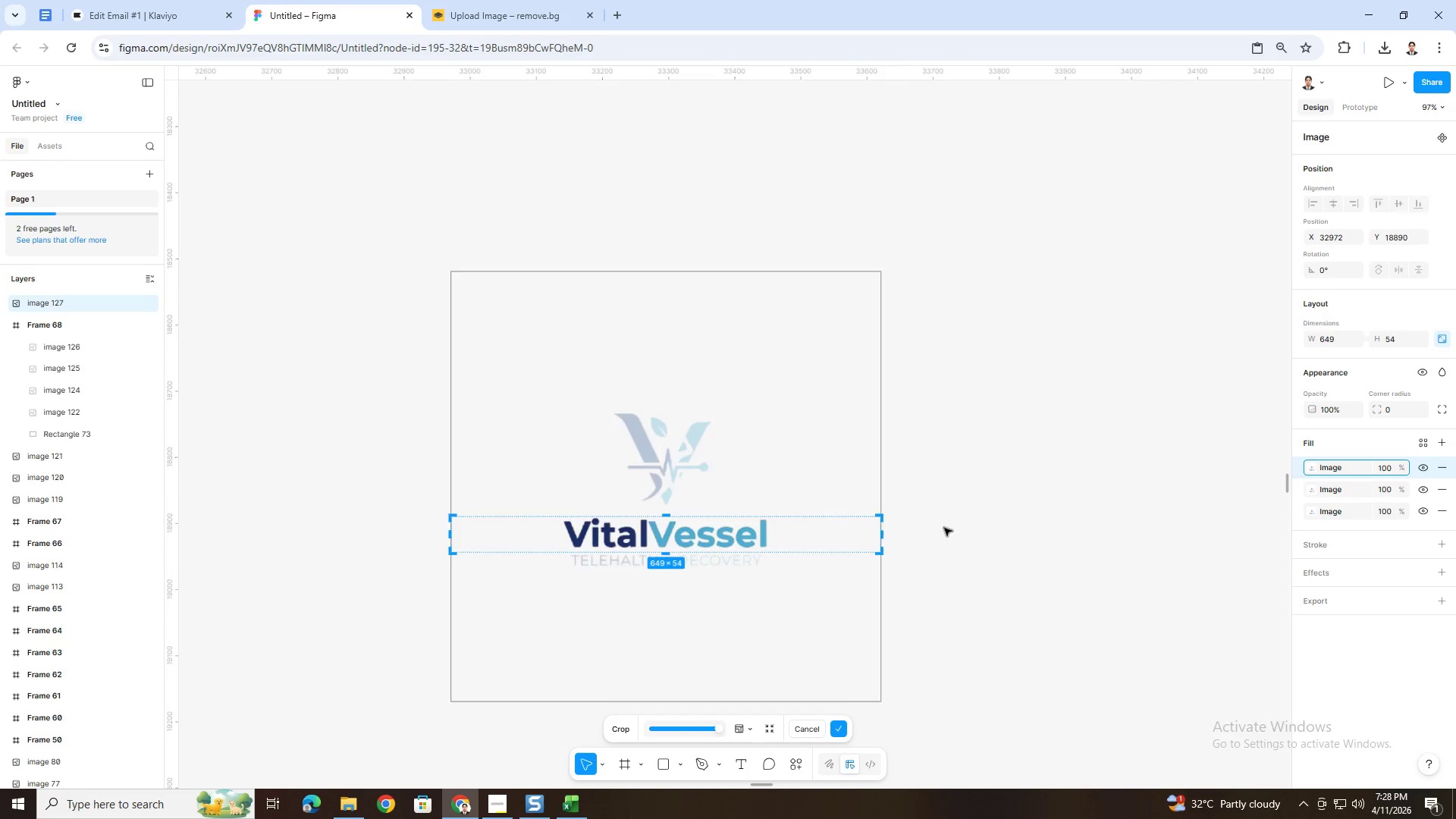 
key(Control+Z)
 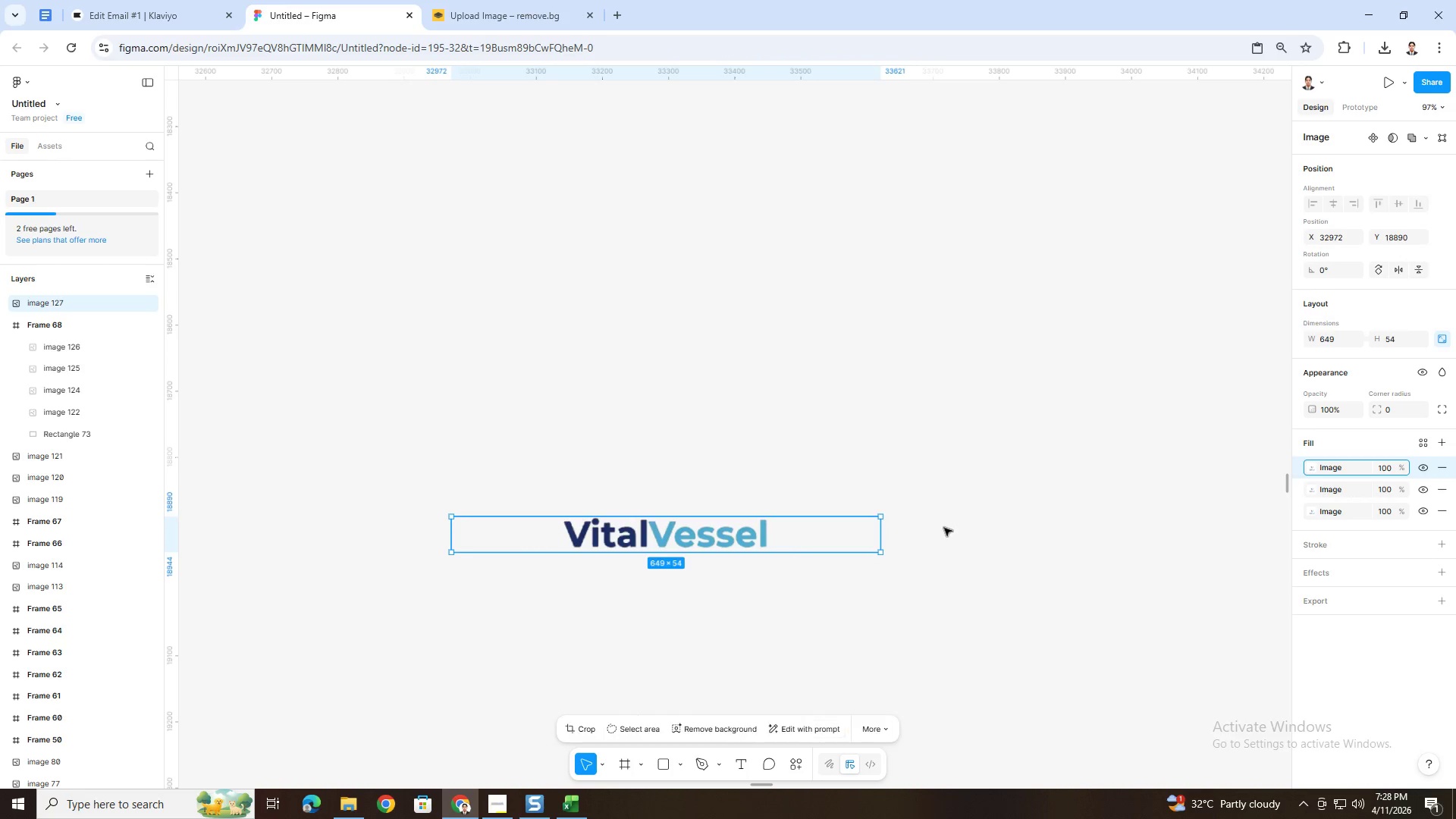 
key(Control+Z)
 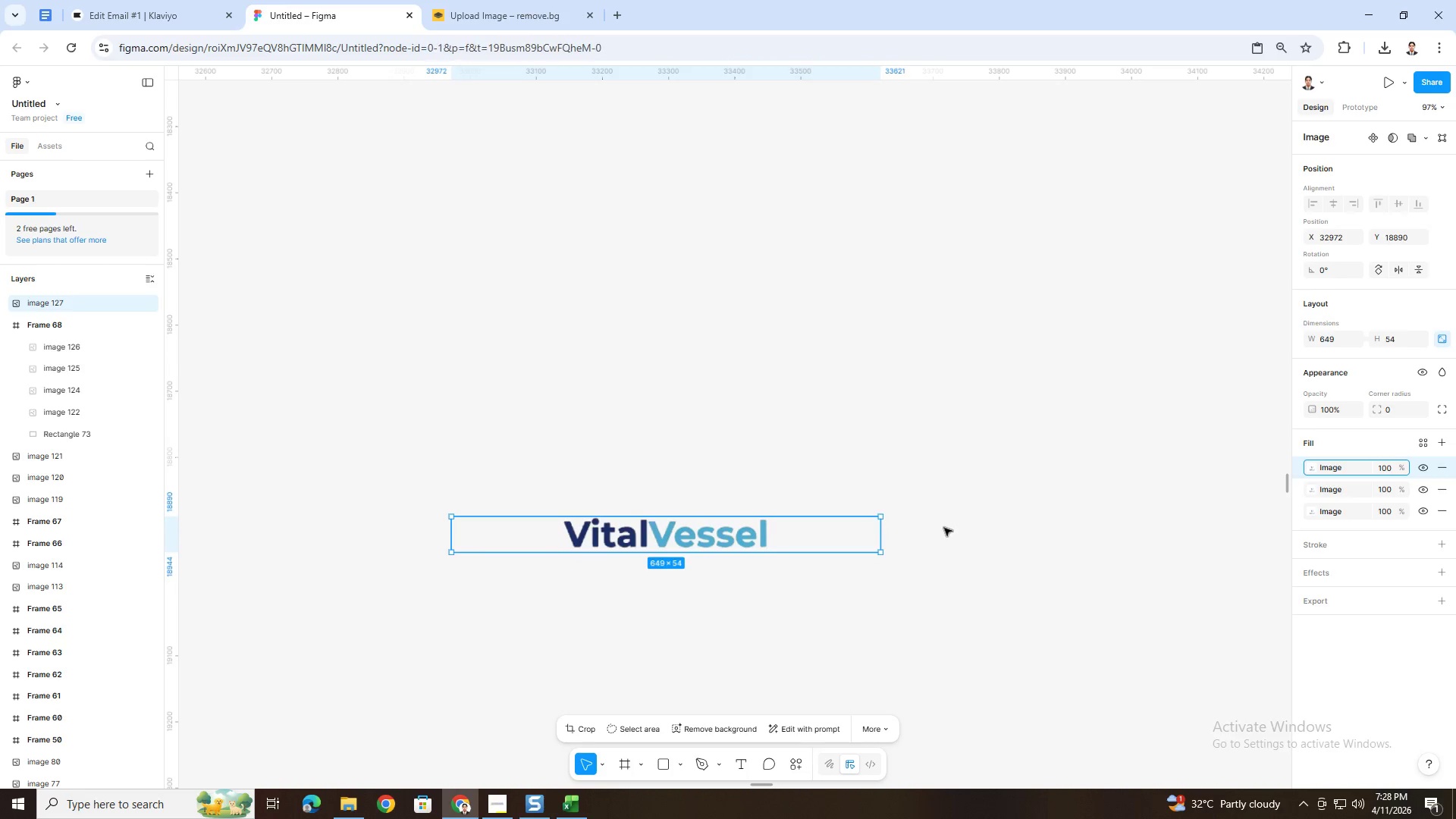 
key(Control+Z)
 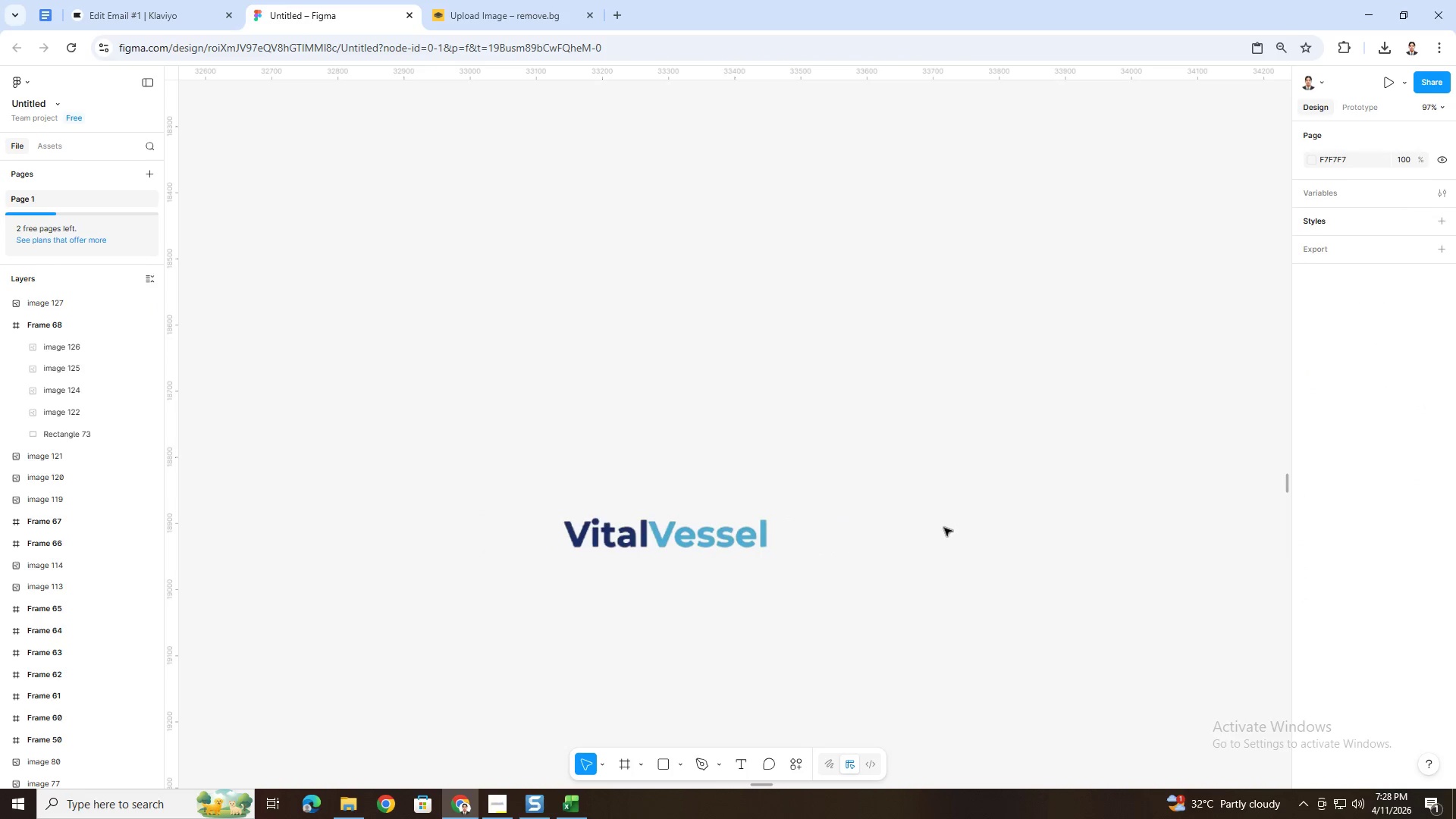 
key(Control+Z)
 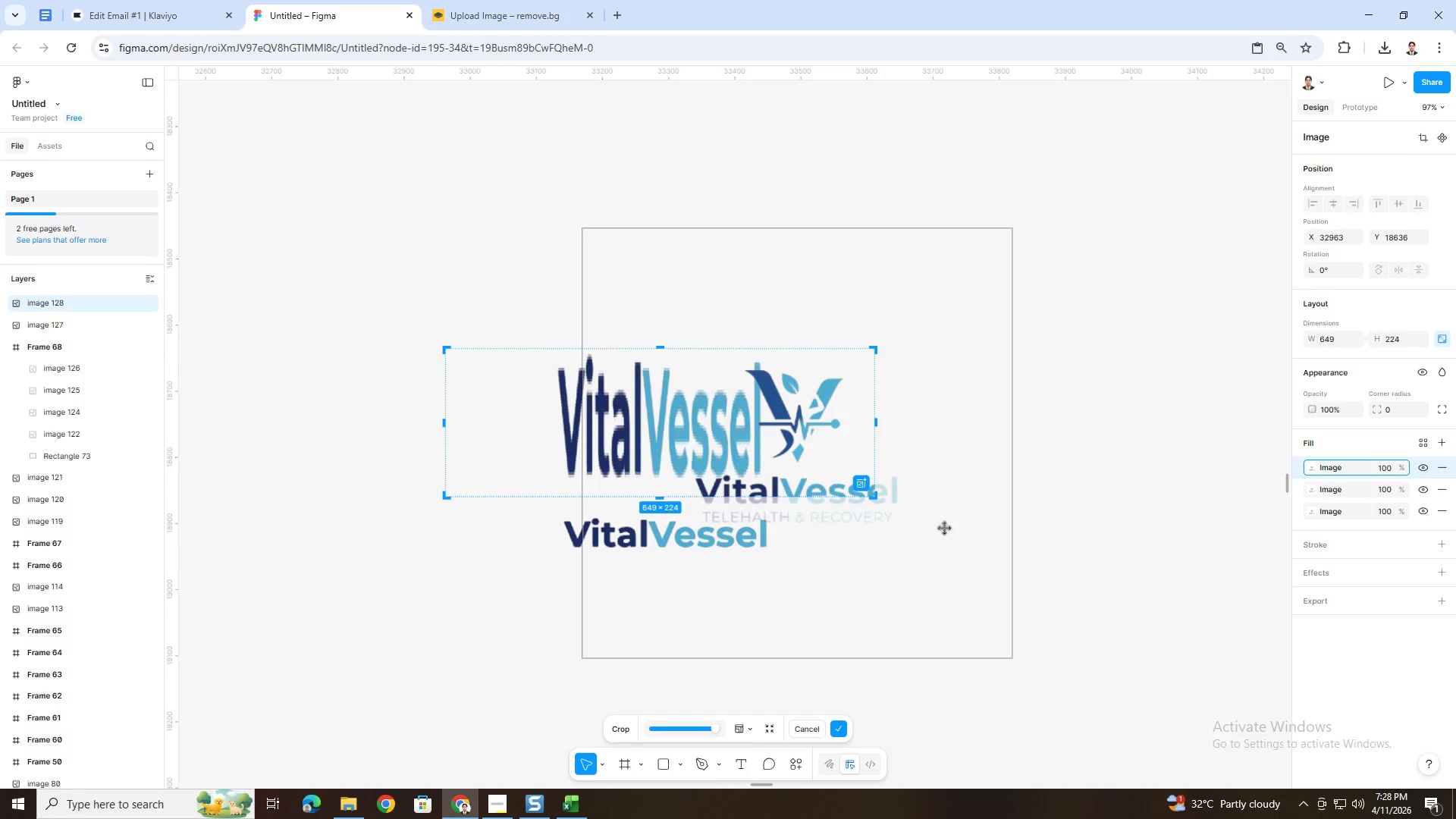 
key(Control+Z)
 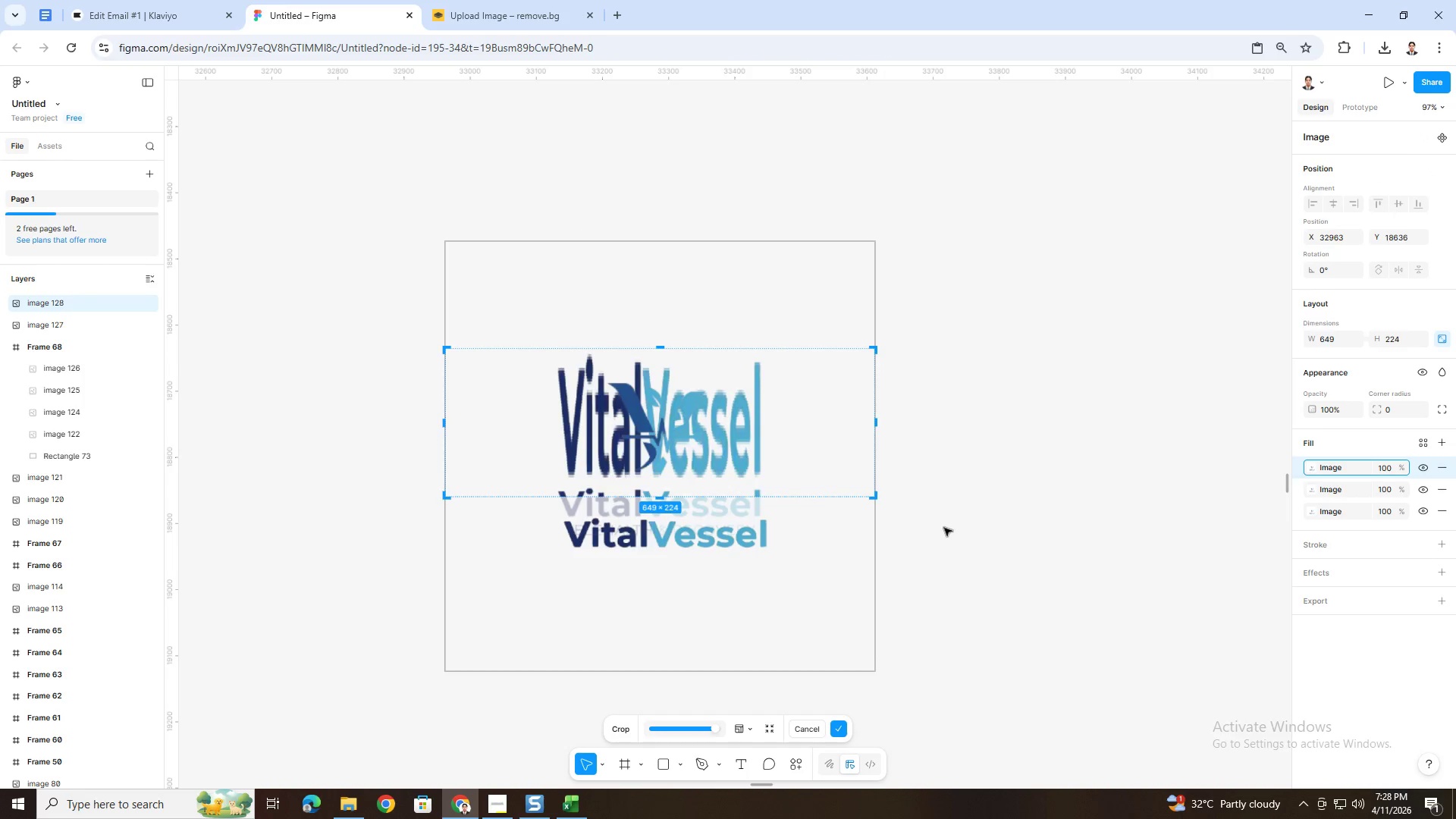 
key(Control+Z)
 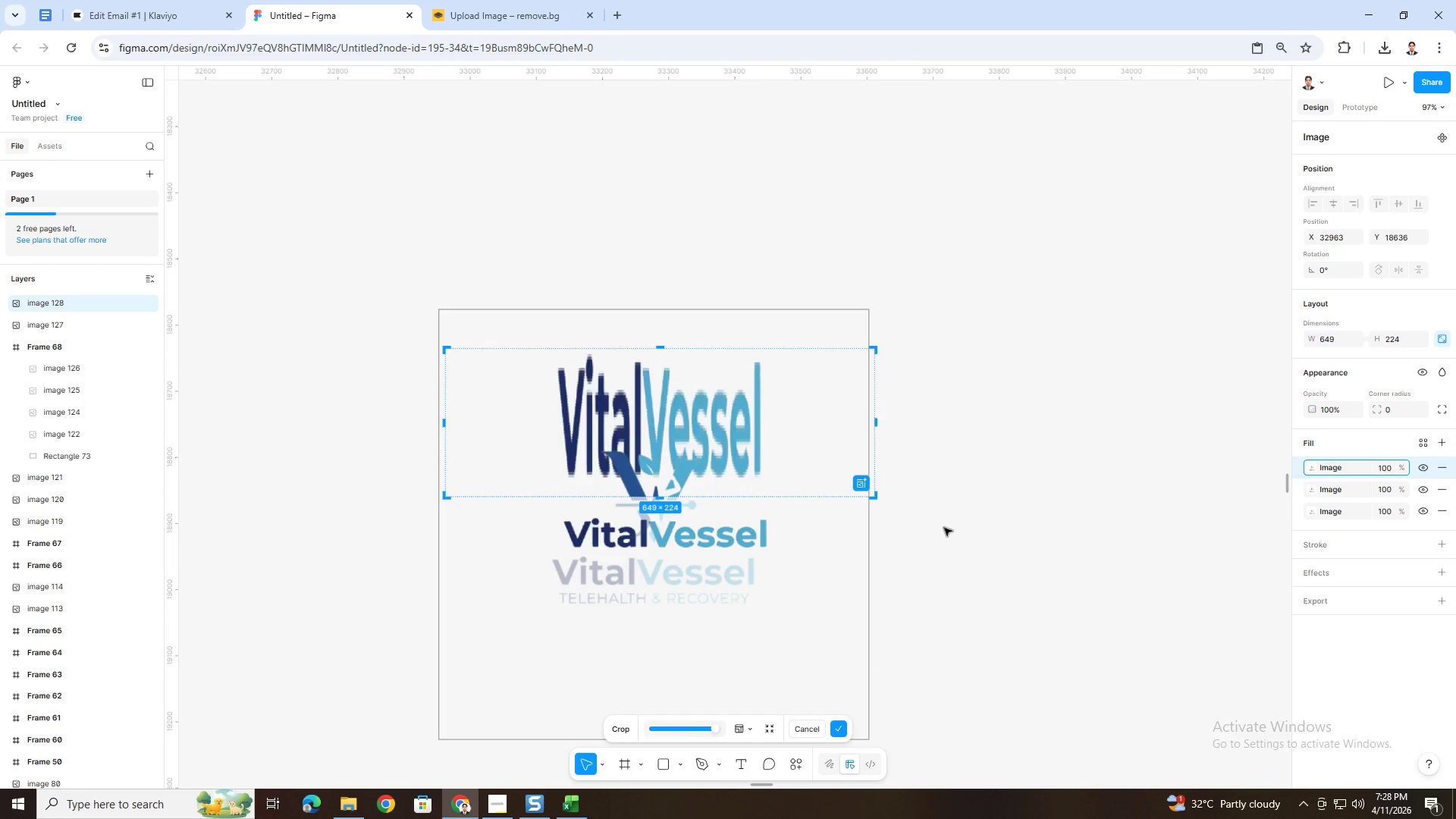 
key(Control+Z)
 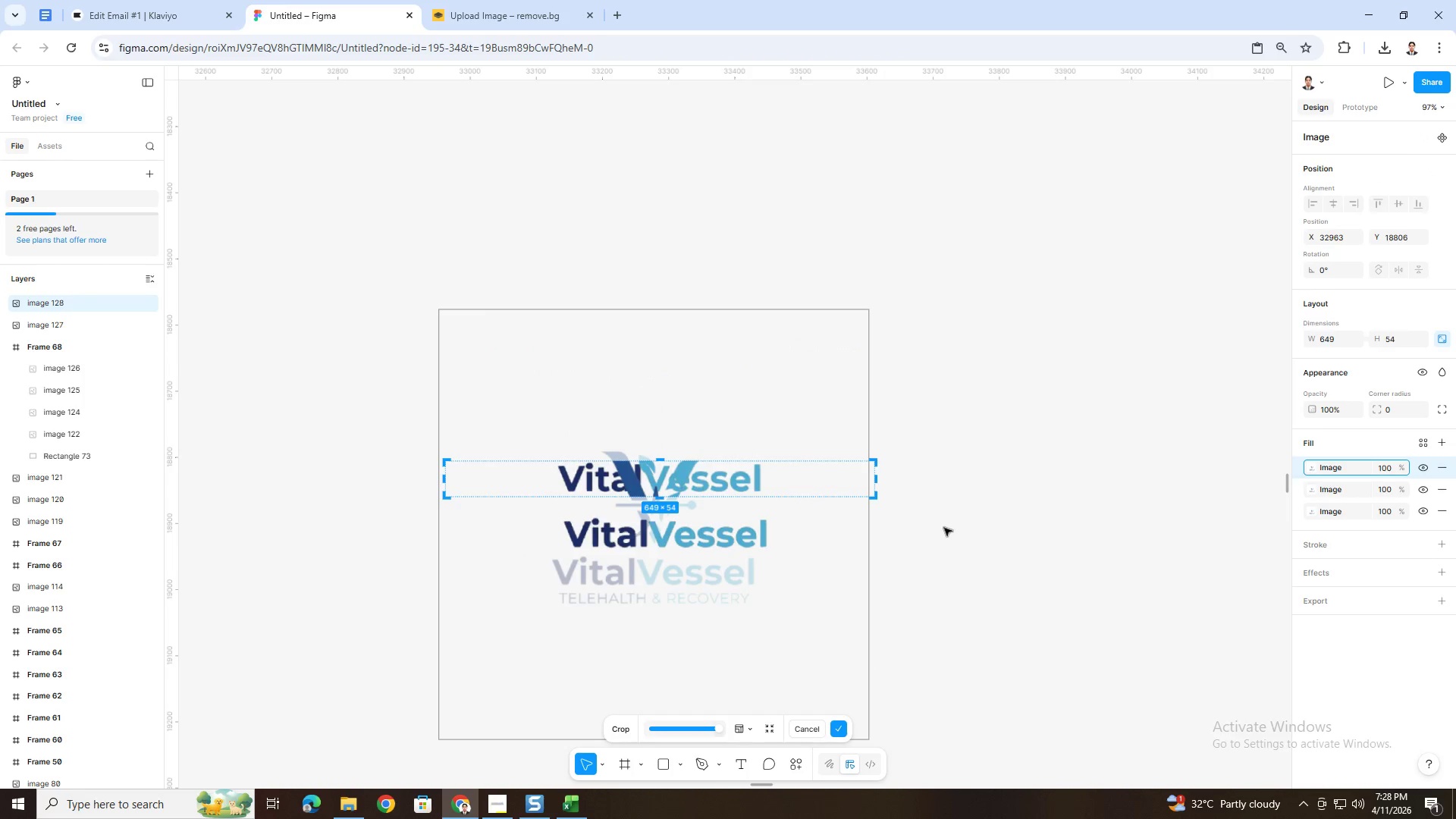 
key(Control+Z)
 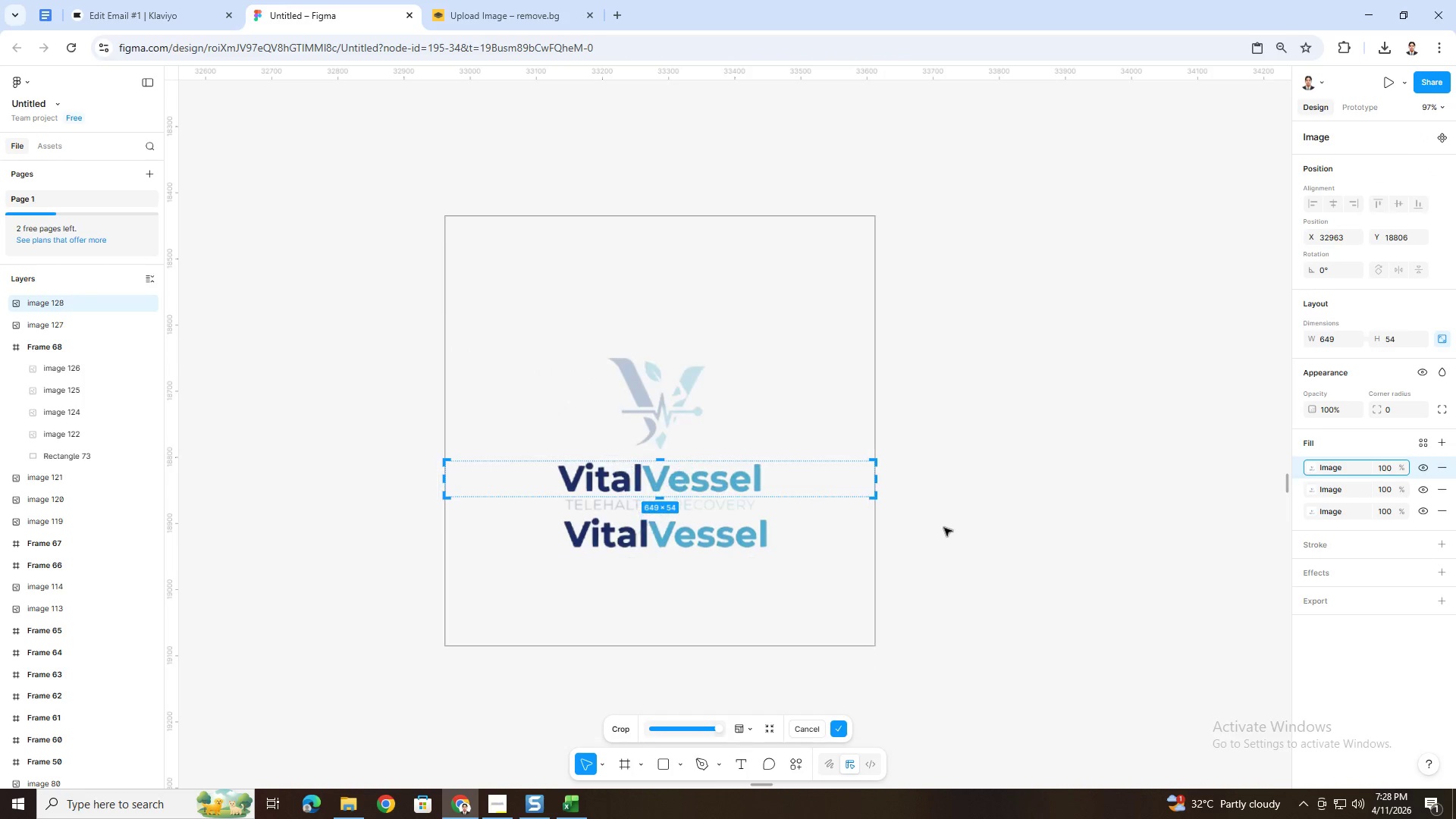 
key(Control+Z)
 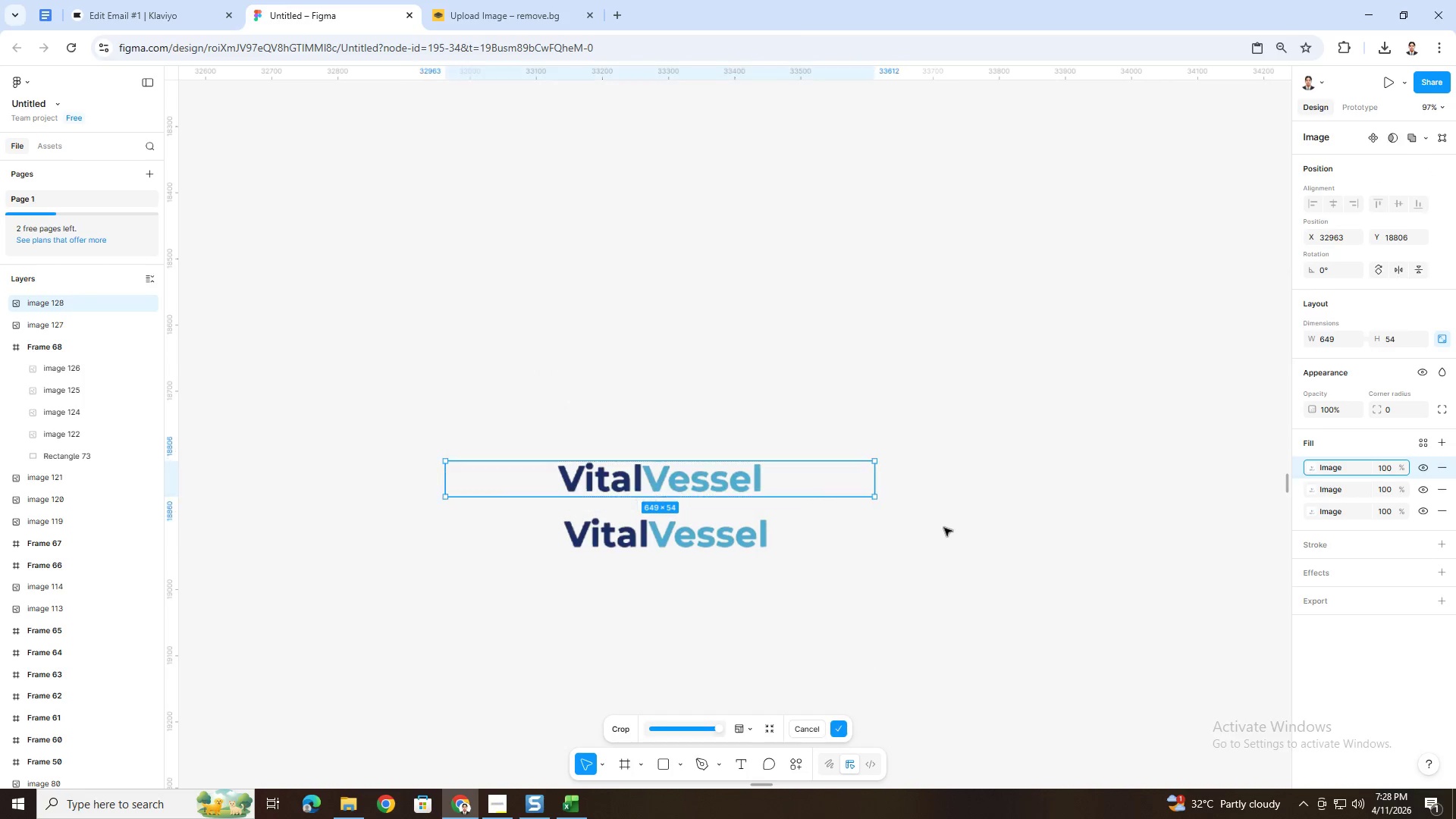 
key(Control+Z)
 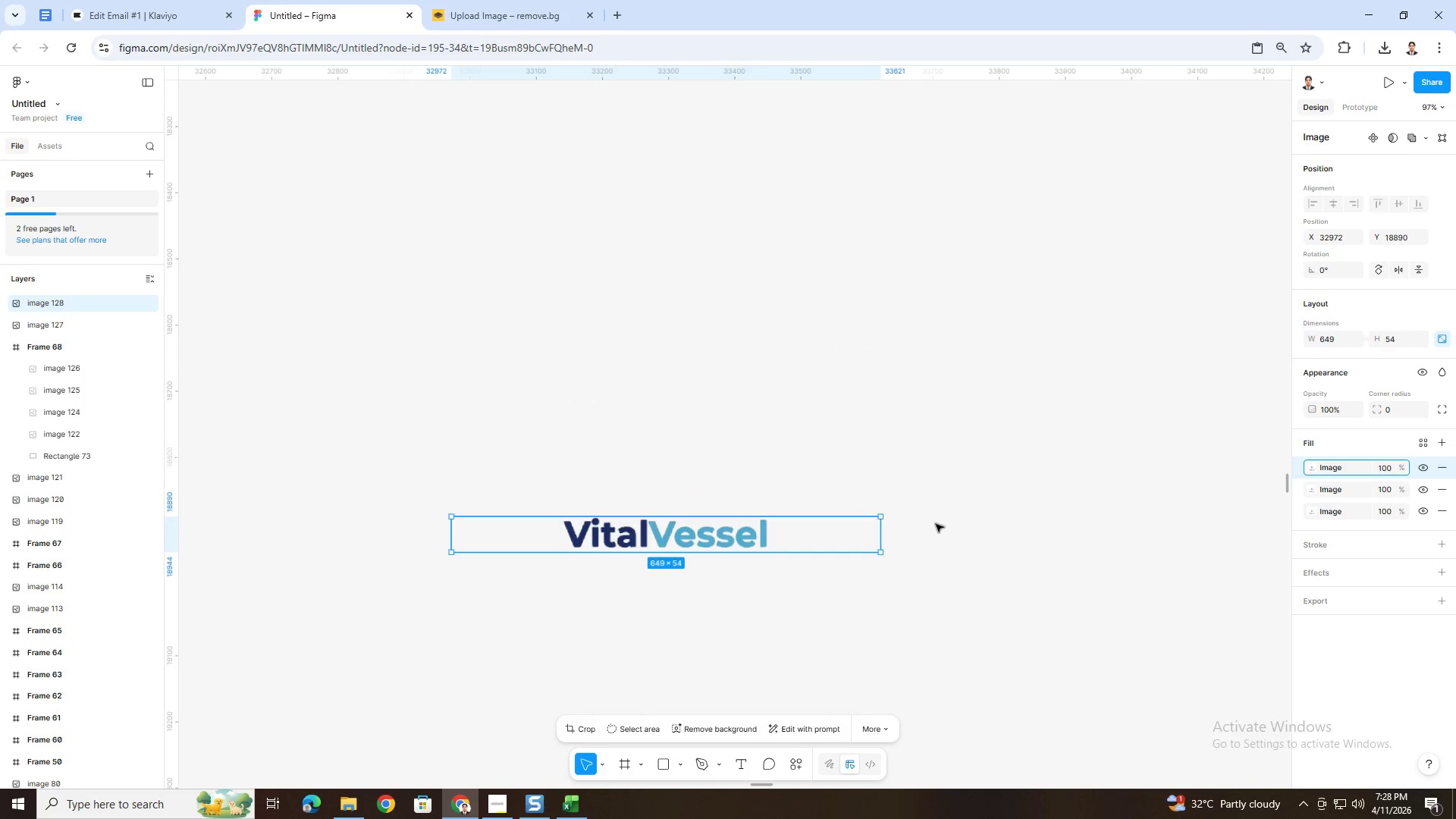 
key(Control+Z)
 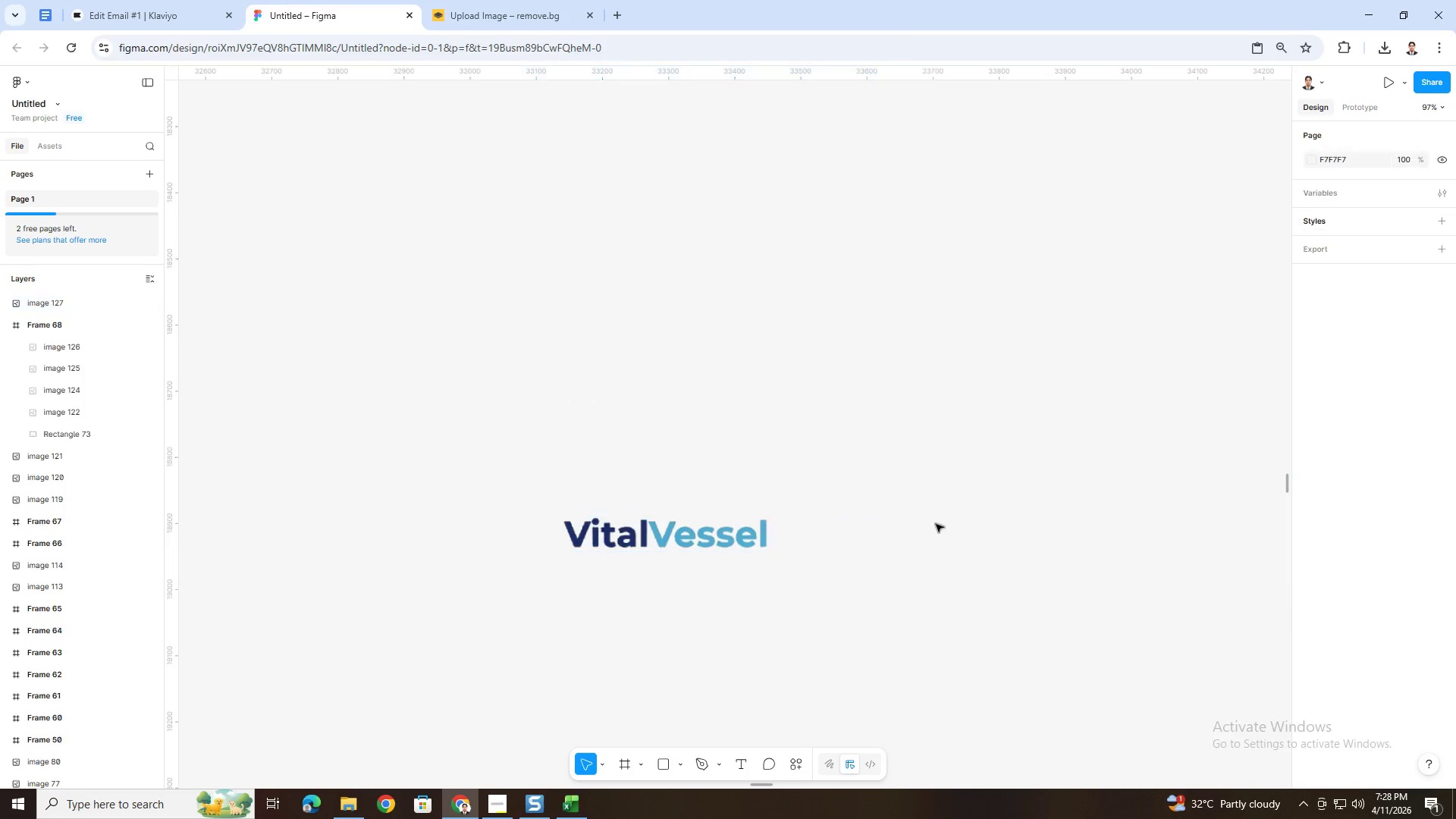 
key(Control+Z)
 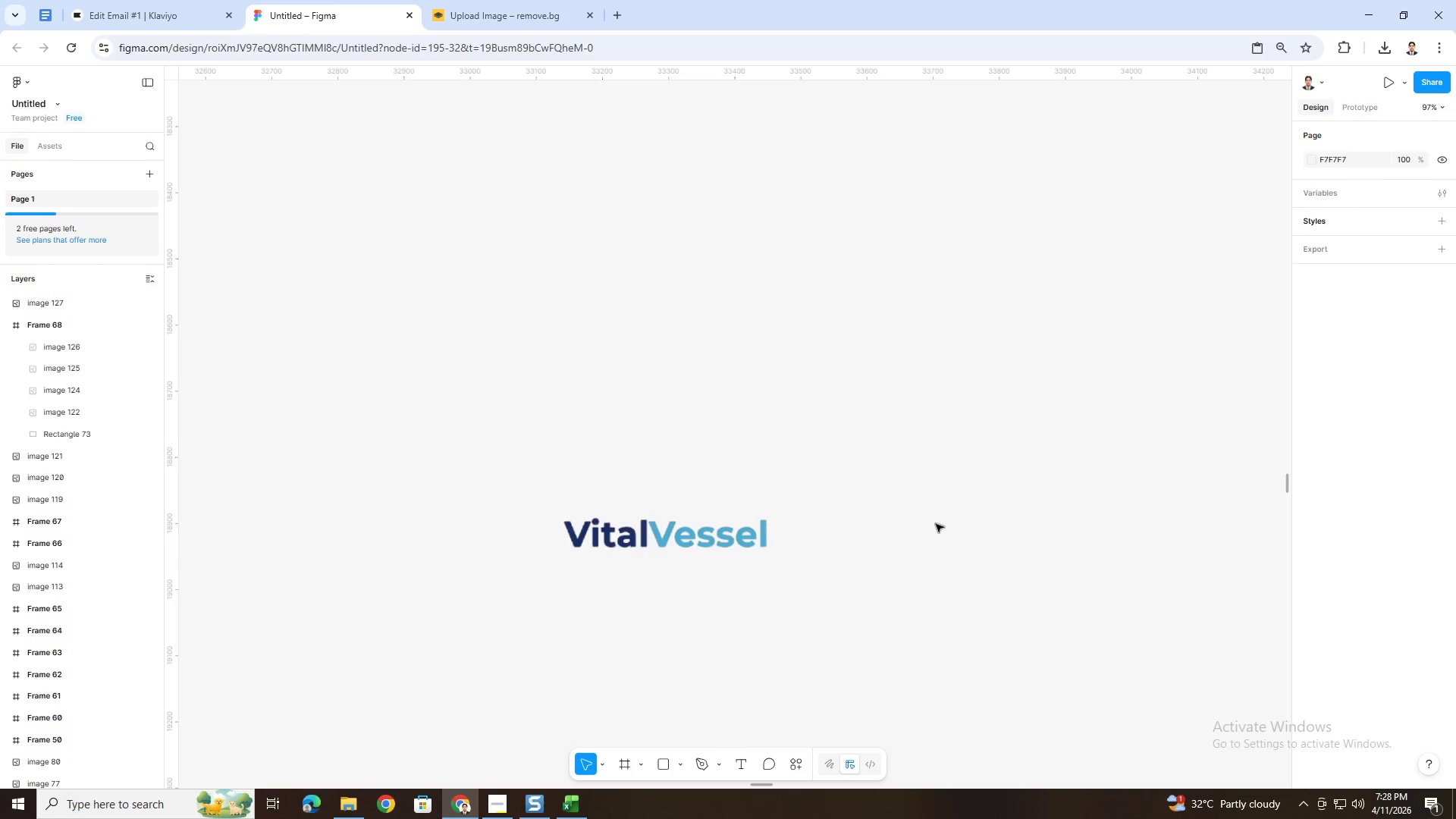 
key(Control+Z)
 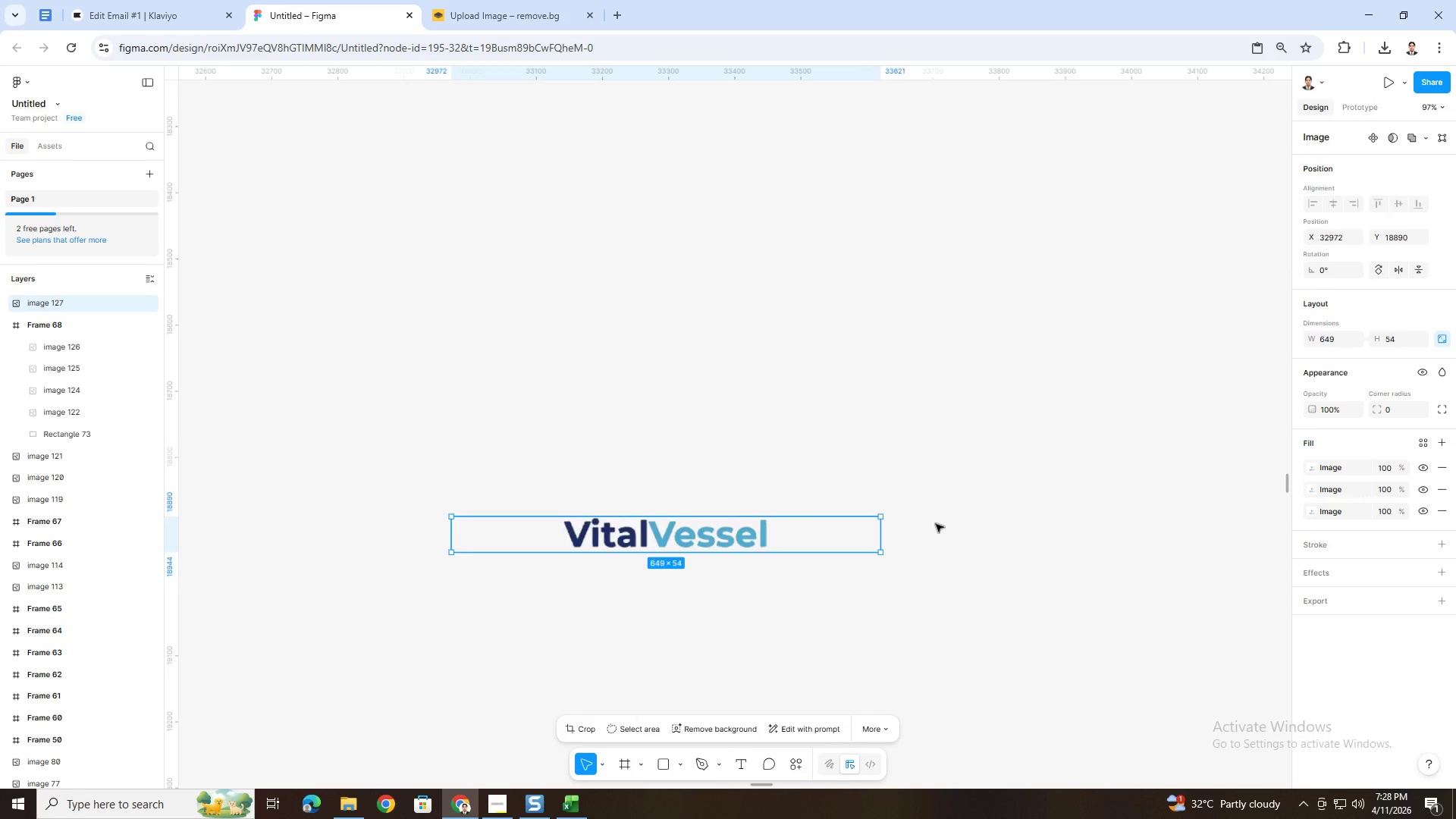 
key(Control+Z)
 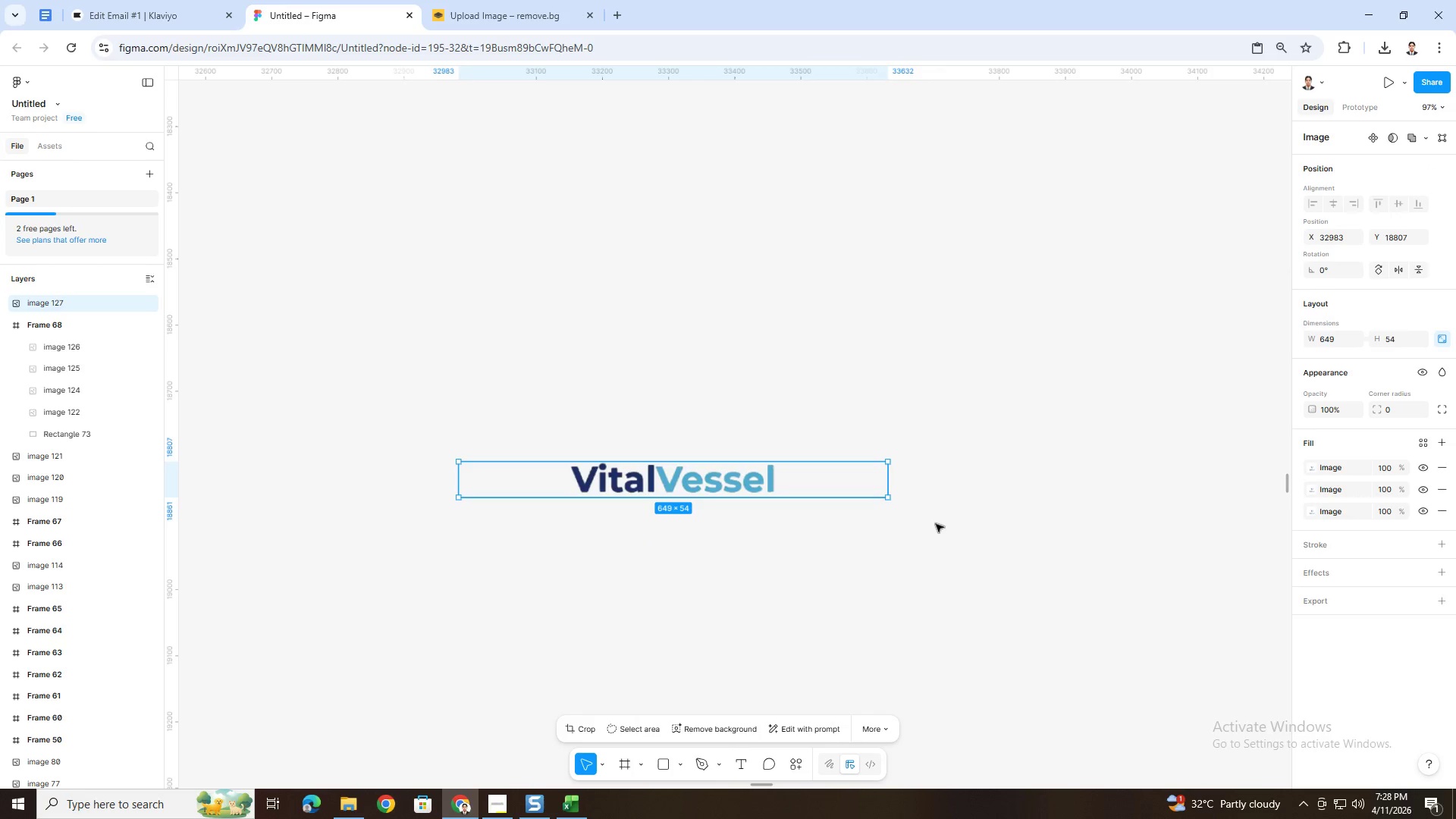 
key(Control+Z)
 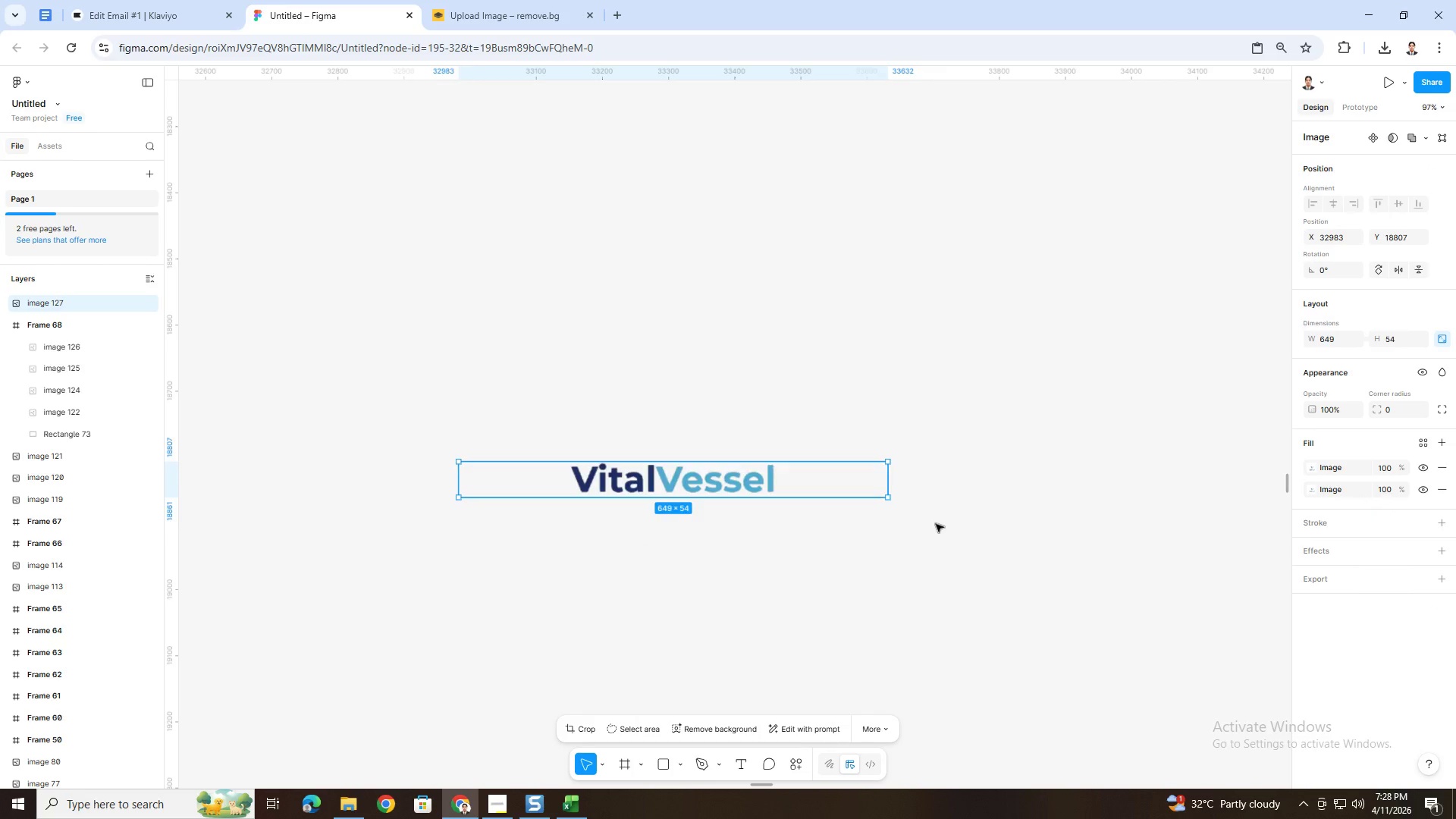 
key(Control+Z)
 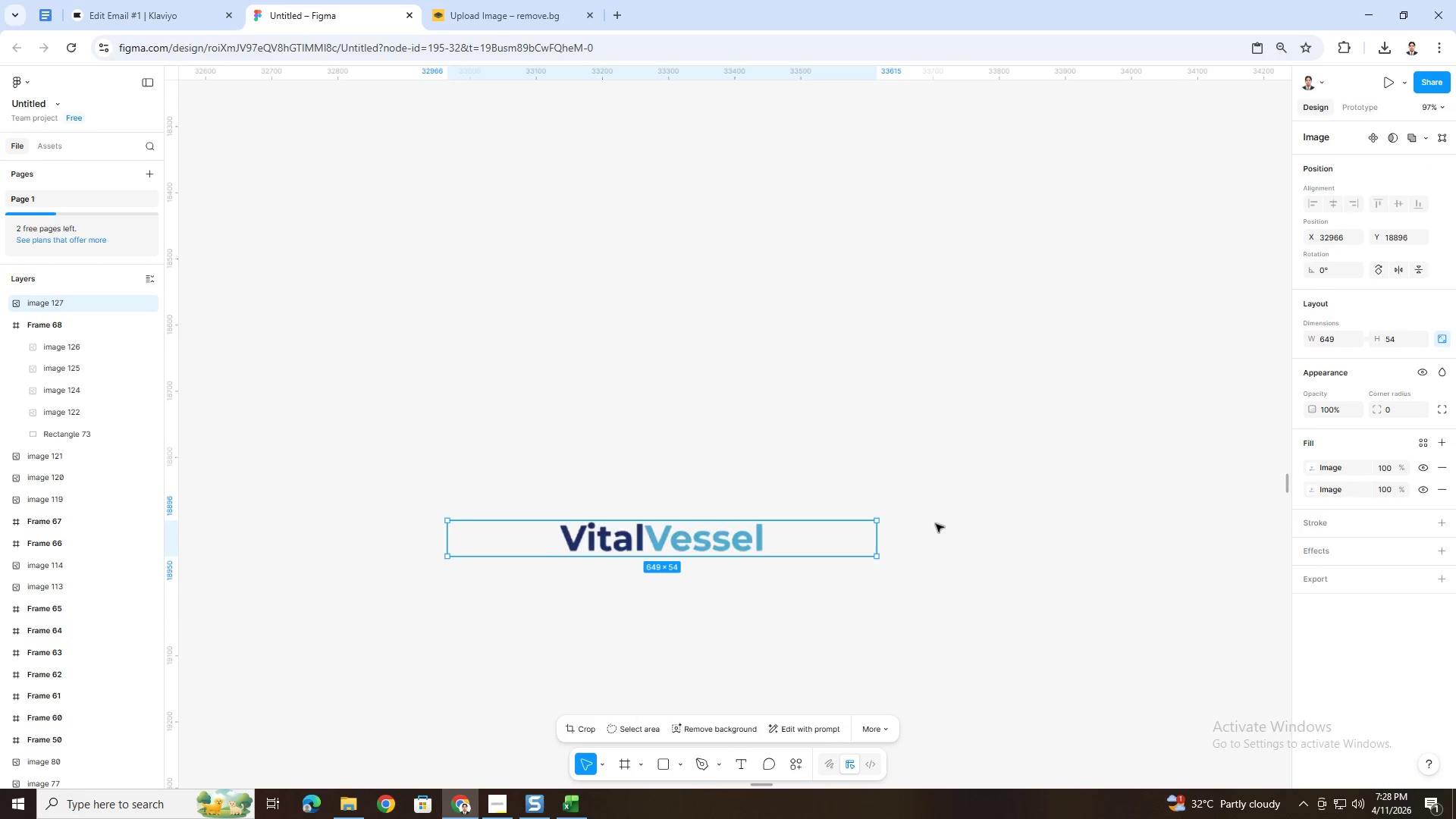 
key(Control+Z)
 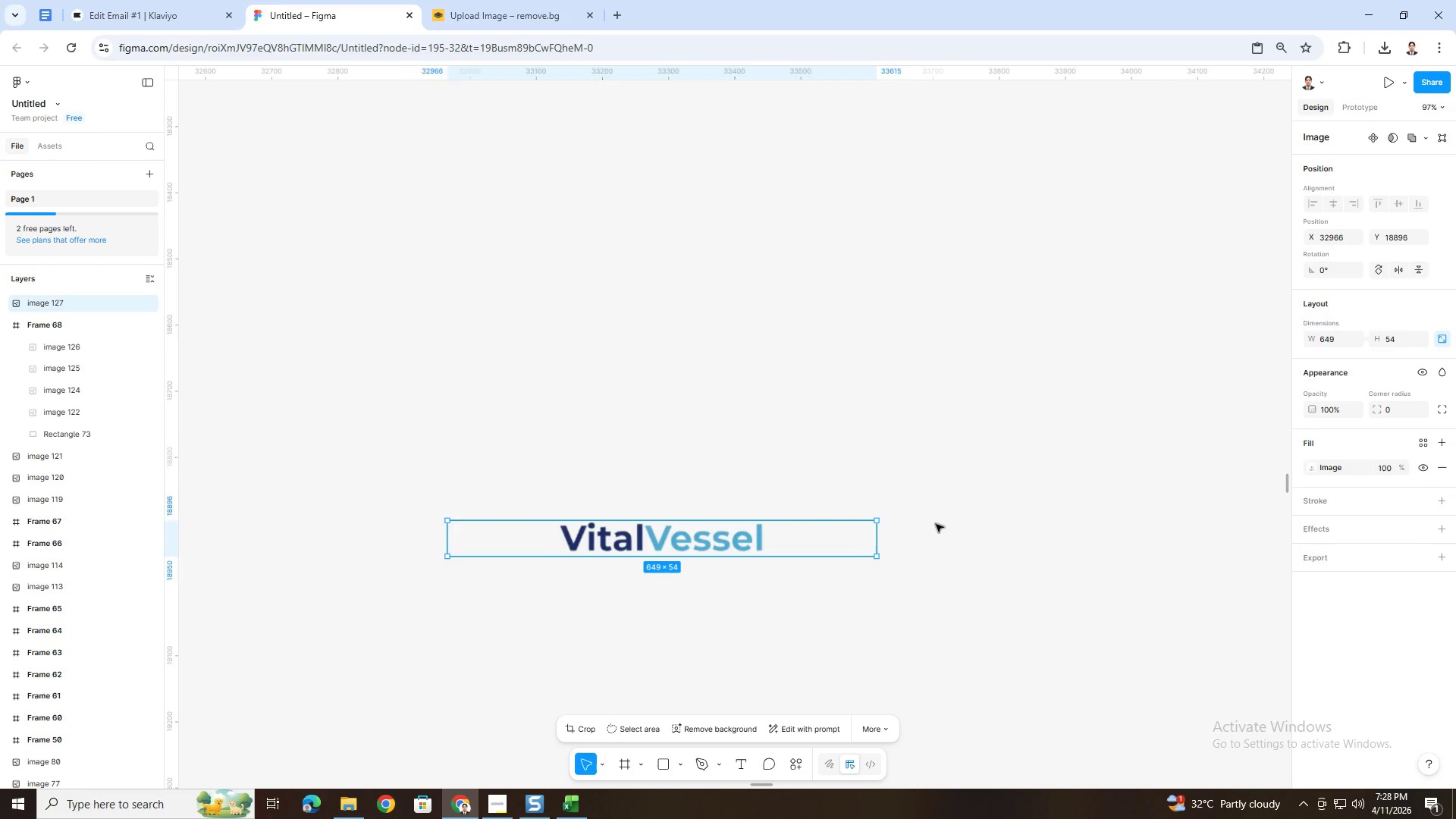 
key(Control+Z)
 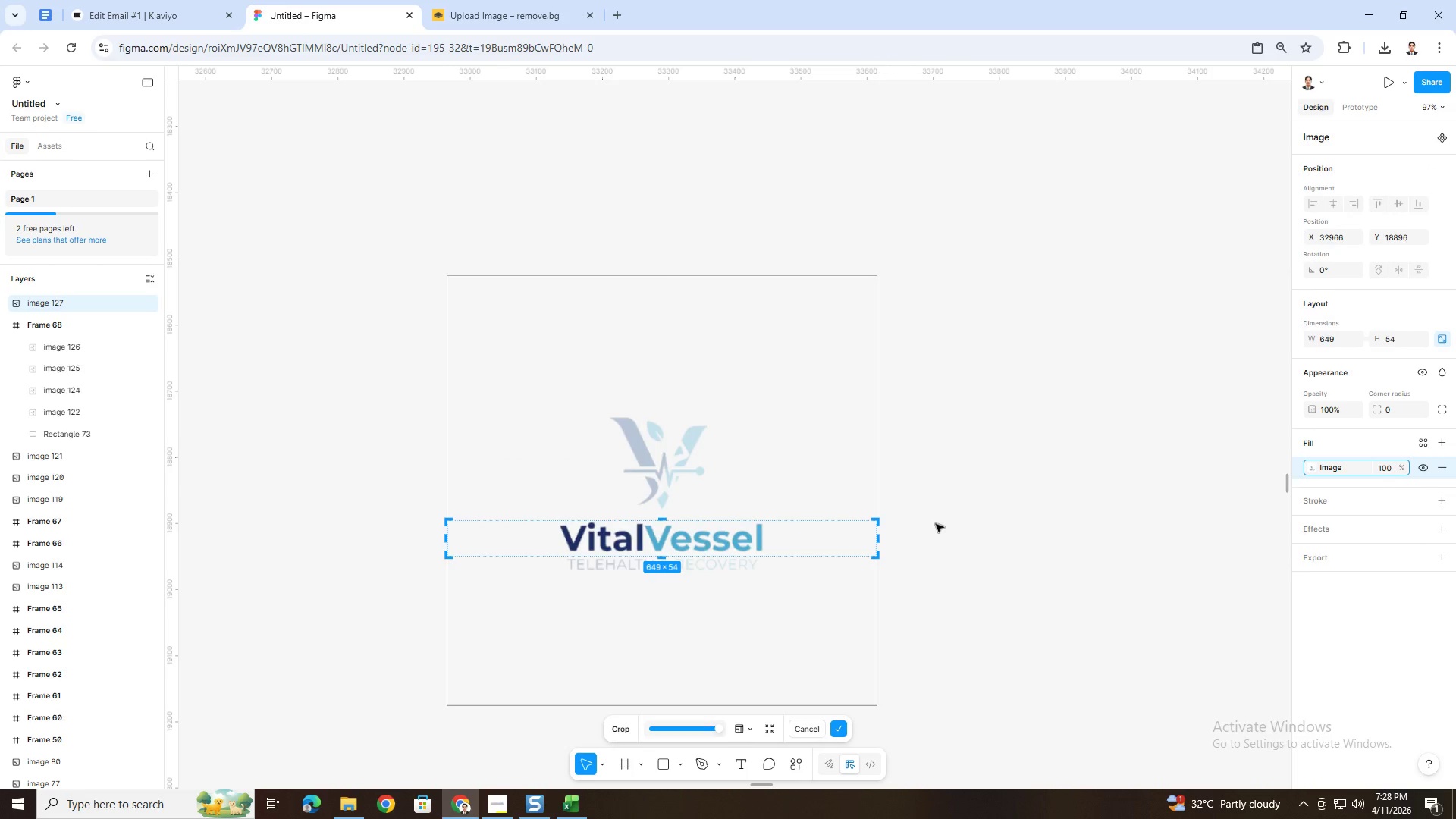 
key(Control+Z)
 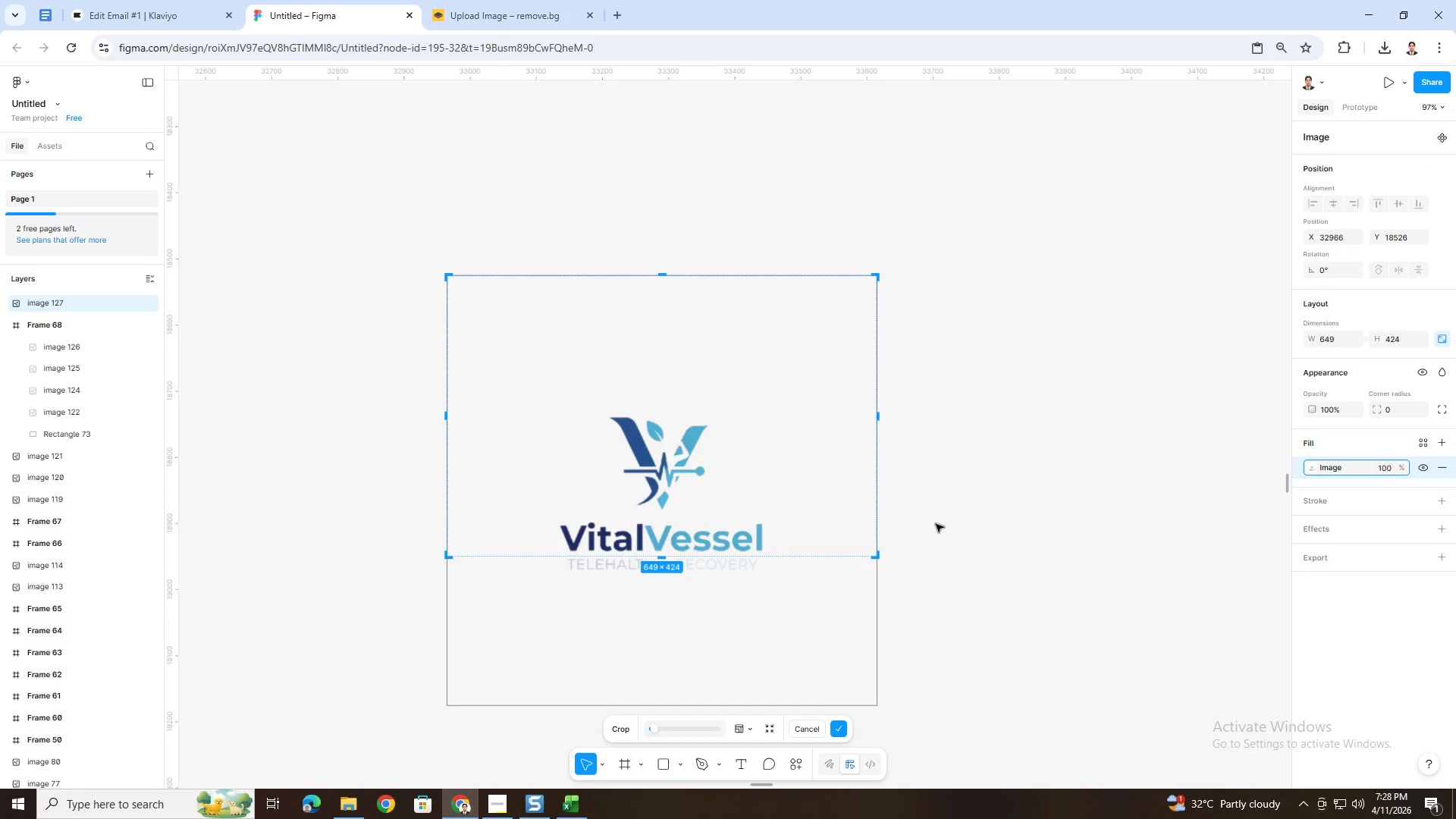 
key(Control+Z)
 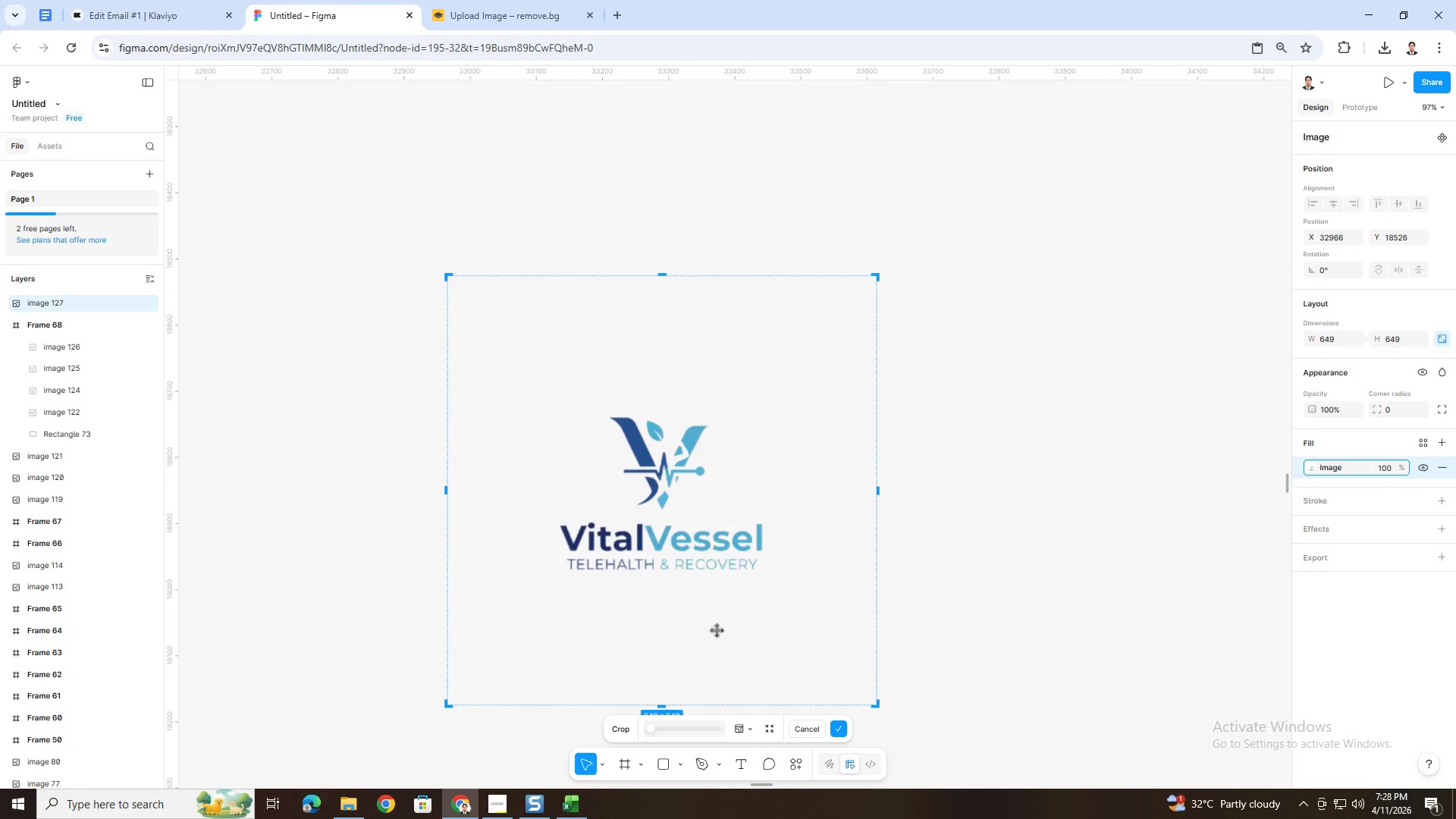 
left_click([963, 530])
 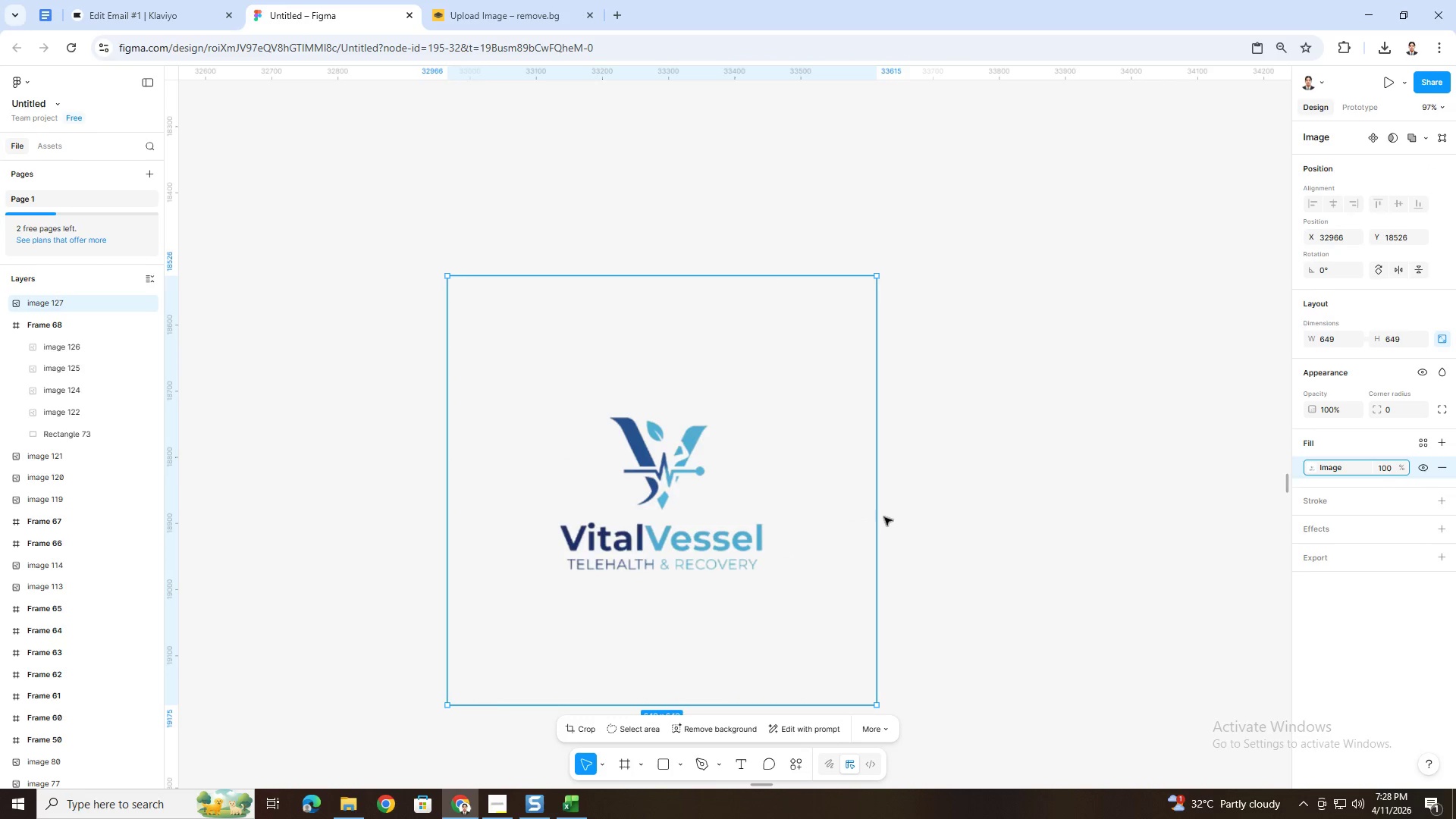 
left_click([716, 488])
 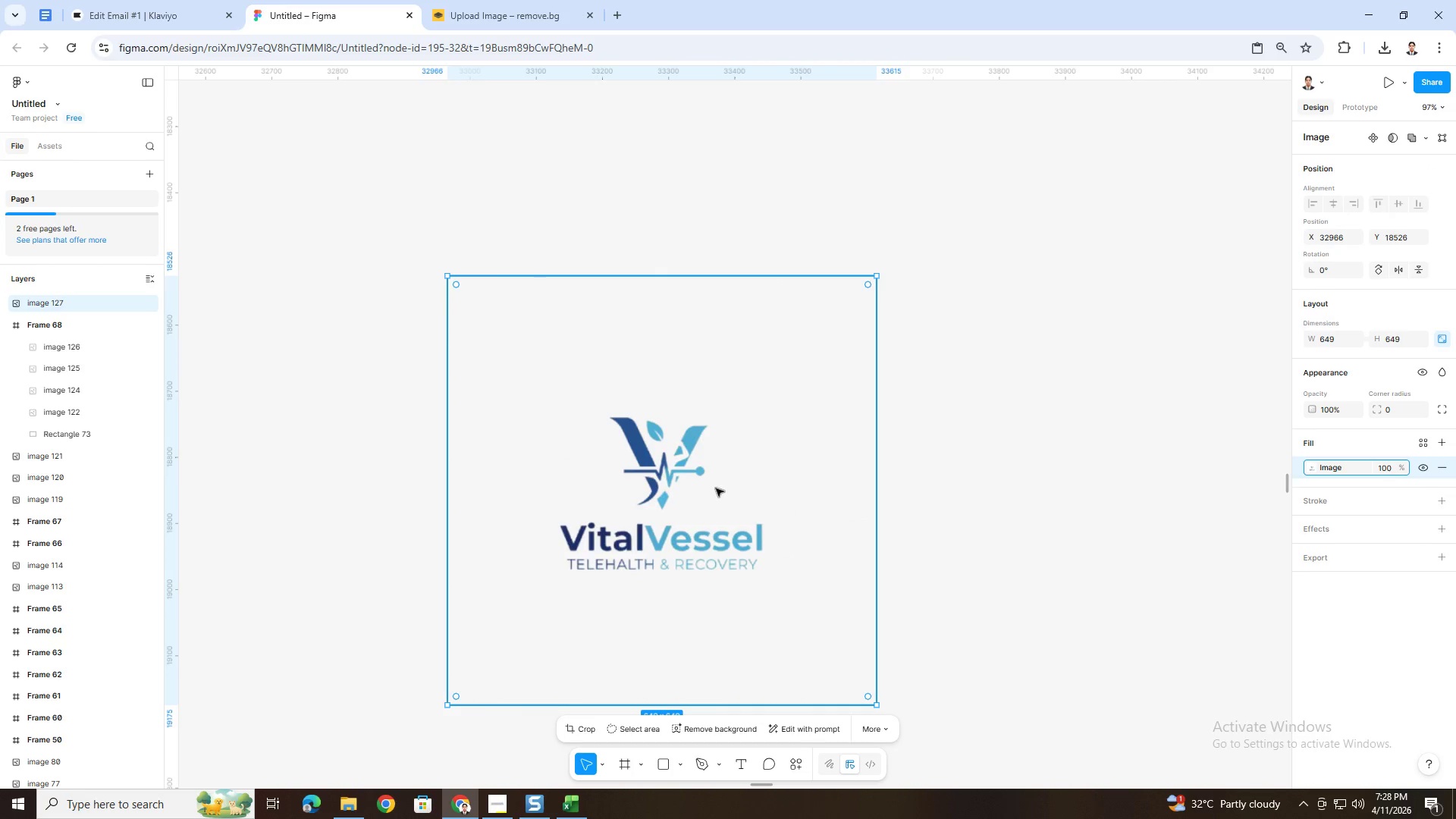 
key(Control+C)
 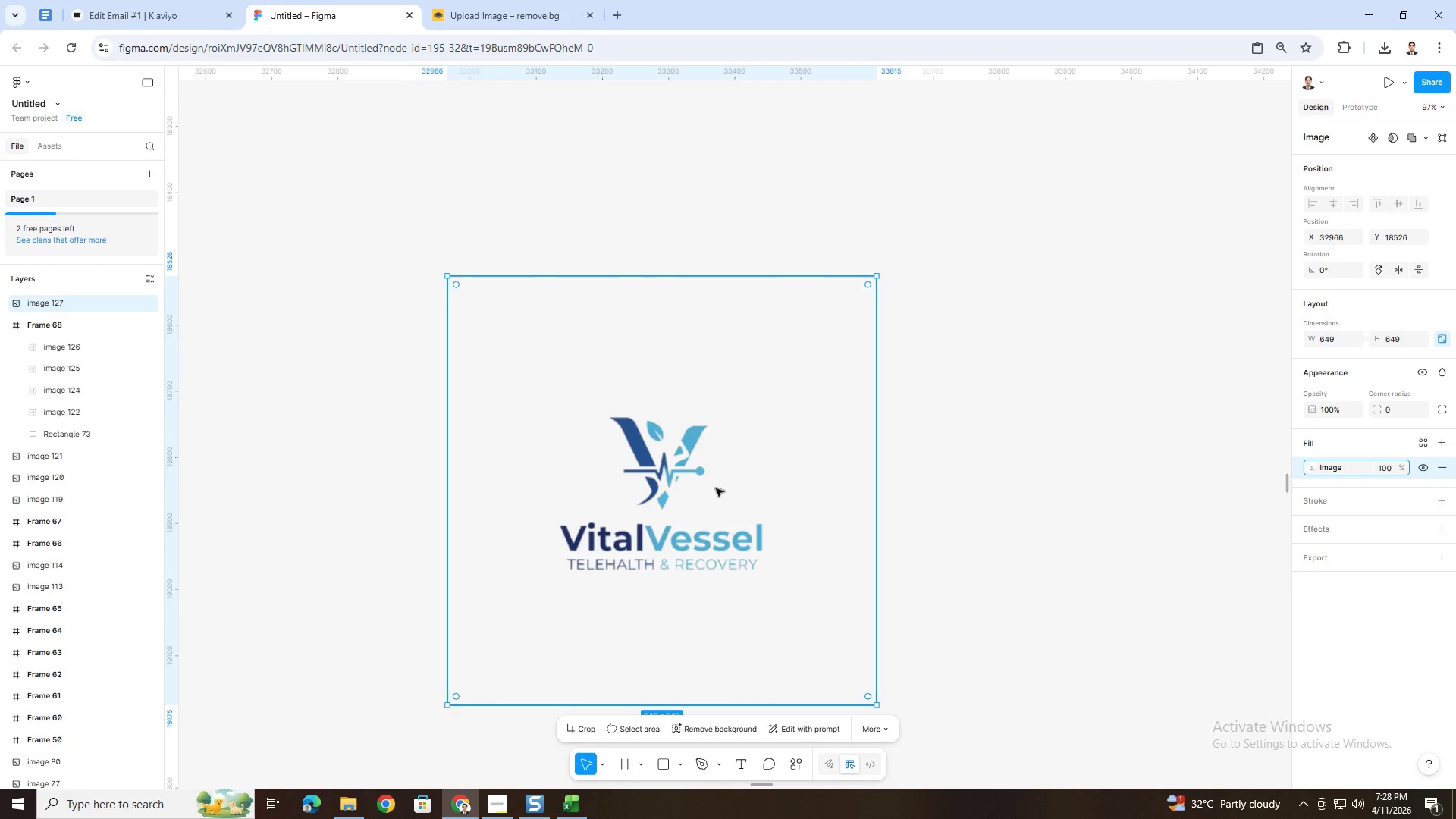 
key(Control+V)
 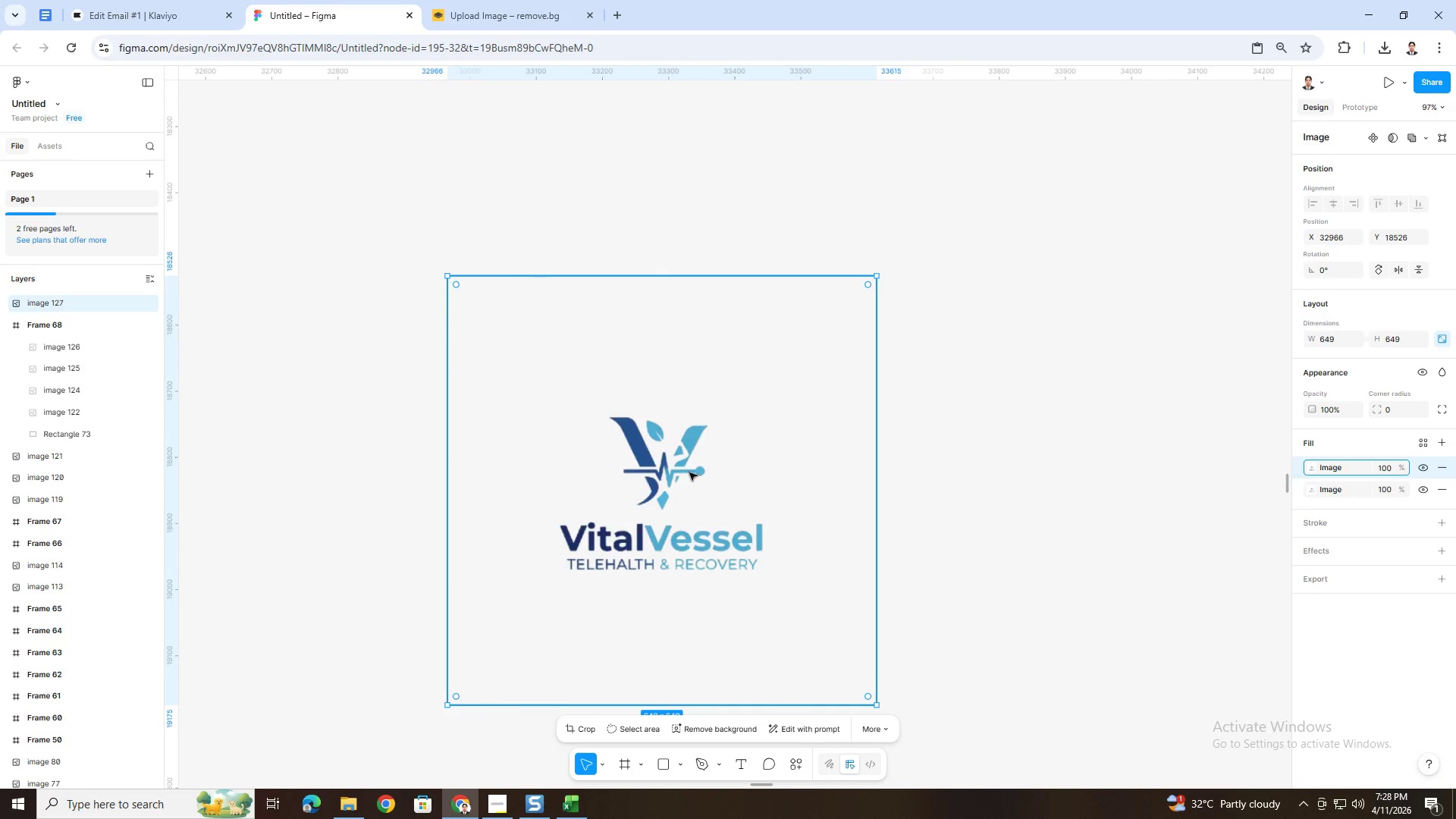 
left_click_drag(start_coordinate=[684, 472], to_coordinate=[585, 356])
 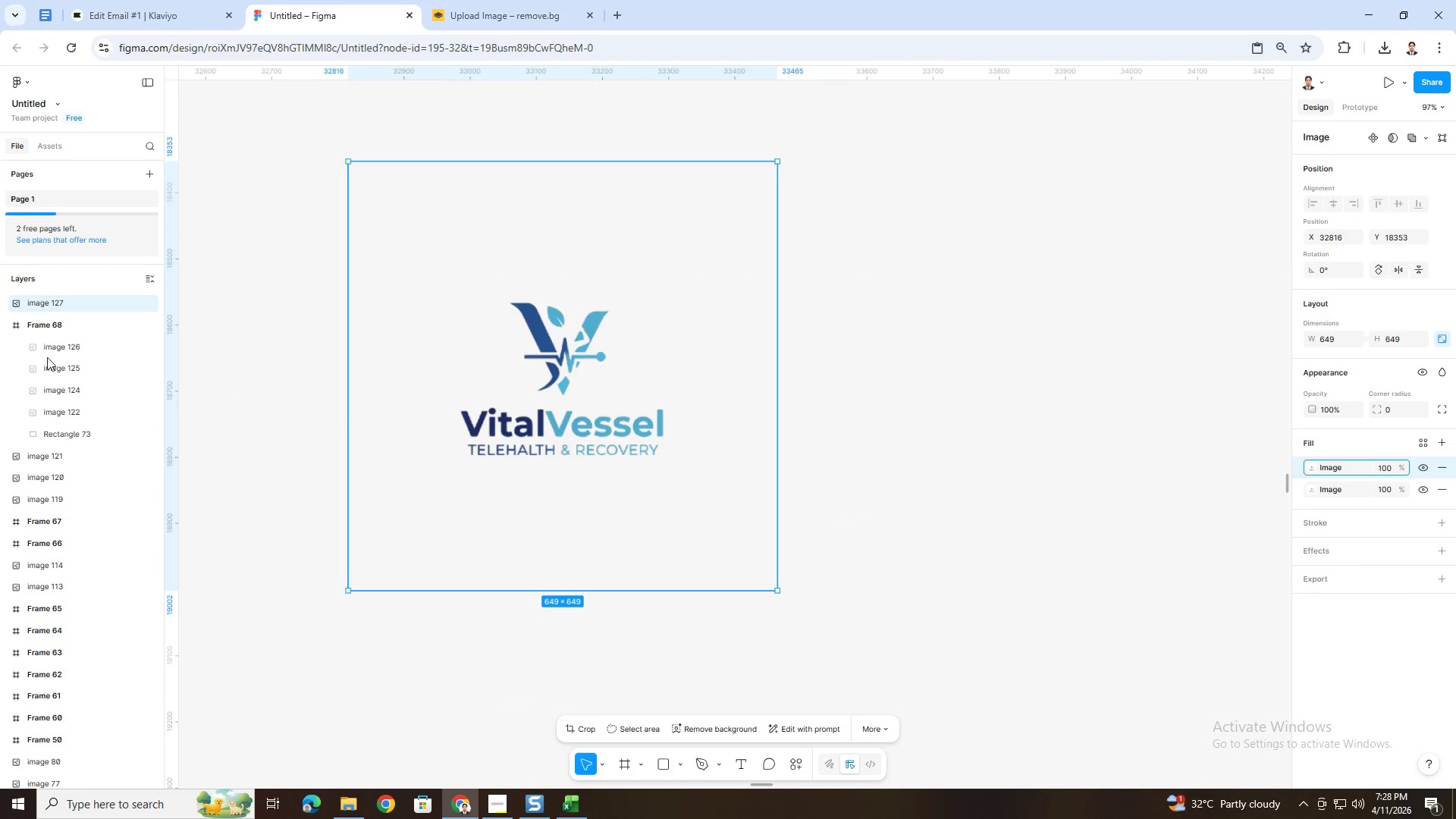 
scroll: coordinate [45, 337], scroll_direction: up, amount: 3.0
 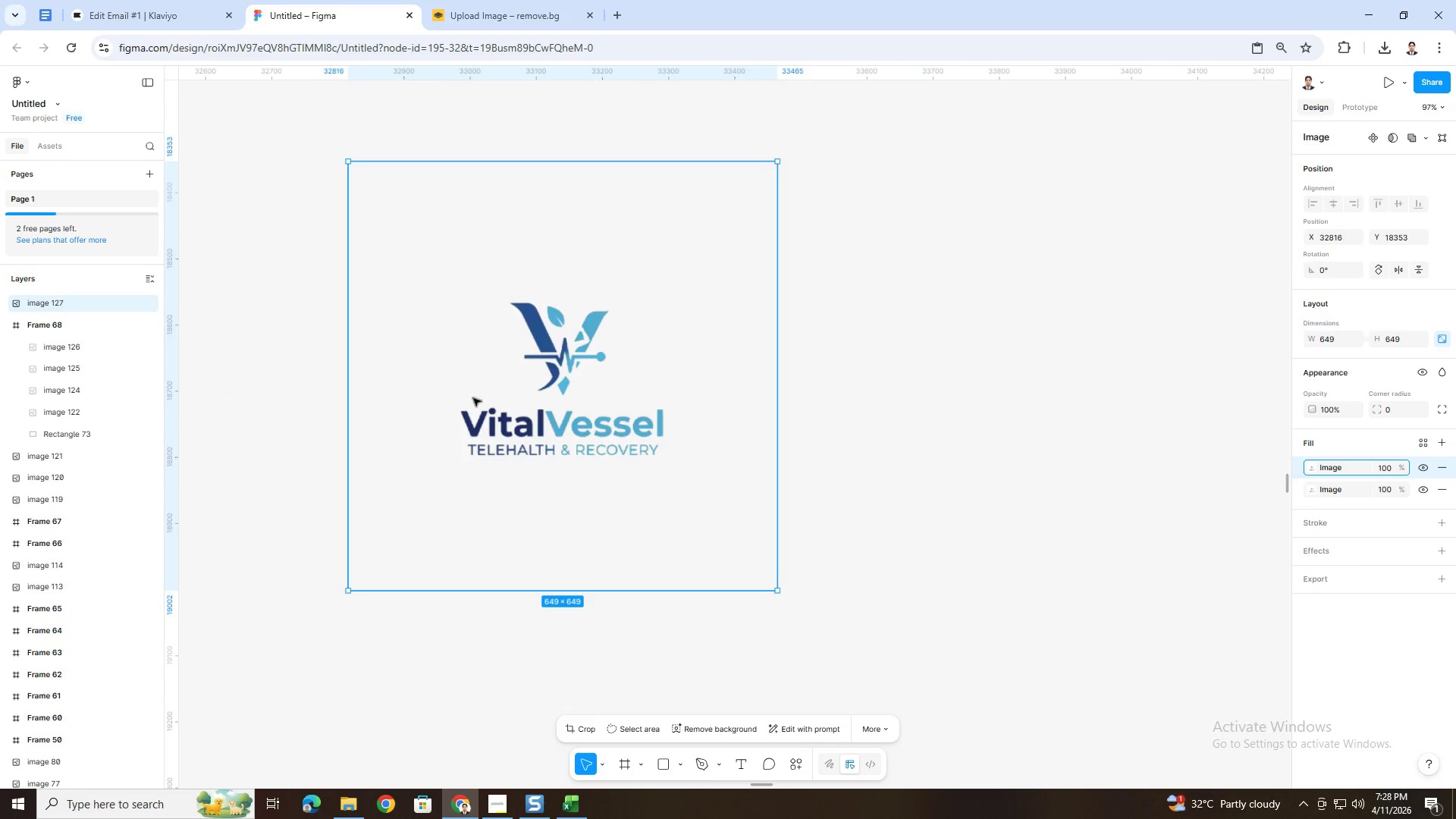 
left_click([528, 393])
 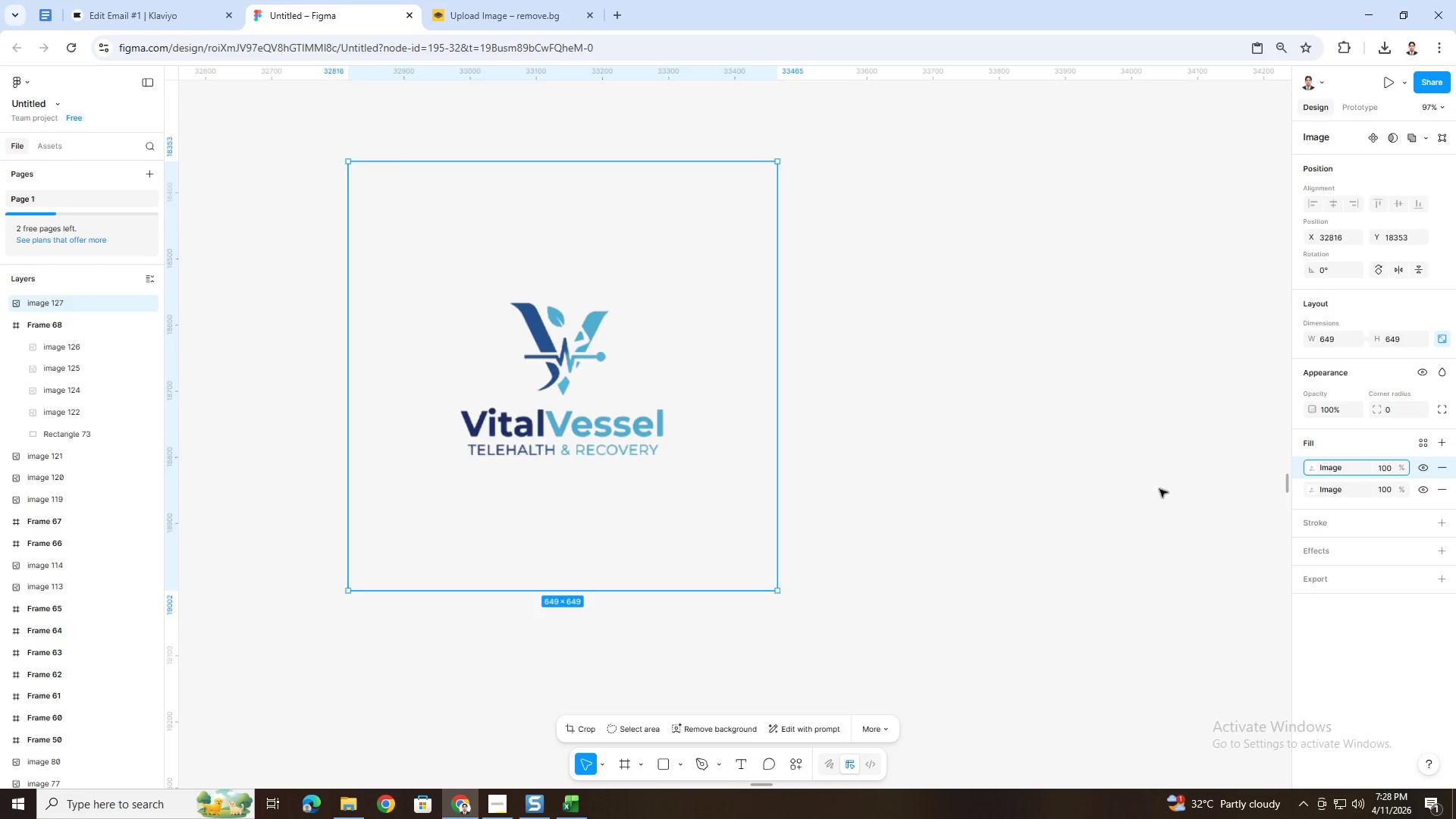 
left_click([1358, 522])
 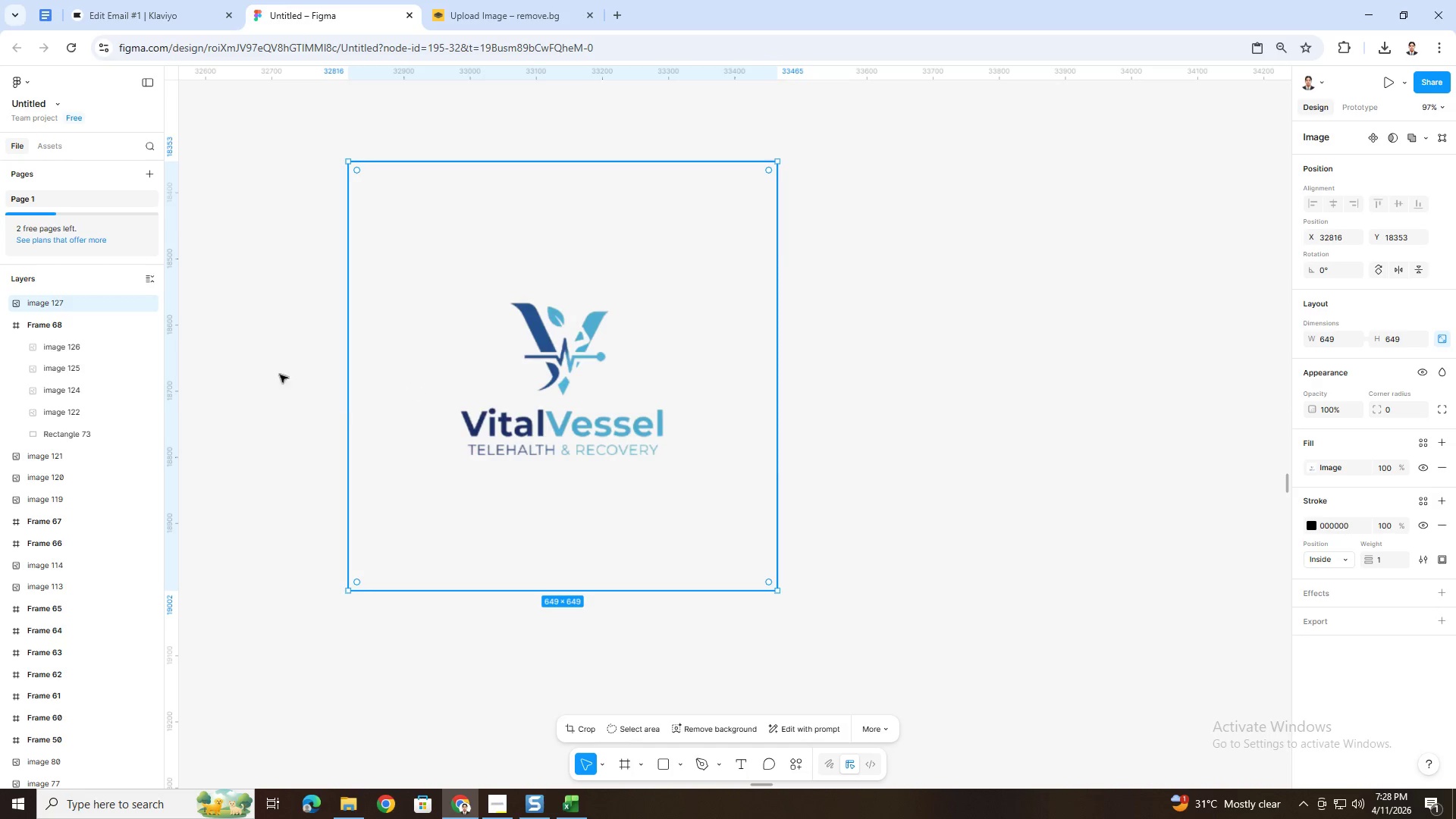 
left_click([71, 306])
 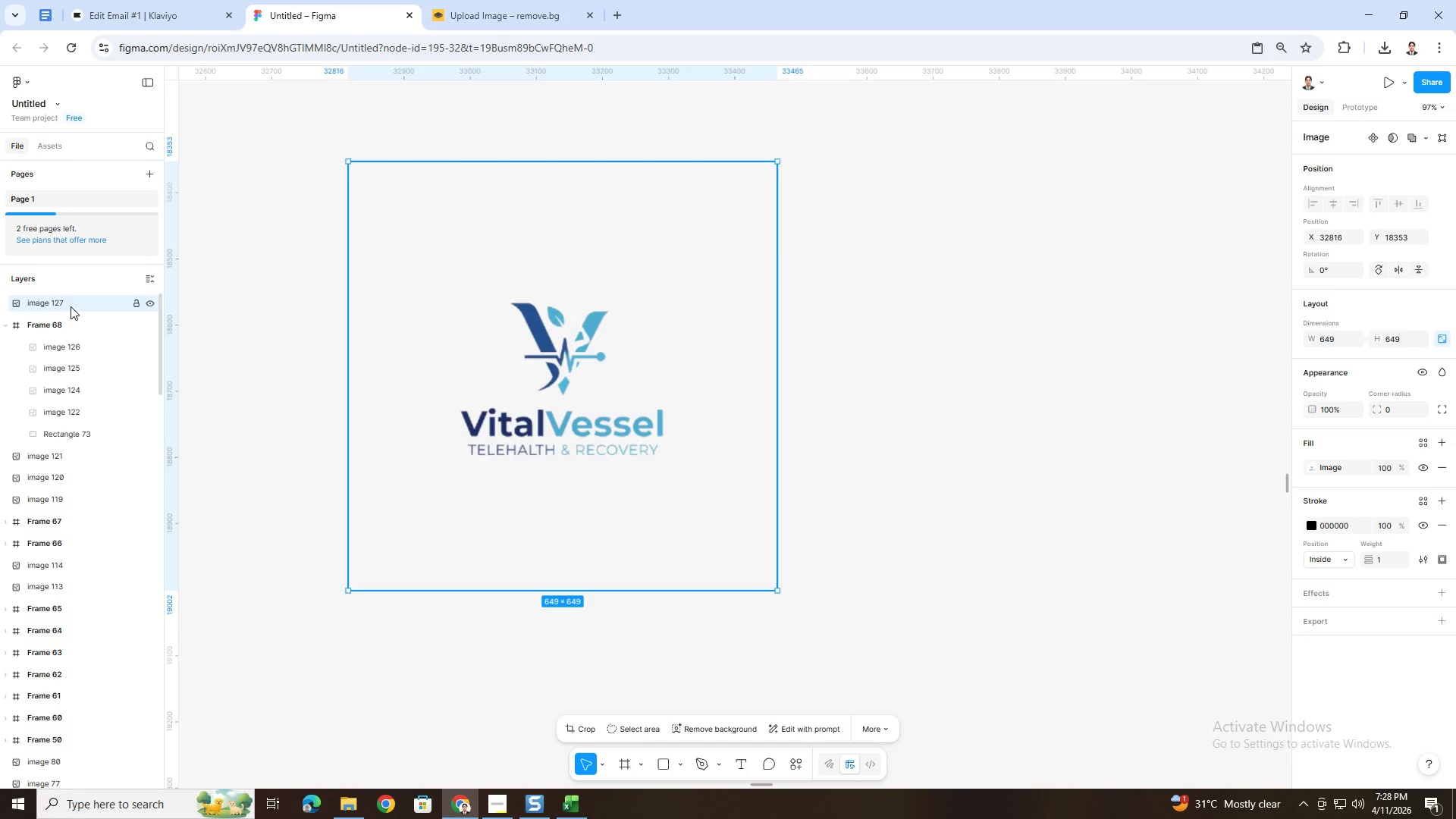 
key(Control+C)
 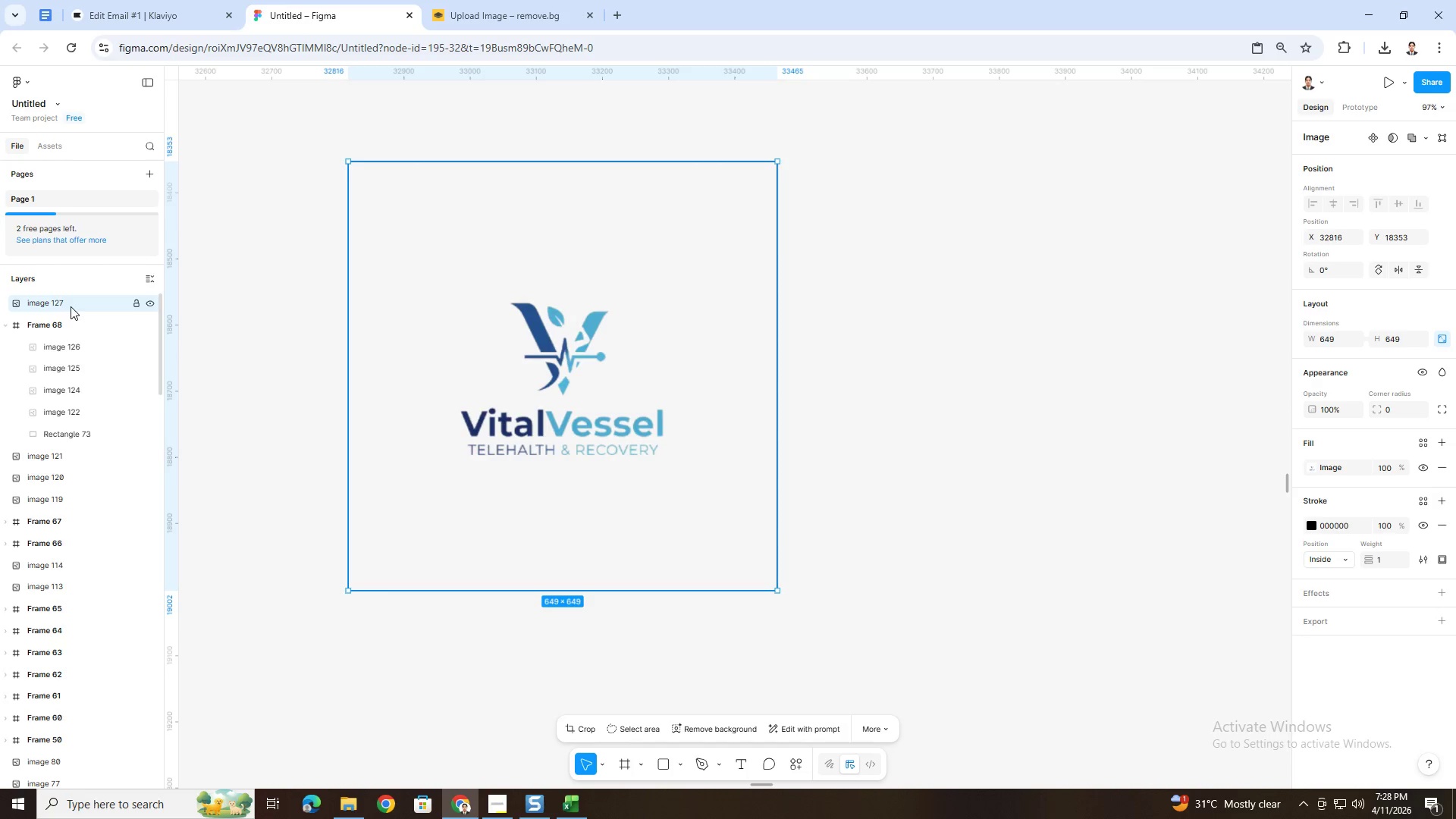 
key(Control+V)
 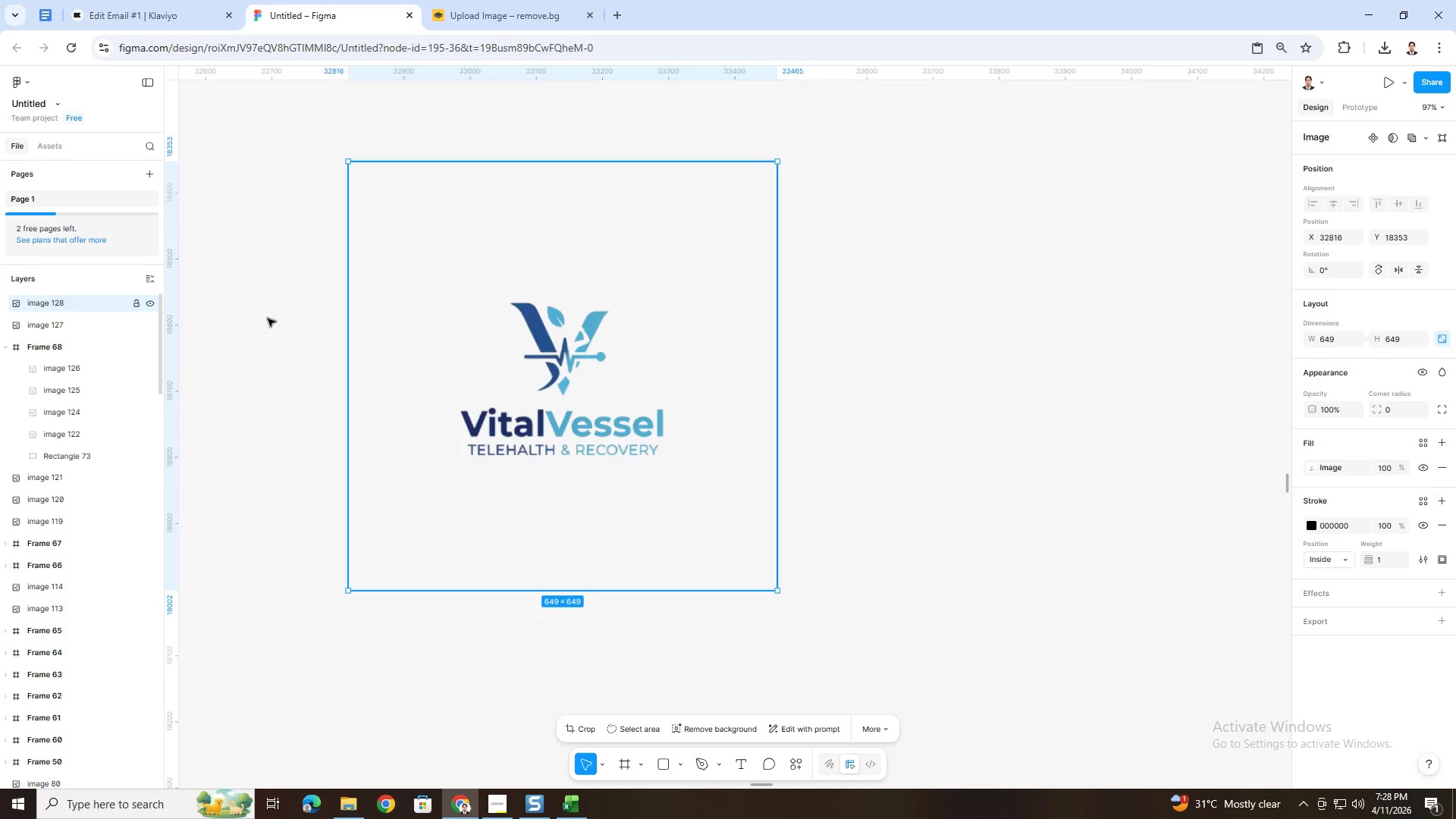 
left_click_drag(start_coordinate=[544, 351], to_coordinate=[1012, 357])
 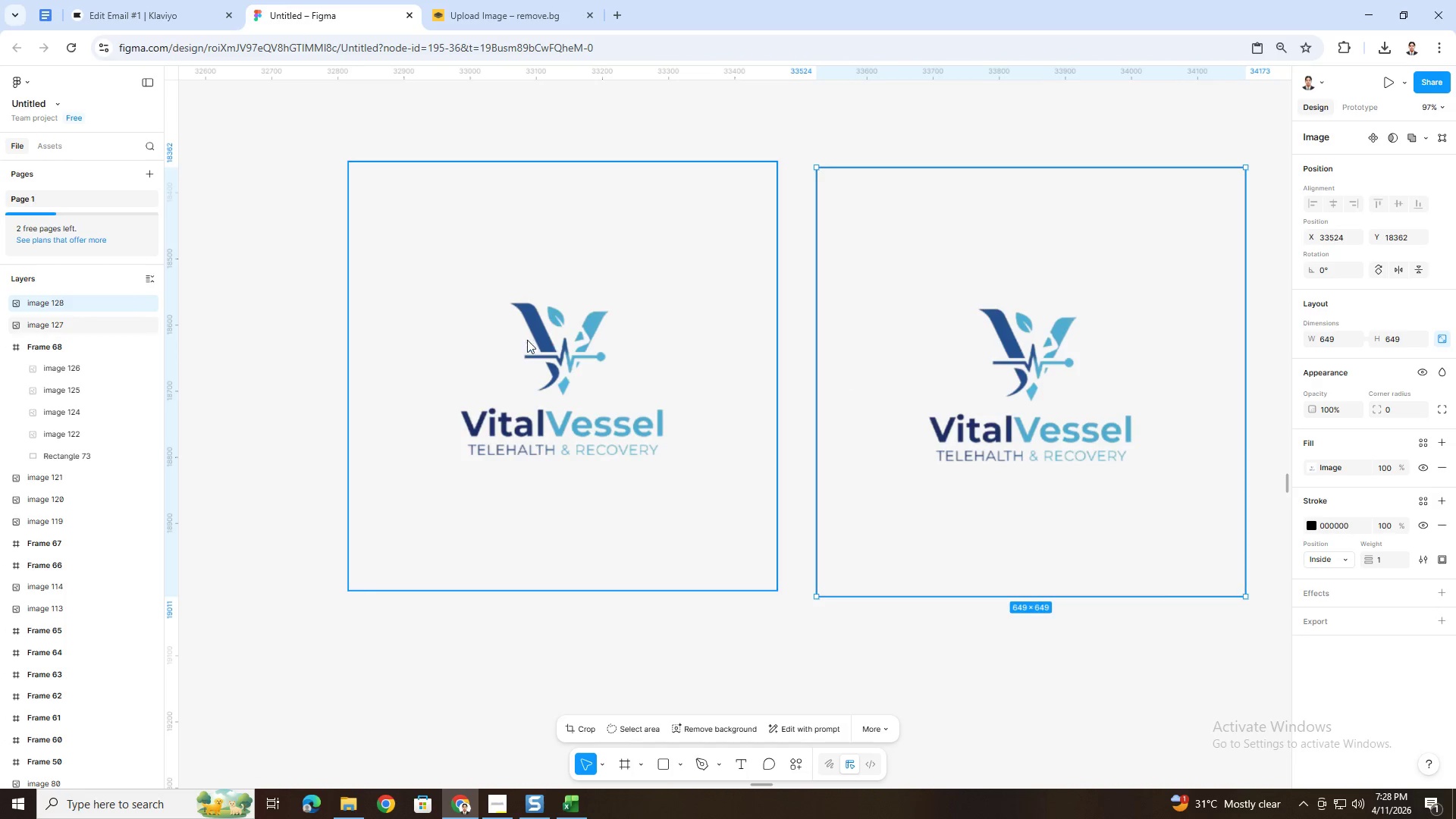 
double_click([527, 340])
 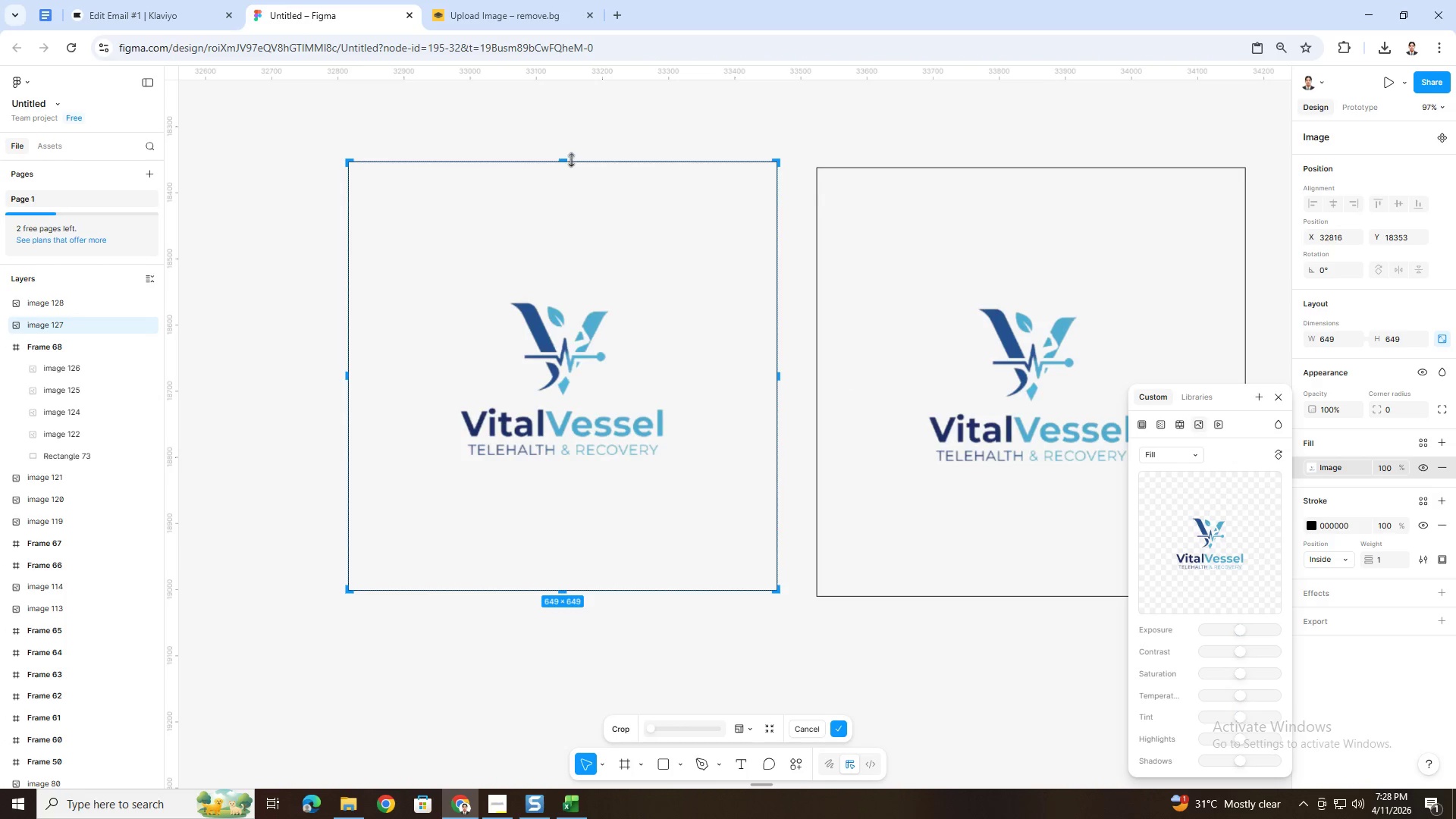 
left_click_drag(start_coordinate=[565, 161], to_coordinate=[600, 403])
 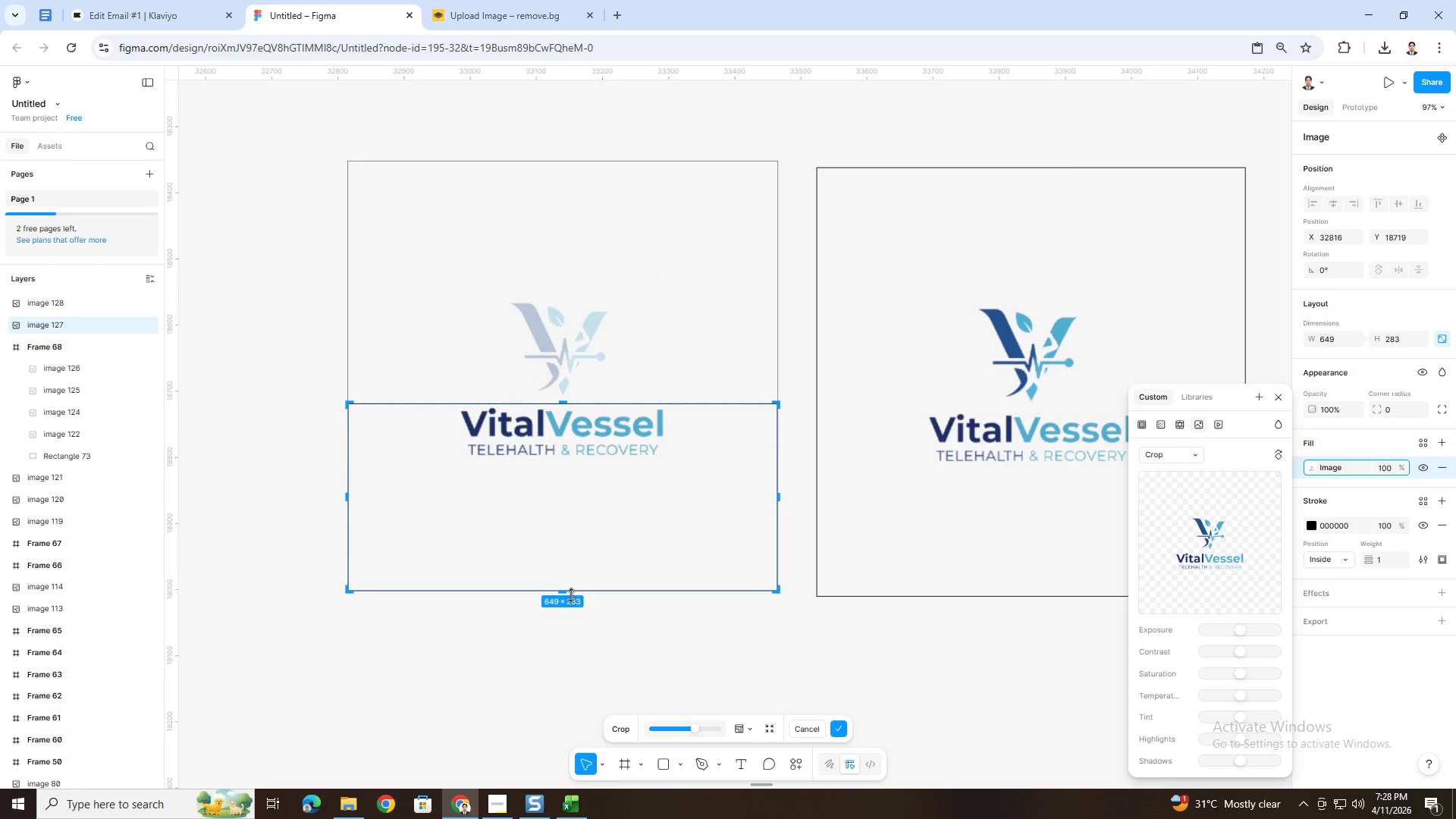 
left_click_drag(start_coordinate=[570, 594], to_coordinate=[600, 444])
 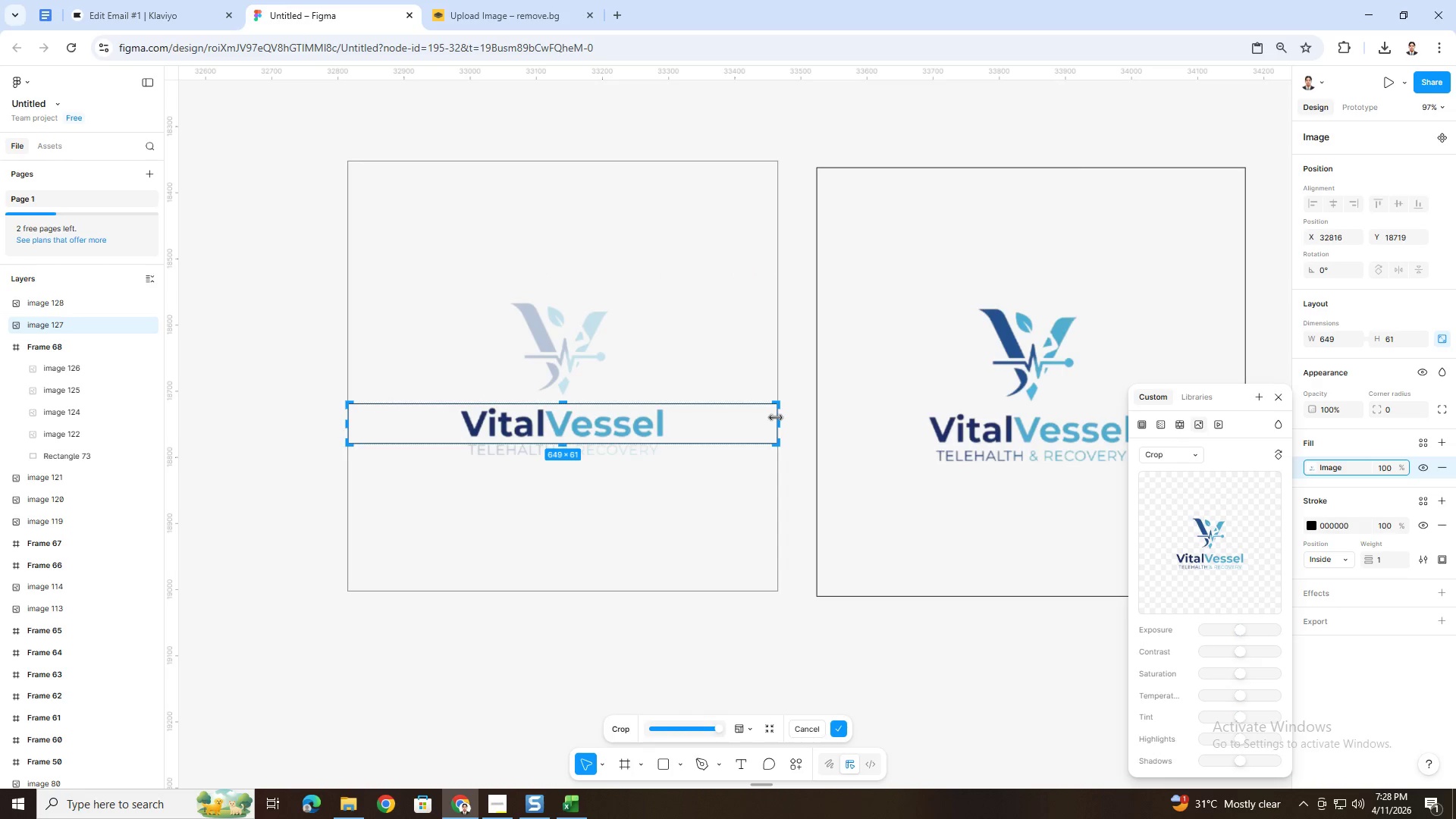 
left_click_drag(start_coordinate=[775, 417], to_coordinate=[689, 425])
 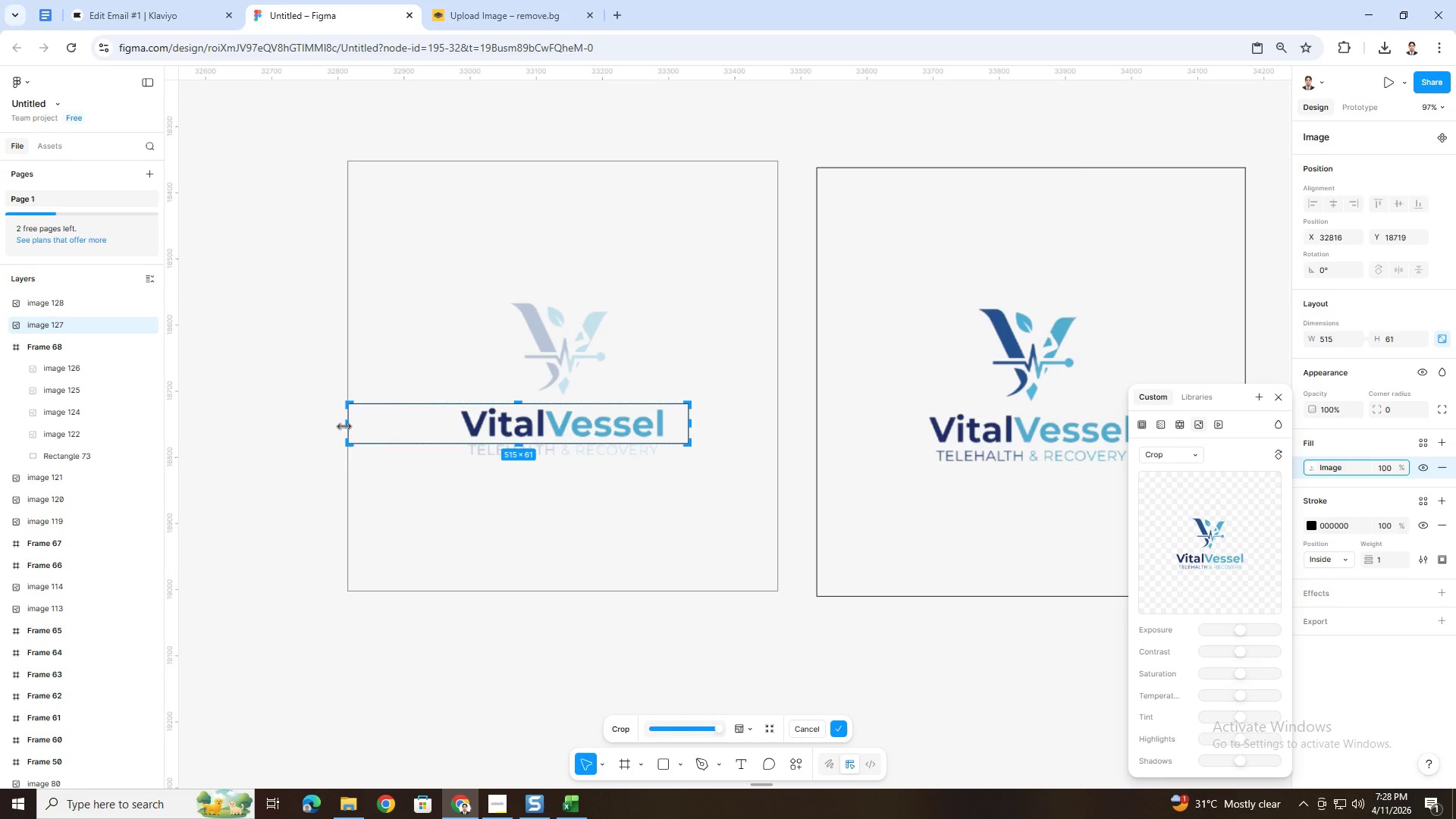 
left_click_drag(start_coordinate=[344, 425], to_coordinate=[441, 418])
 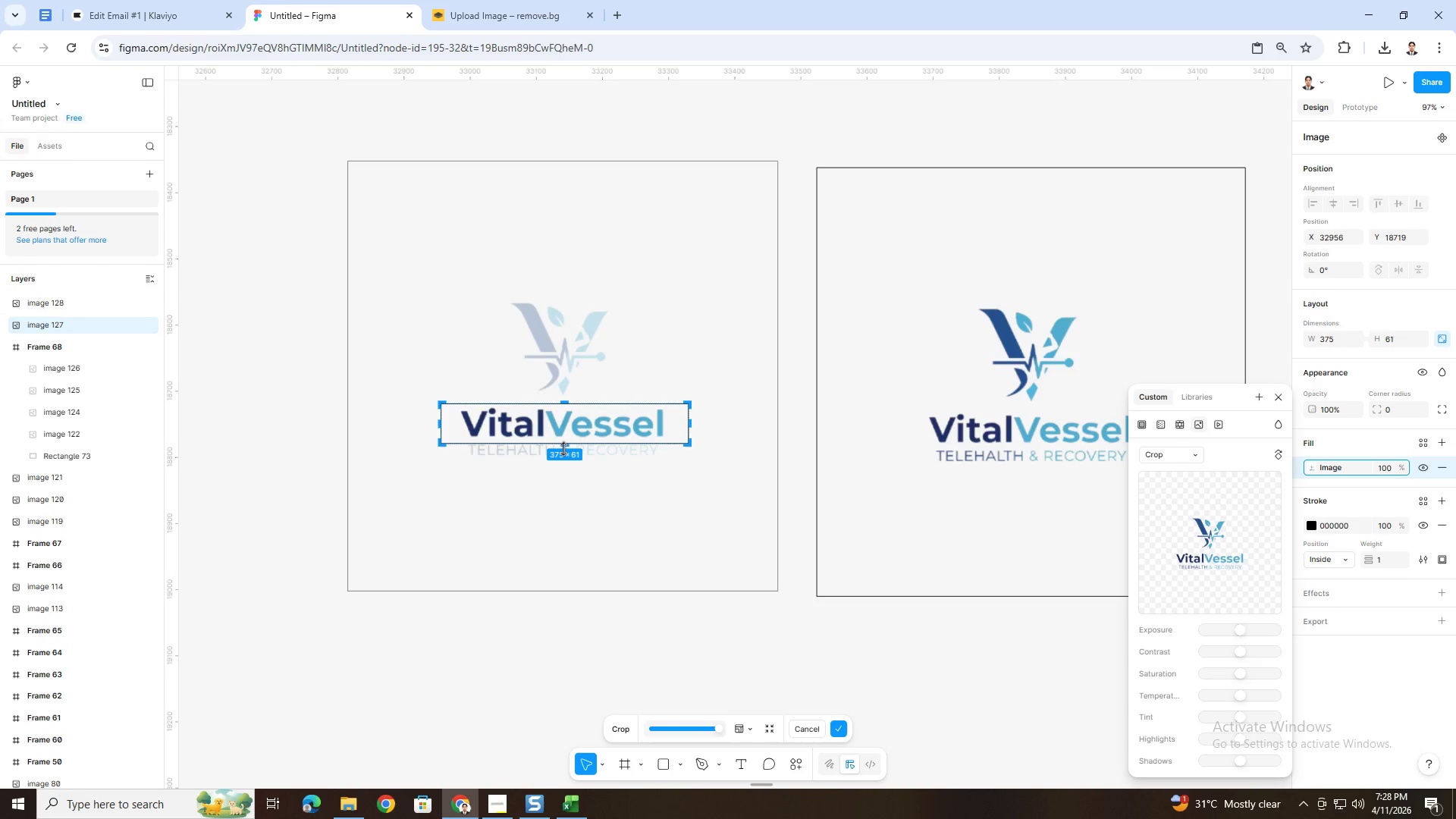 
left_click_drag(start_coordinate=[565, 447], to_coordinate=[566, 442])
 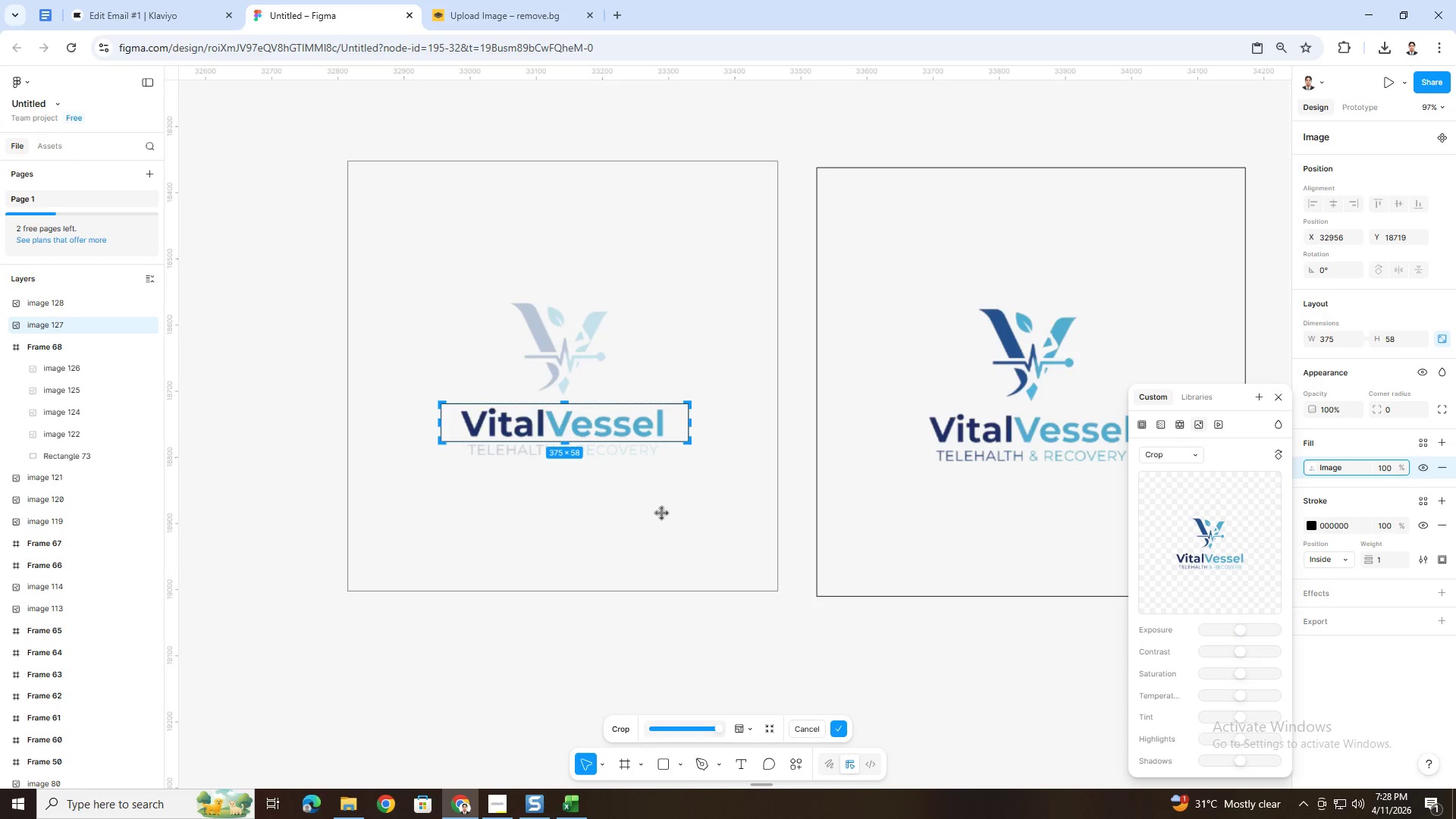 
left_click([679, 654])
 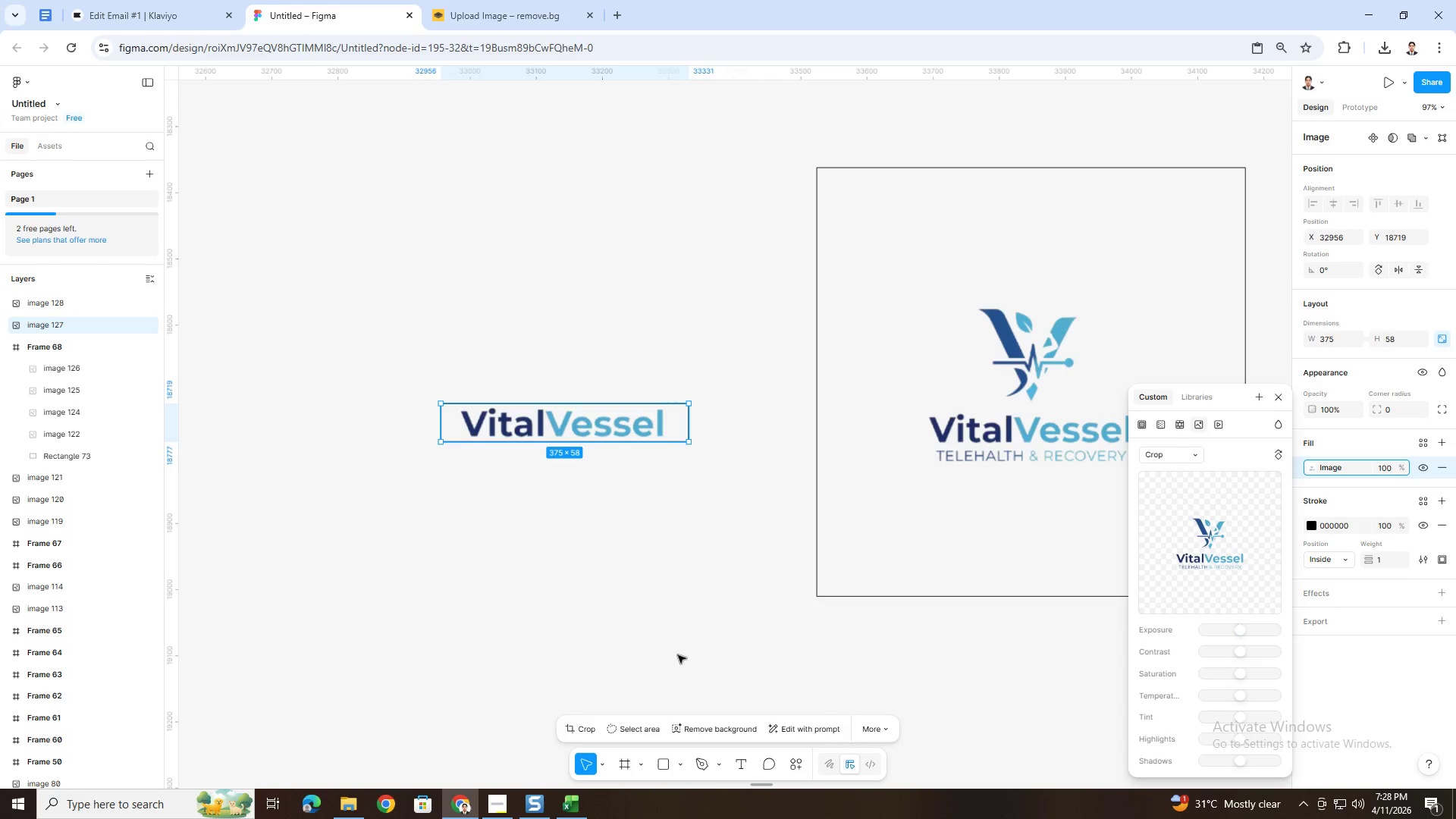 
left_click([678, 655])
 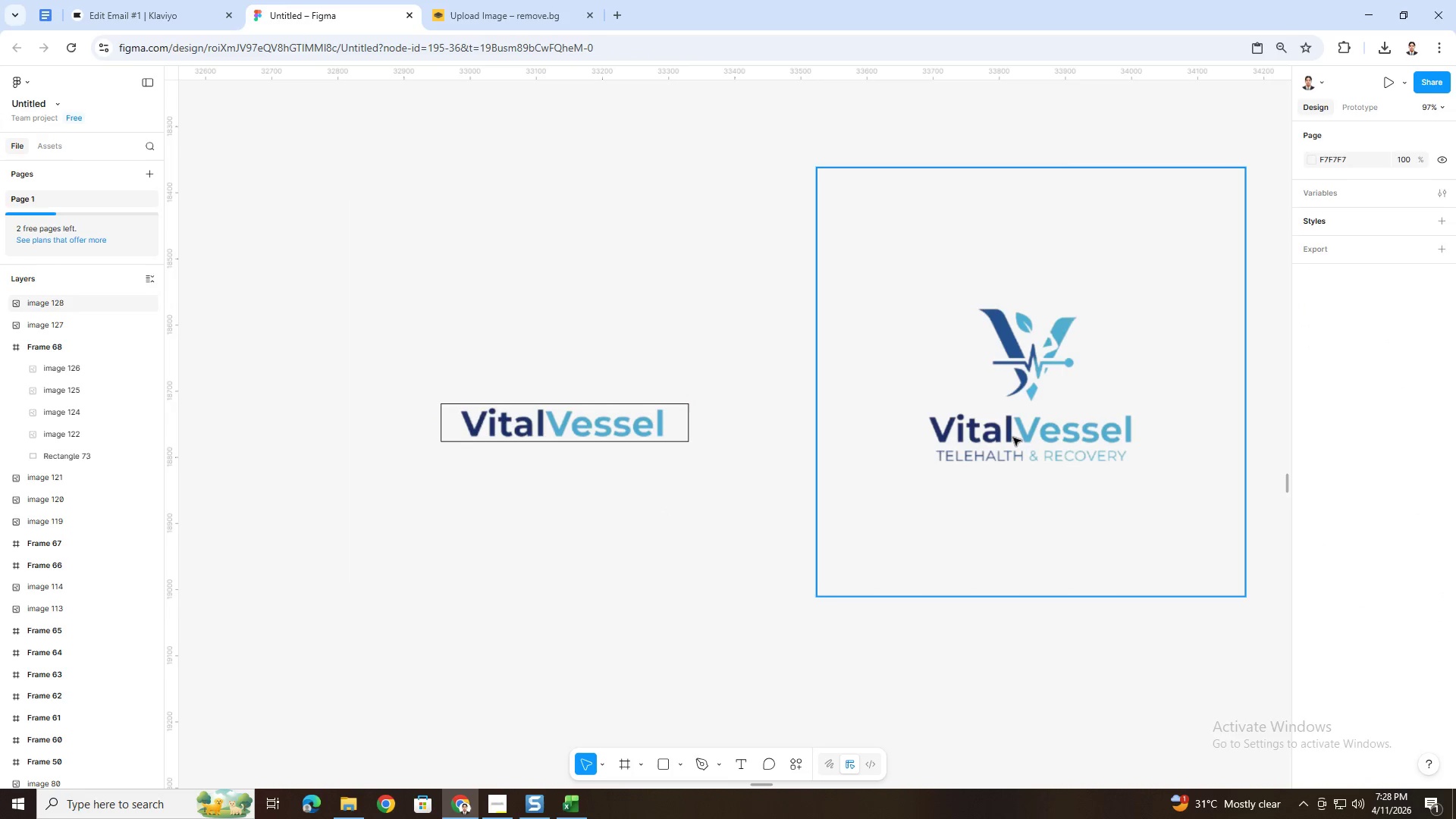 
double_click([1013, 438])
 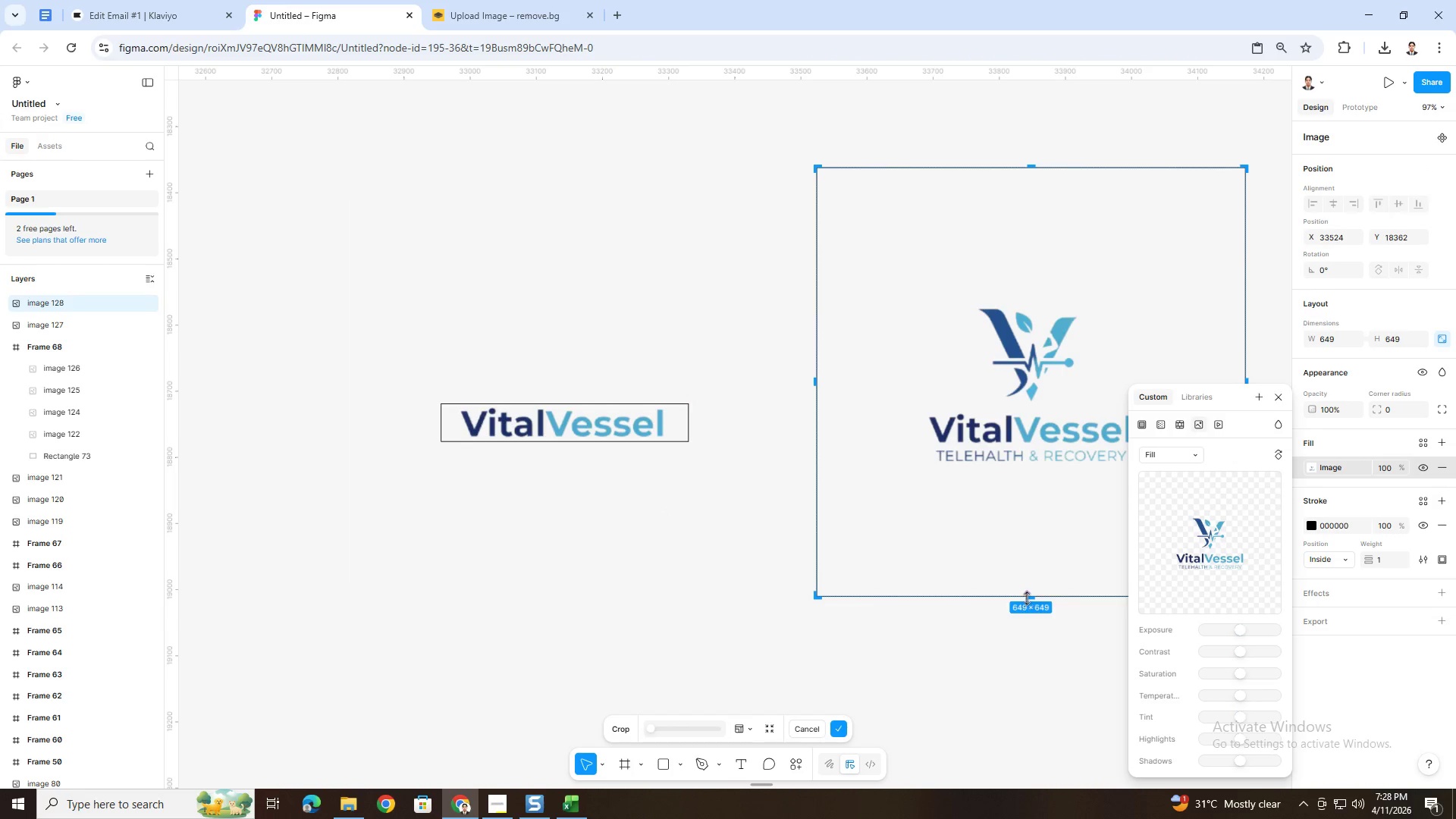 
left_click_drag(start_coordinate=[1026, 597], to_coordinate=[1043, 412])
 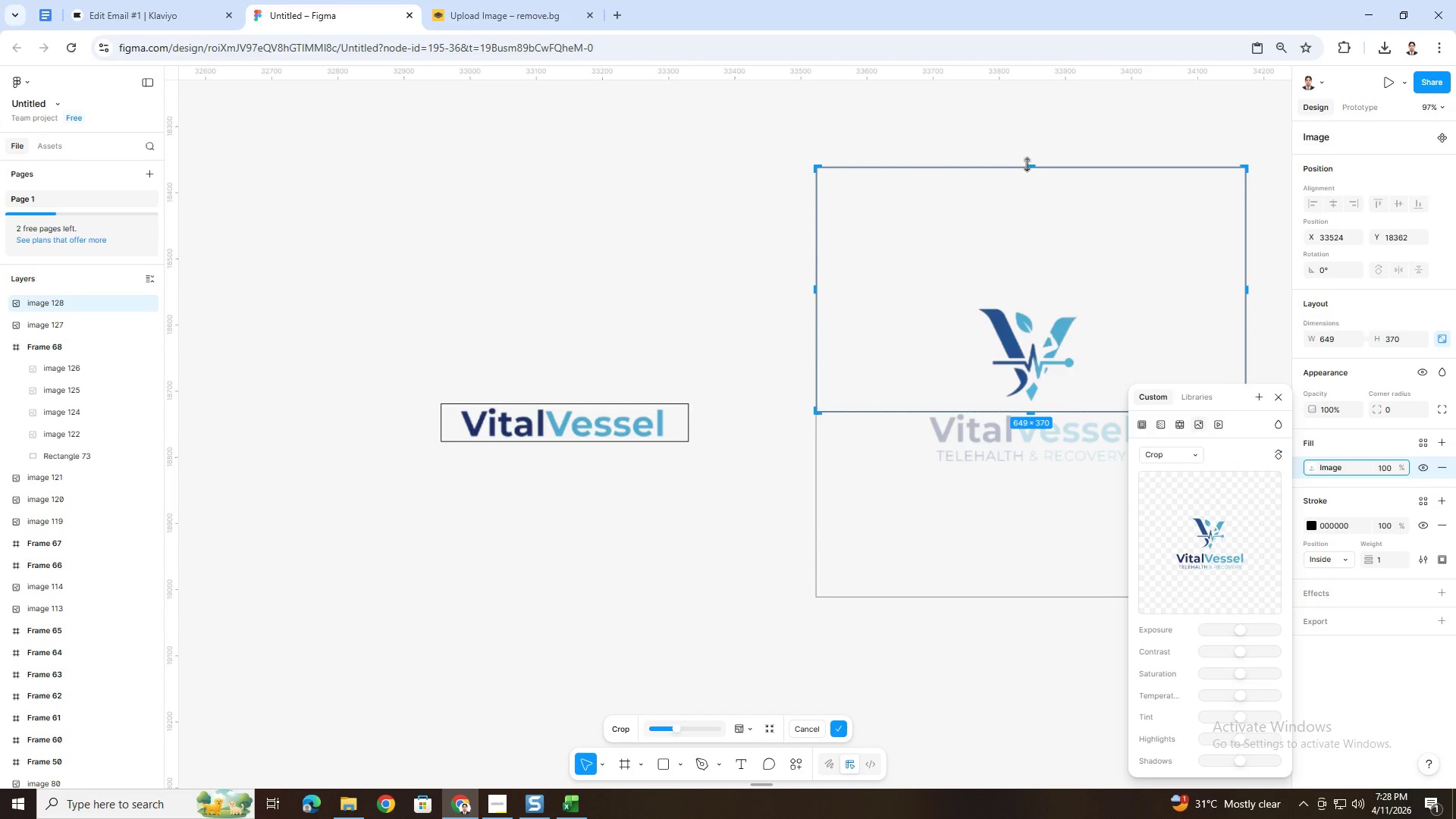 
left_click_drag(start_coordinate=[1027, 164], to_coordinate=[1036, 293])
 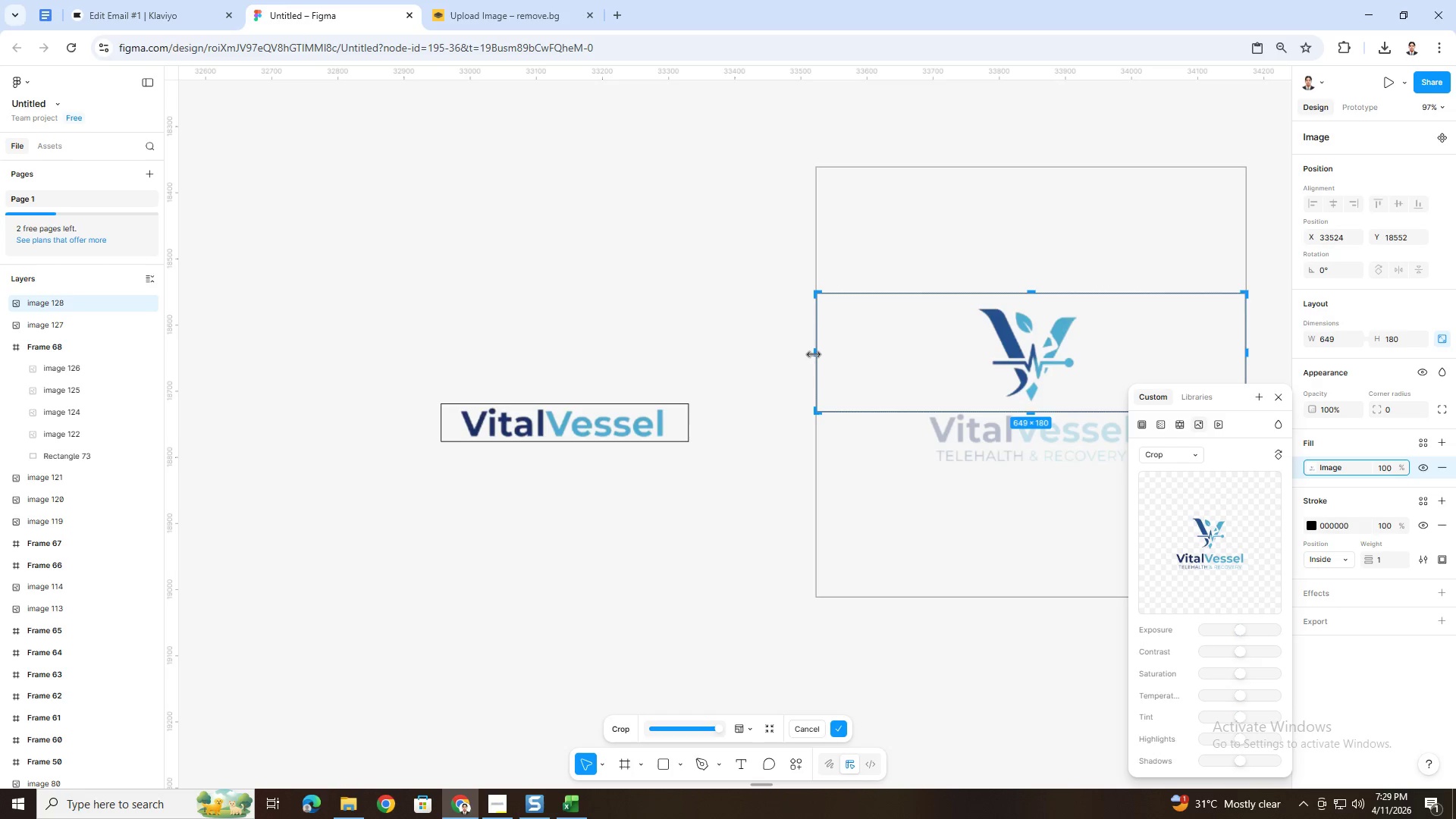 
left_click_drag(start_coordinate=[814, 353], to_coordinate=[952, 342])
 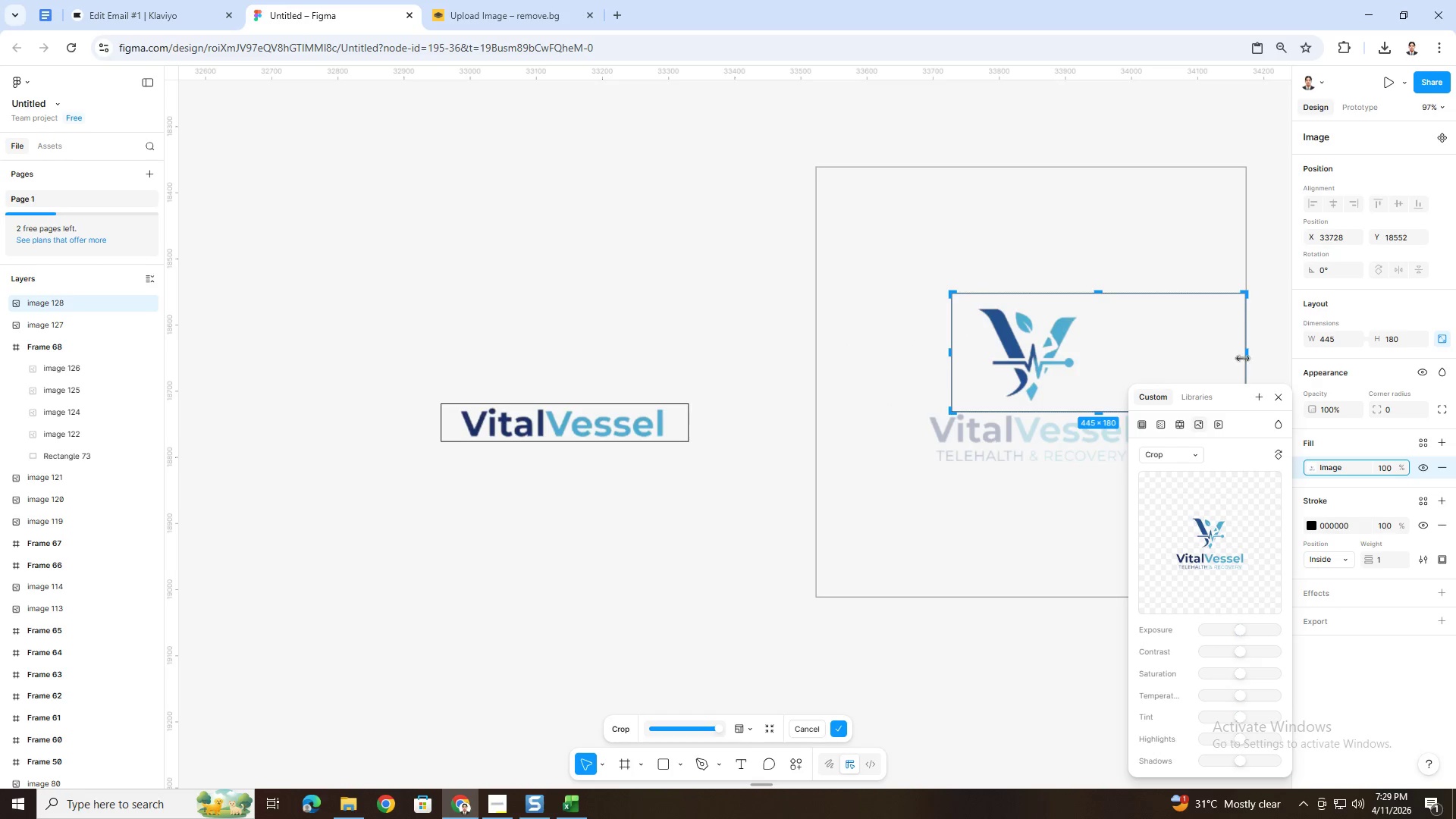 
left_click_drag(start_coordinate=[1247, 356], to_coordinate=[1105, 369])
 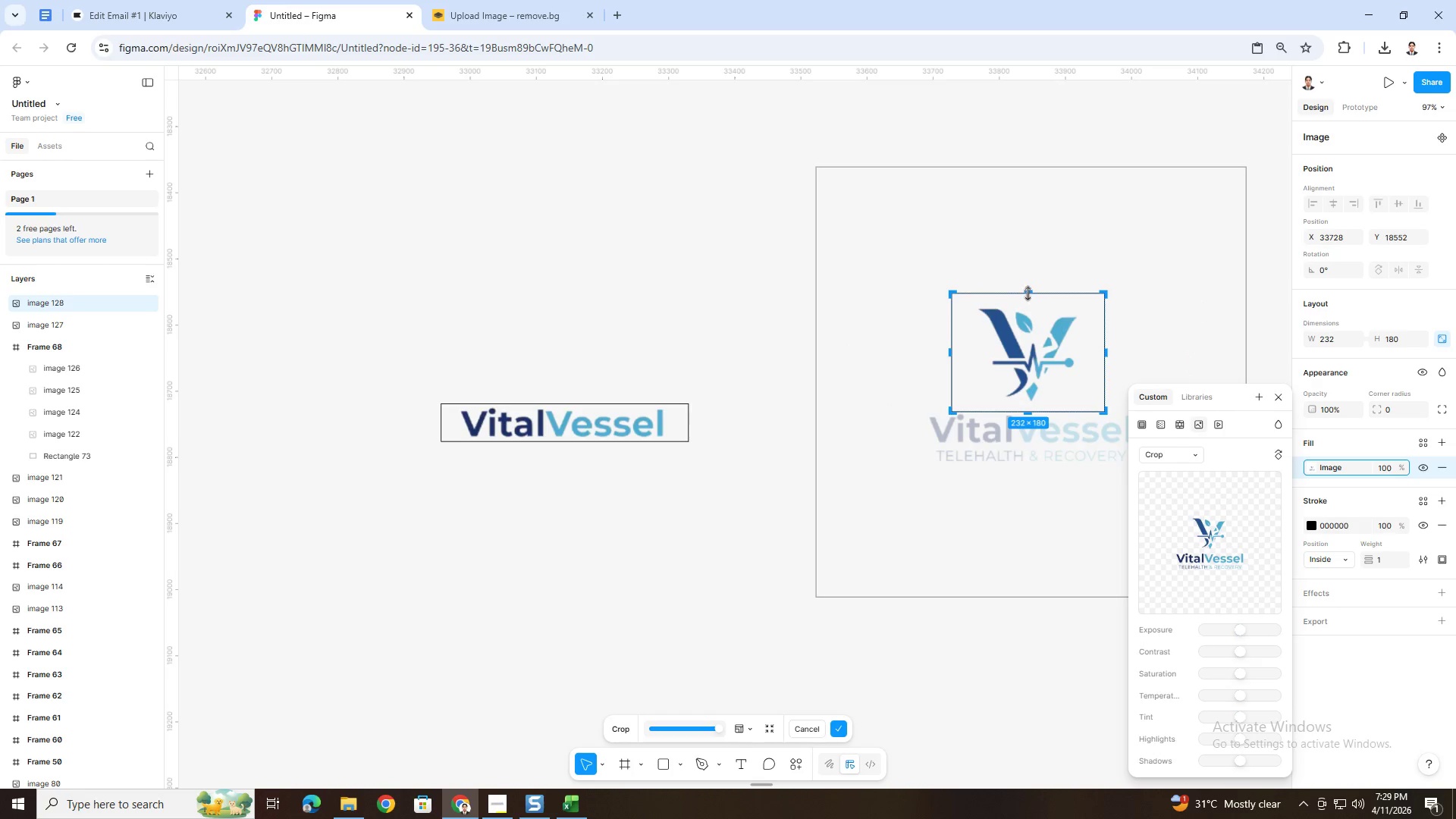 
left_click_drag(start_coordinate=[1028, 292], to_coordinate=[1031, 297])
 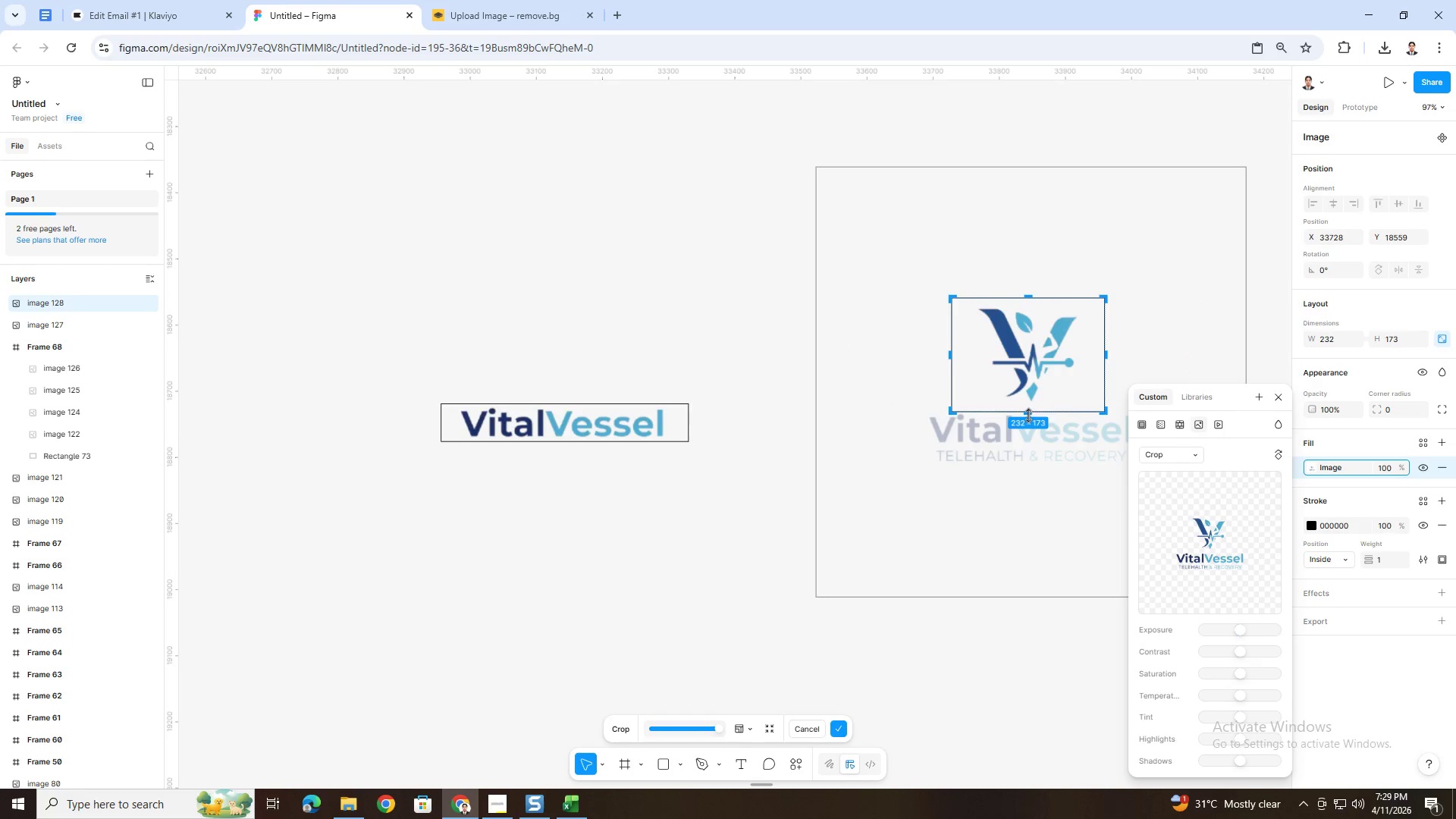 
left_click_drag(start_coordinate=[1028, 415], to_coordinate=[1028, 410])
 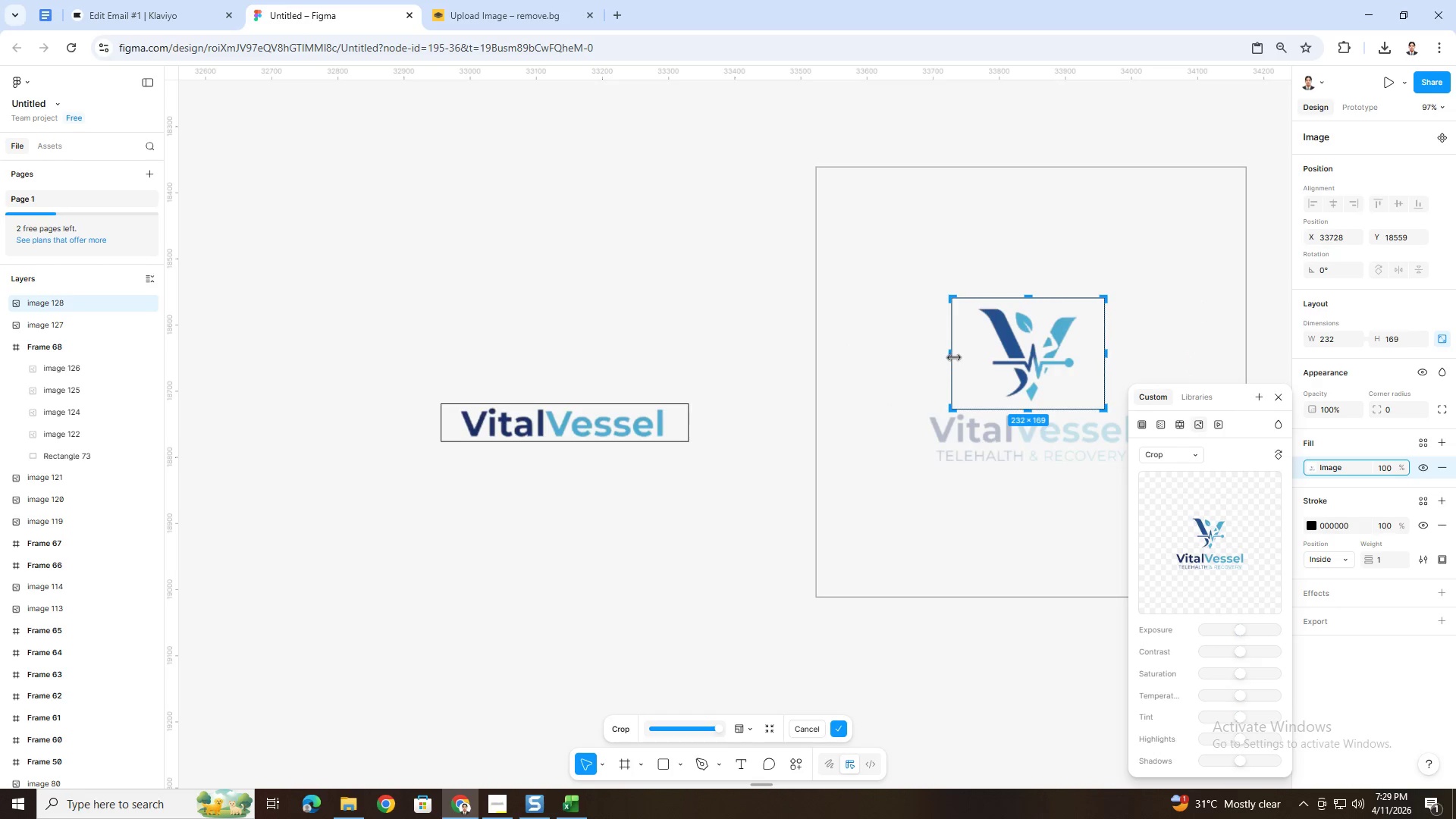 
left_click_drag(start_coordinate=[953, 354], to_coordinate=[963, 350])
 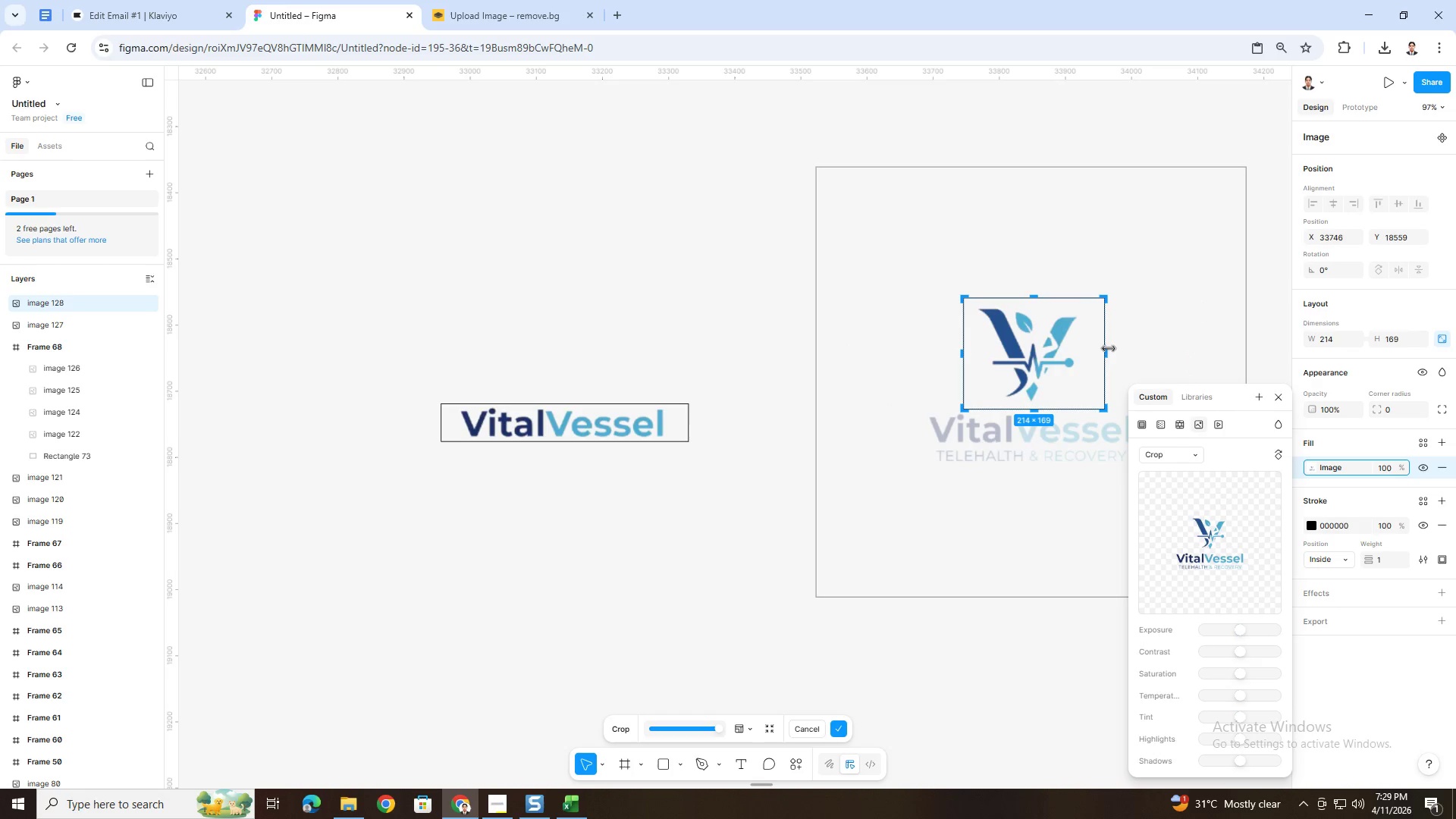 
left_click_drag(start_coordinate=[1108, 348], to_coordinate=[1093, 352])
 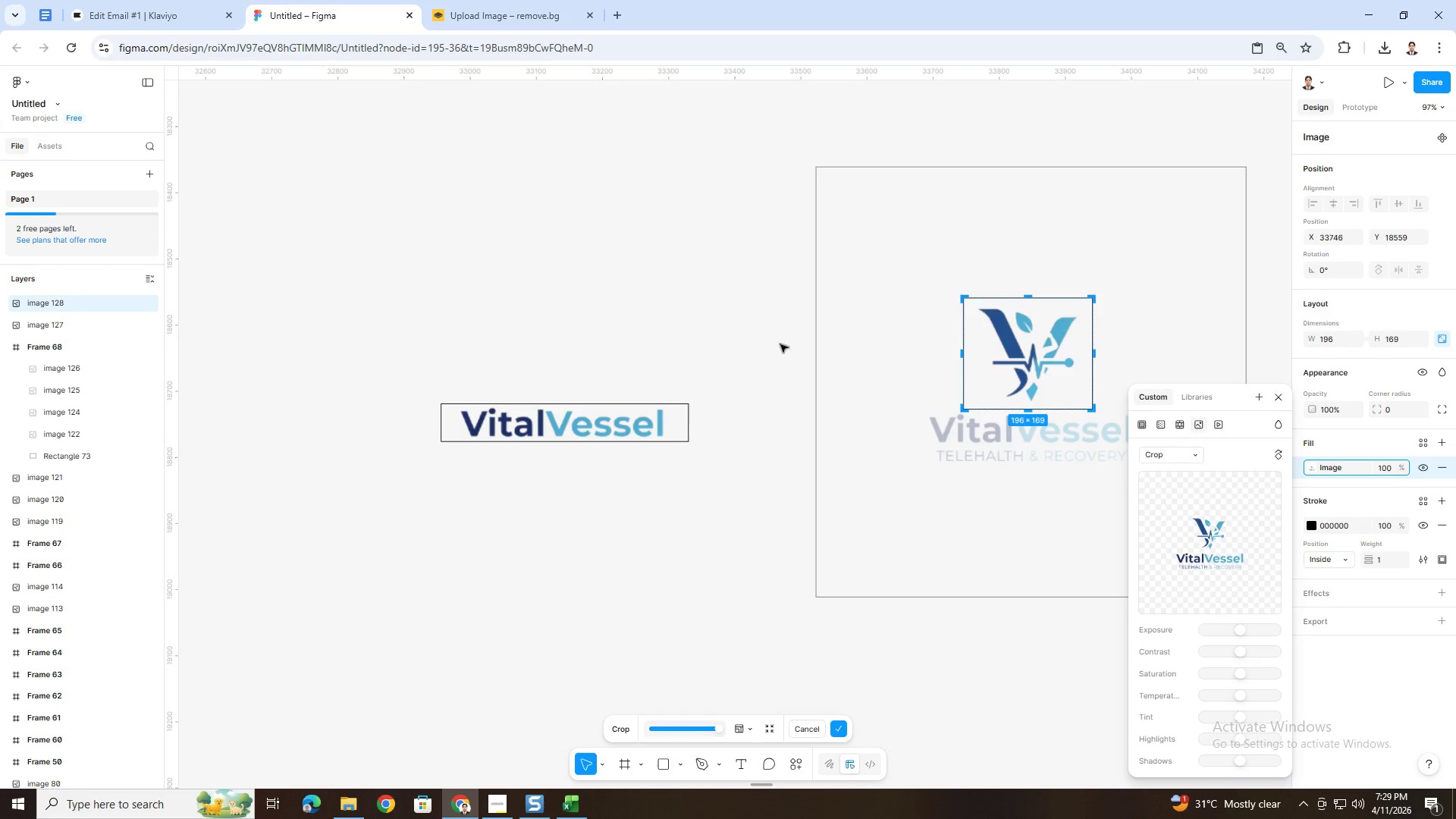 
left_click([720, 323])
 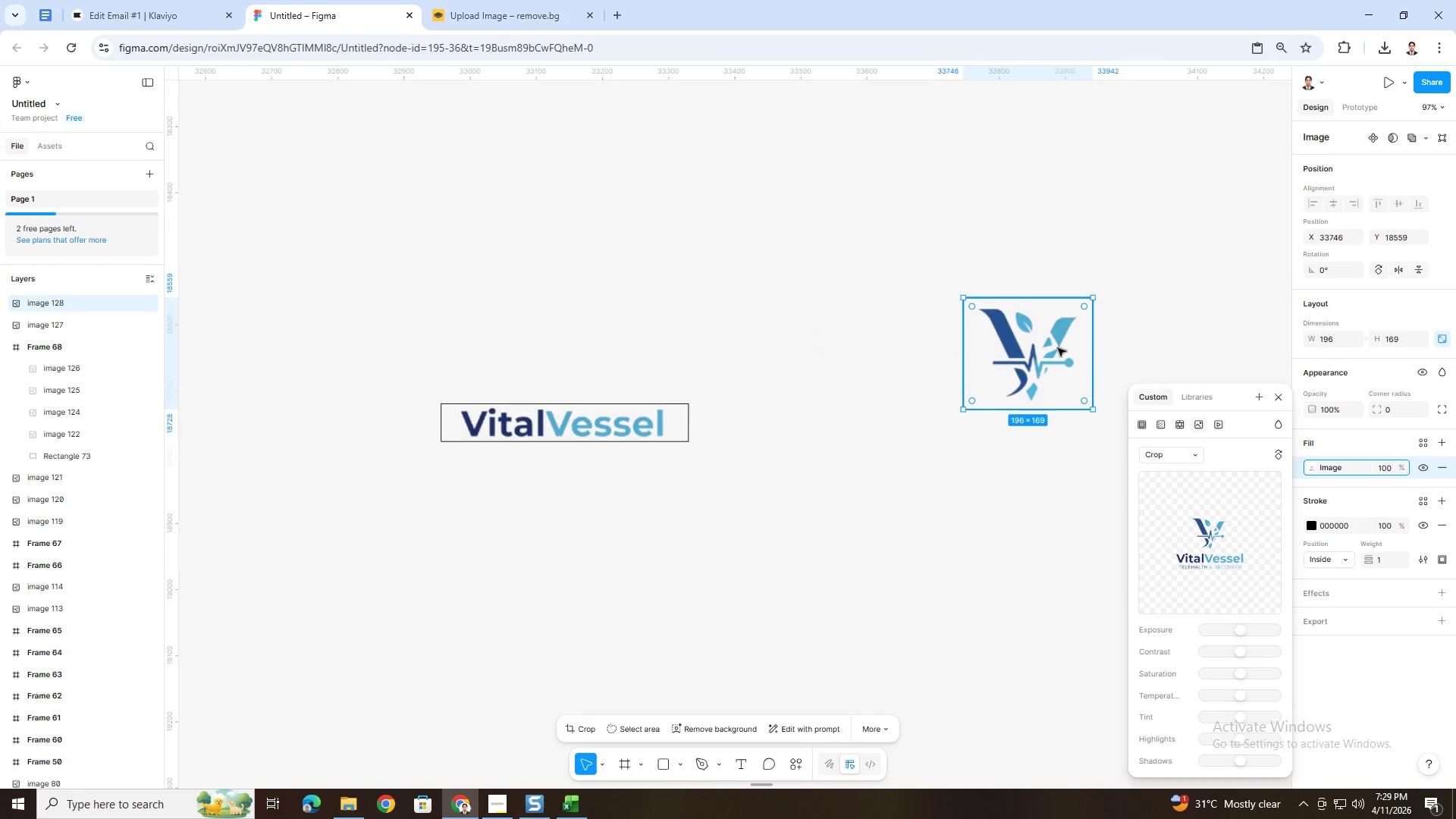 
left_click_drag(start_coordinate=[1058, 348], to_coordinate=[427, 410])
 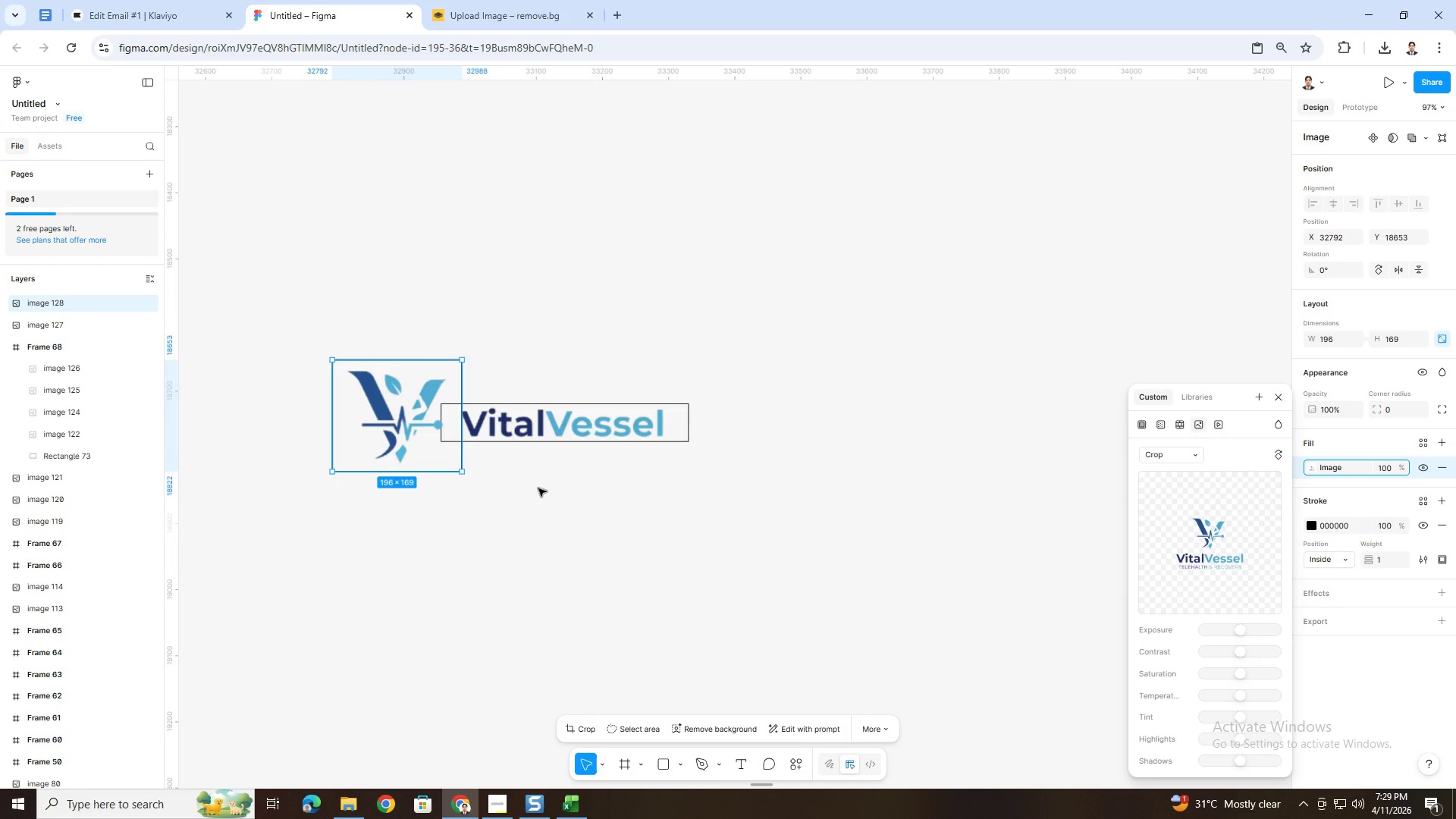 
left_click([537, 488])
 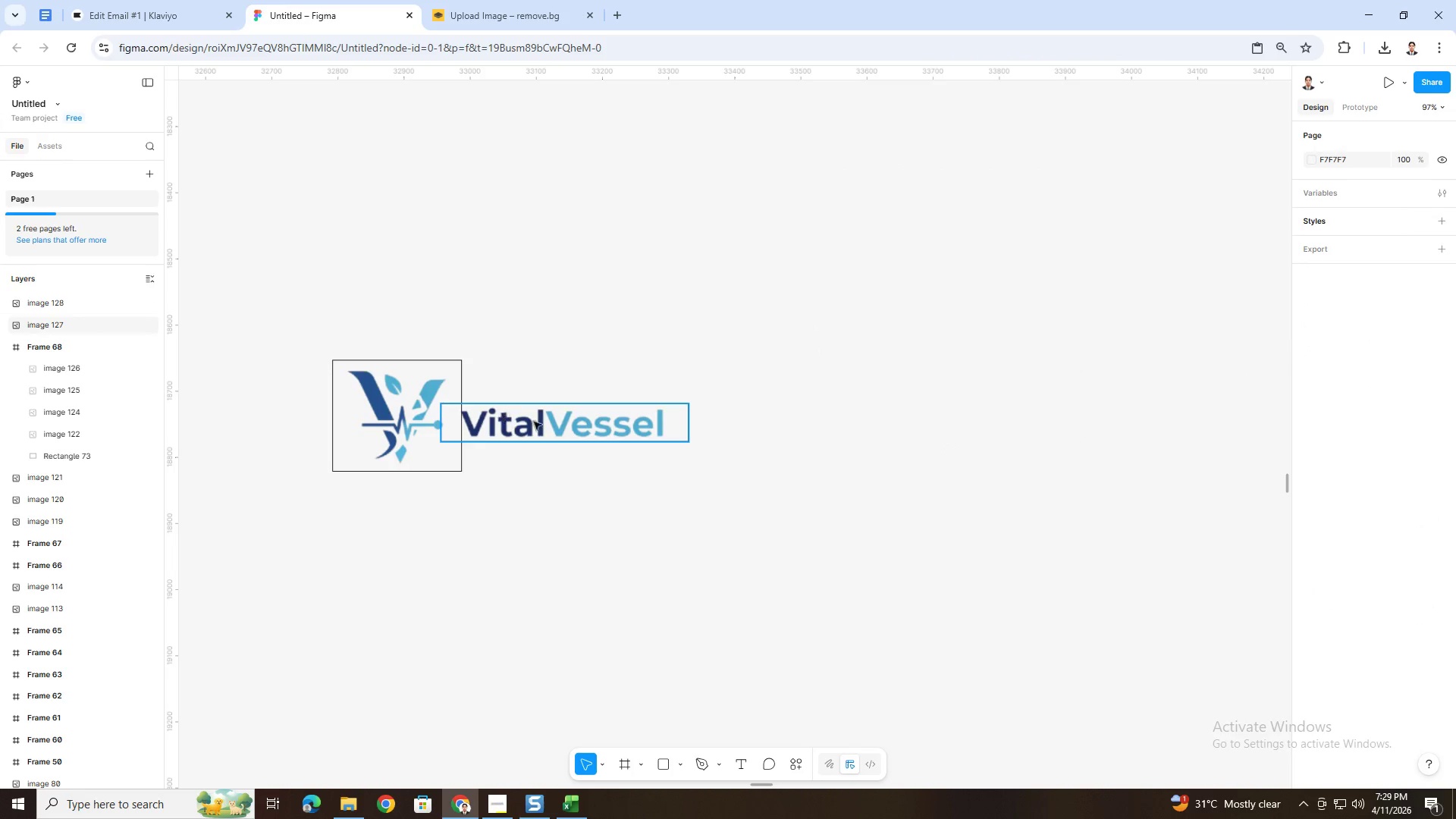 
left_click([615, 497])
 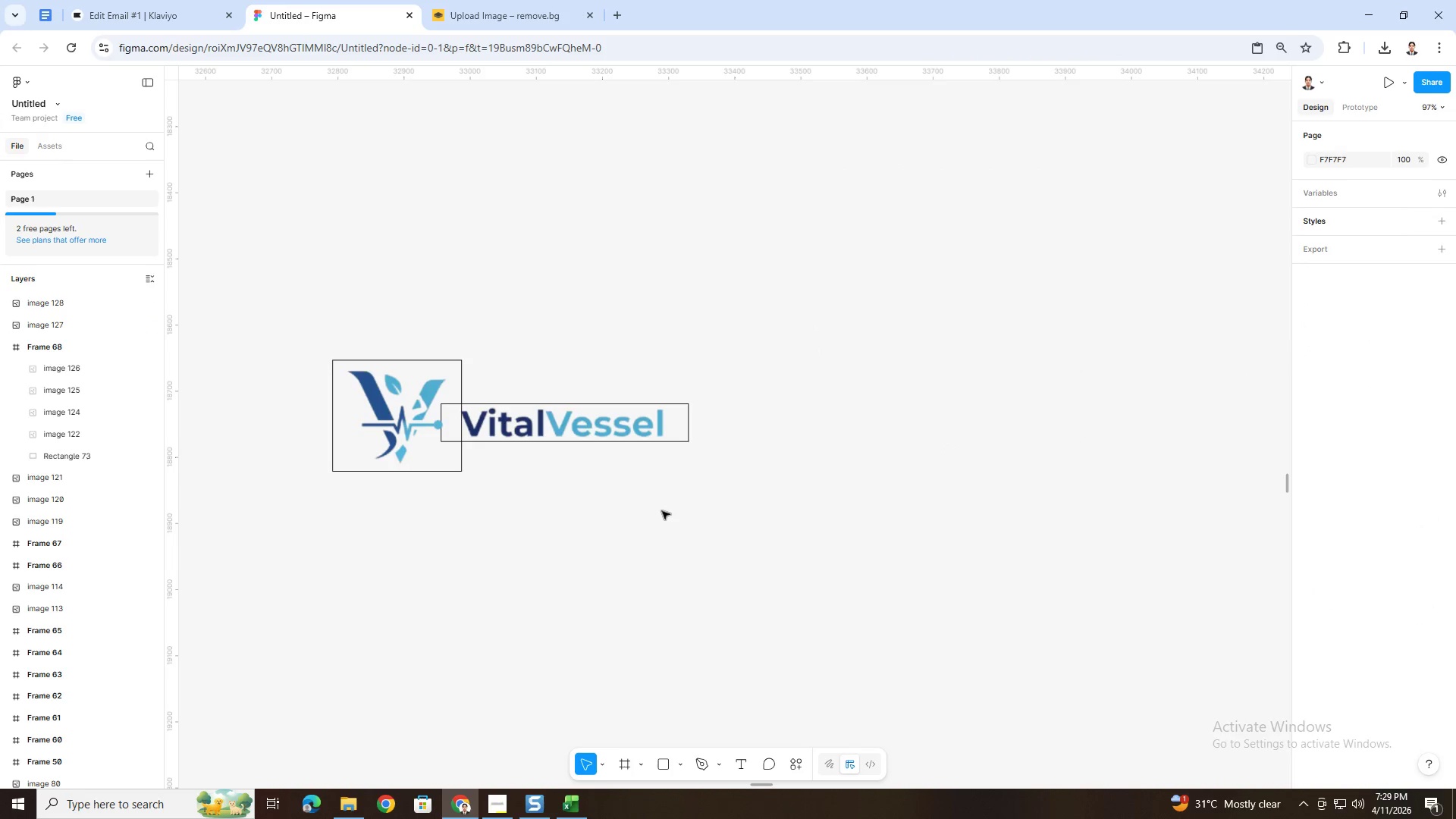 
left_click([669, 513])
 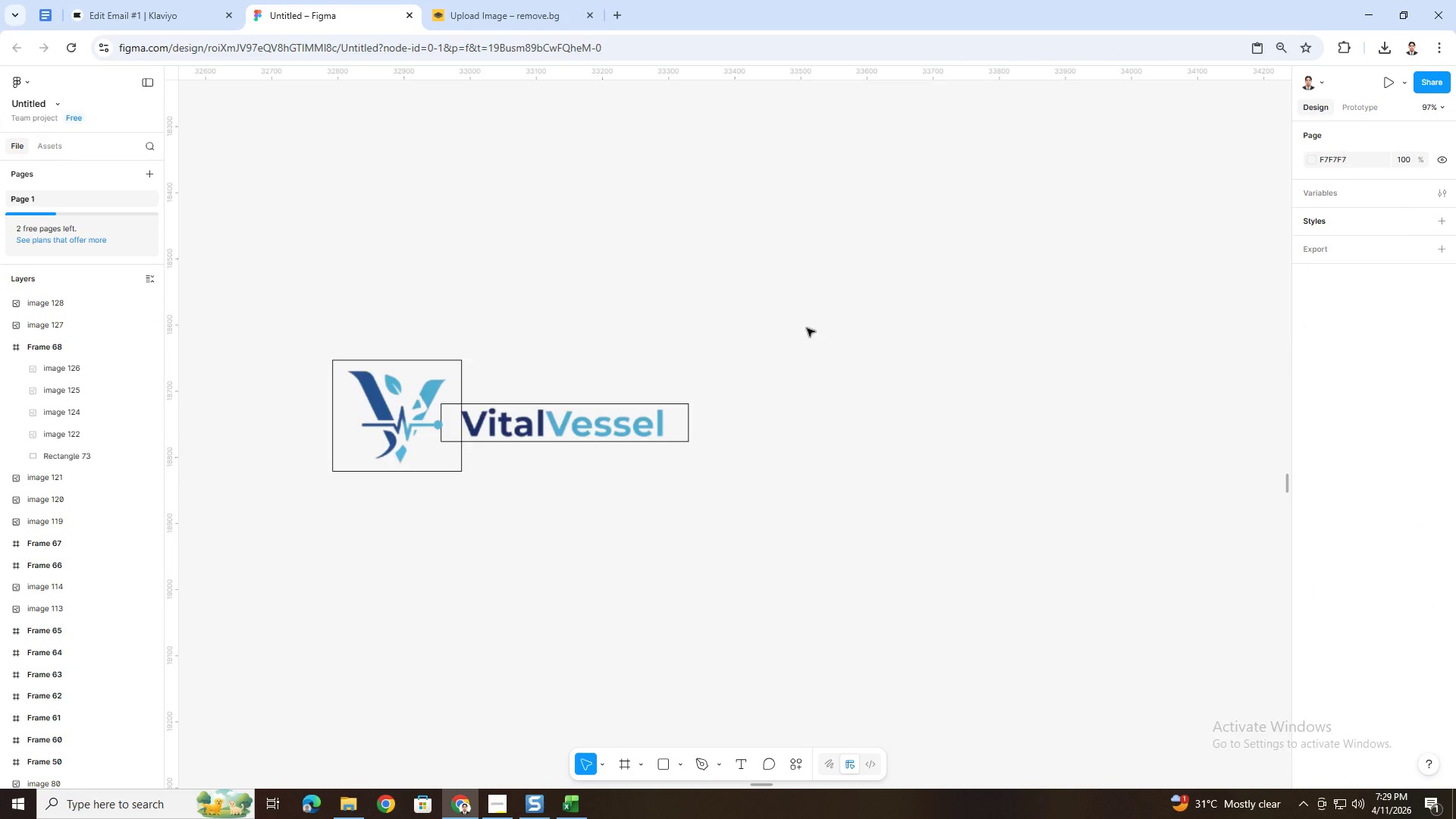 
hold_key(key=ControlLeft, duration=0.84)
 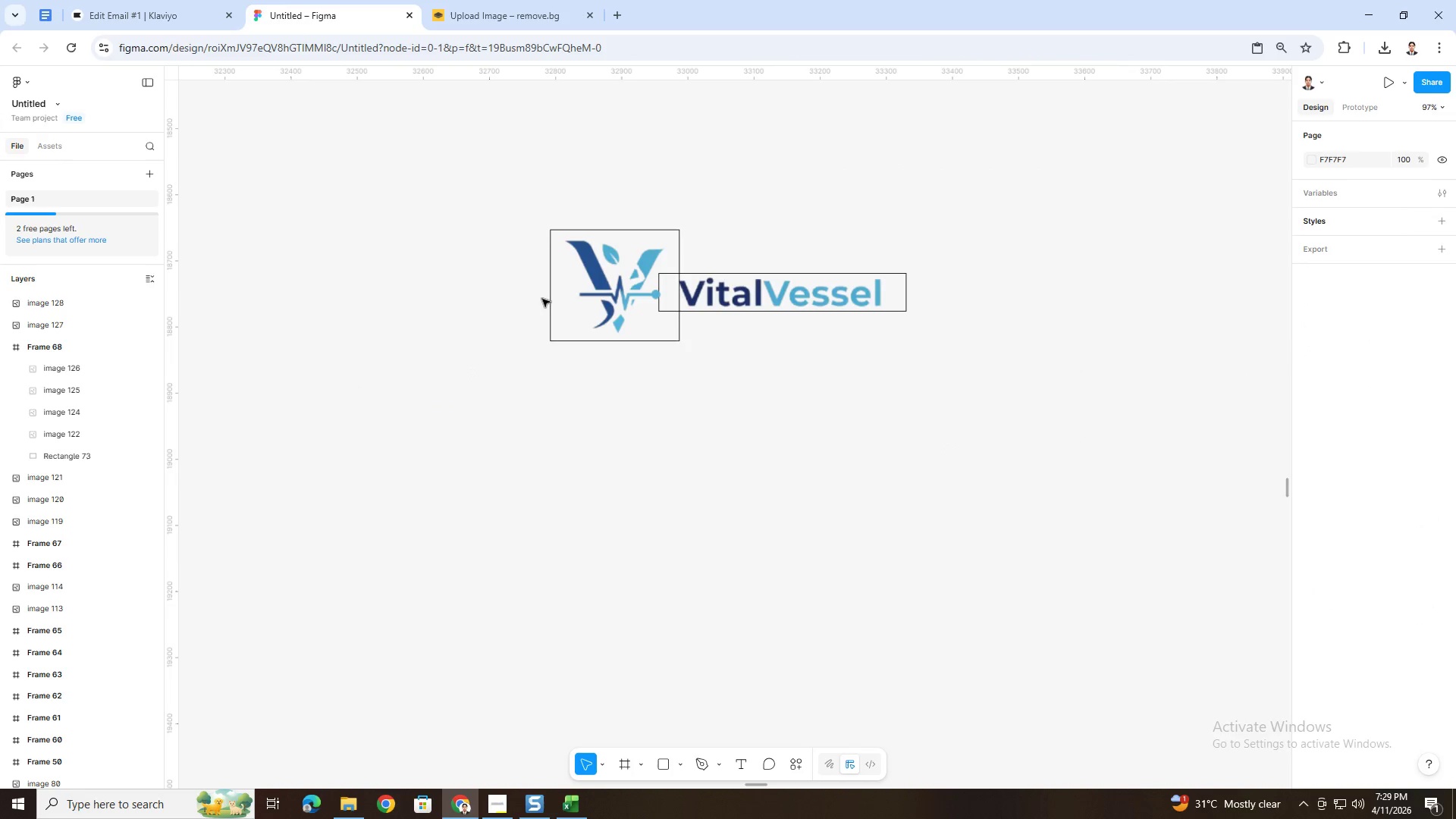 
left_click([542, 299])
 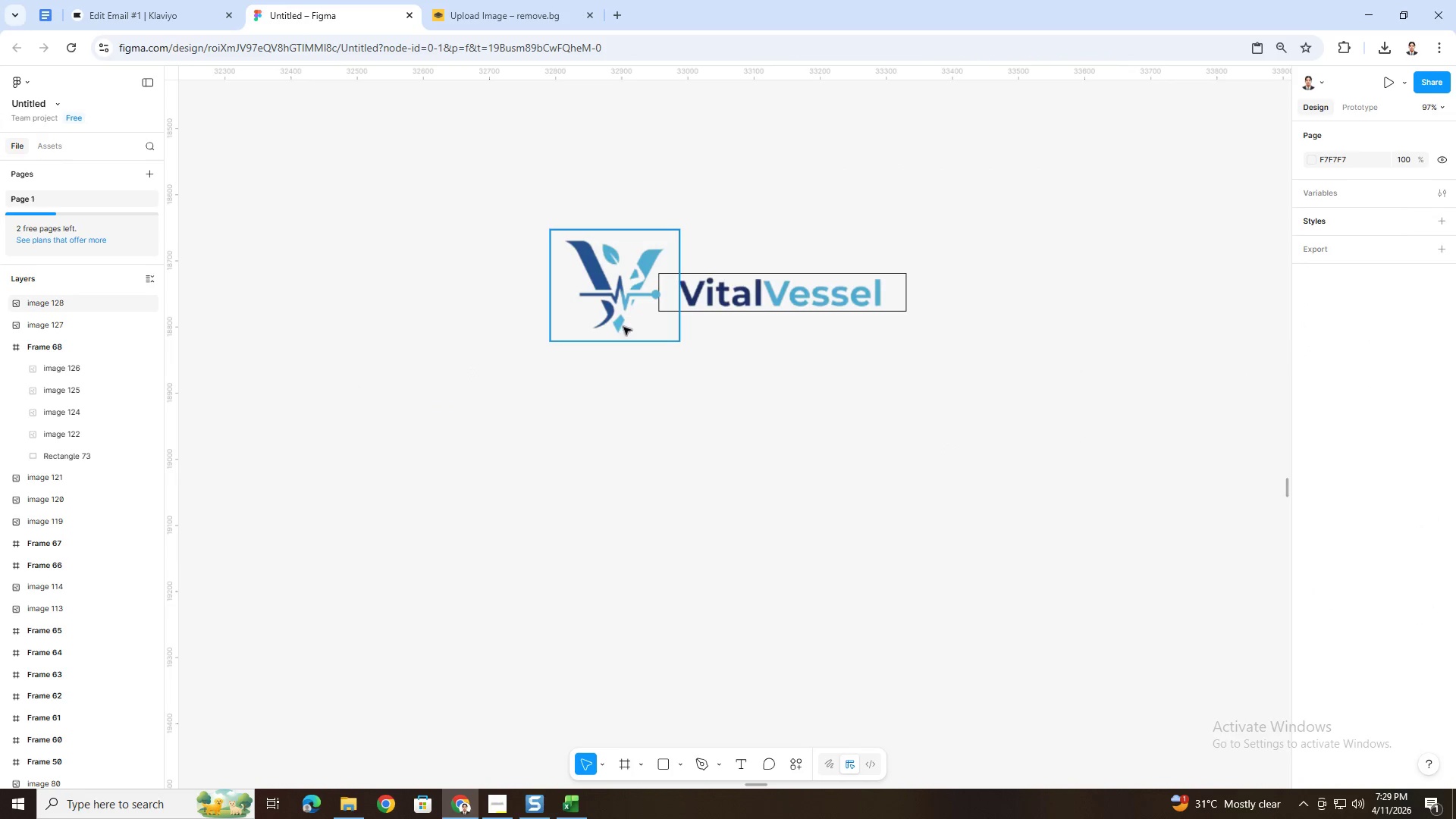 
scroll: coordinate [585, 458], scroll_direction: none, amount: 0.0
 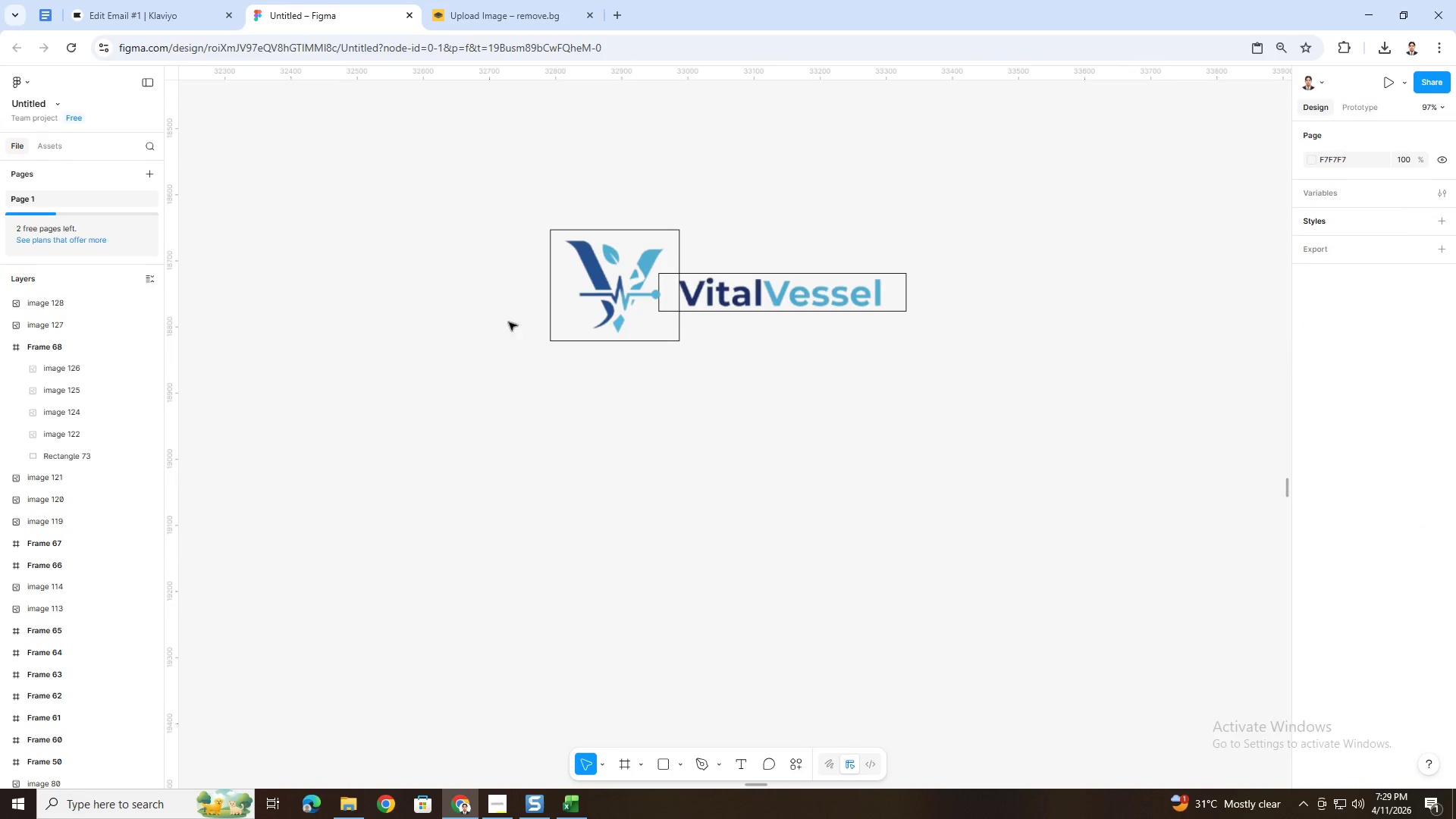 
left_click([656, 333])
 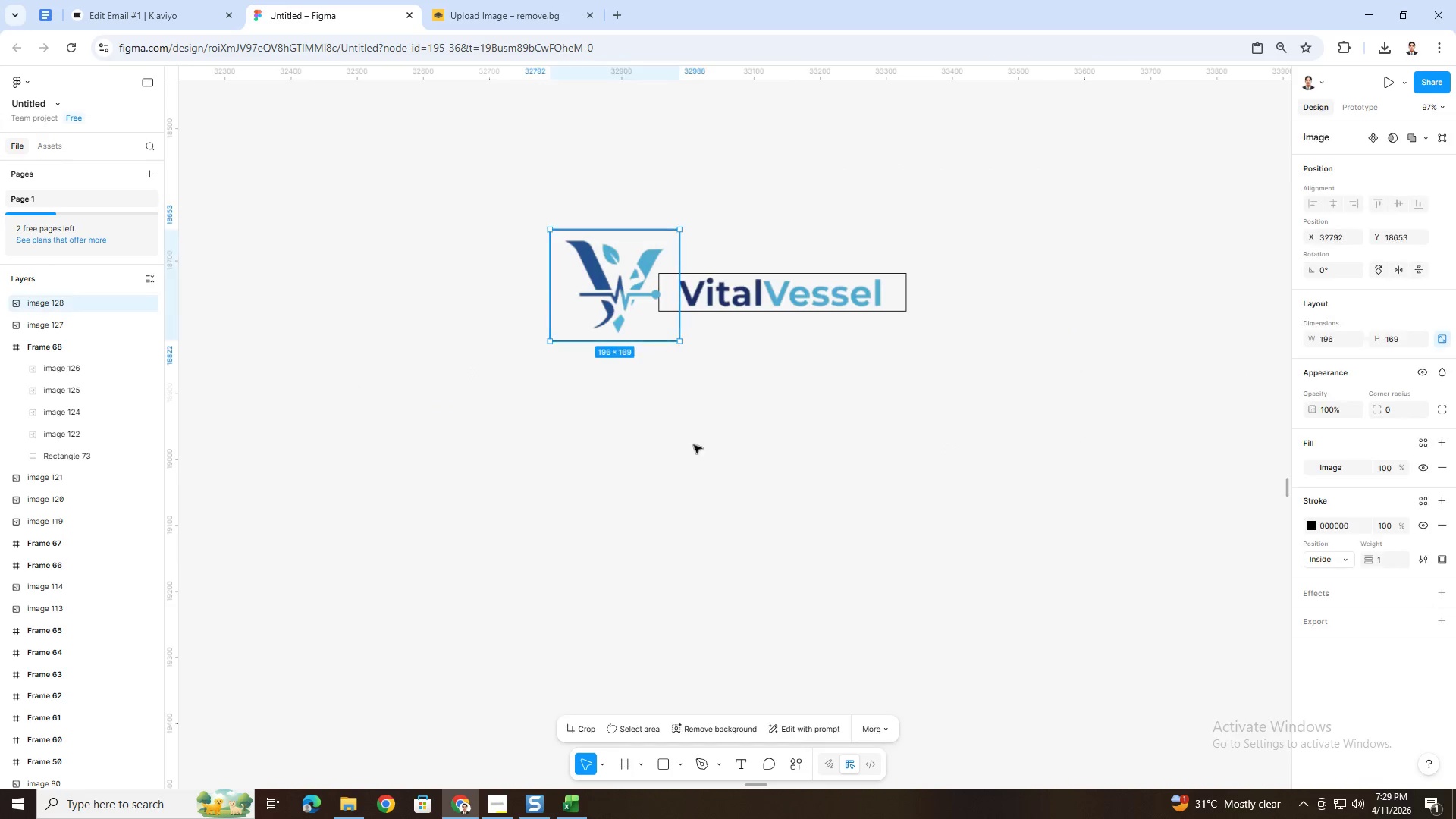 
key(Escape)
 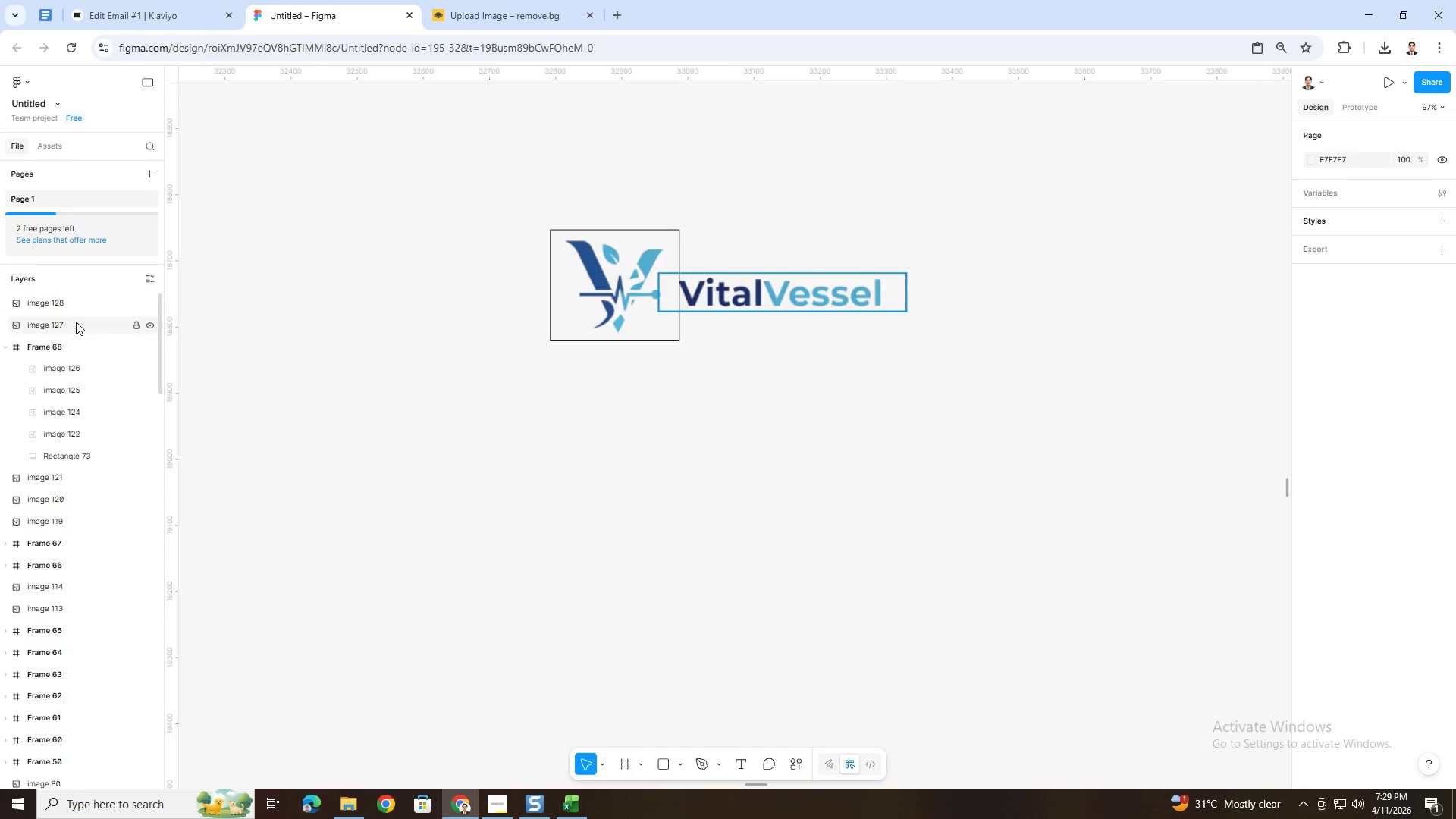 
double_click([76, 375])
 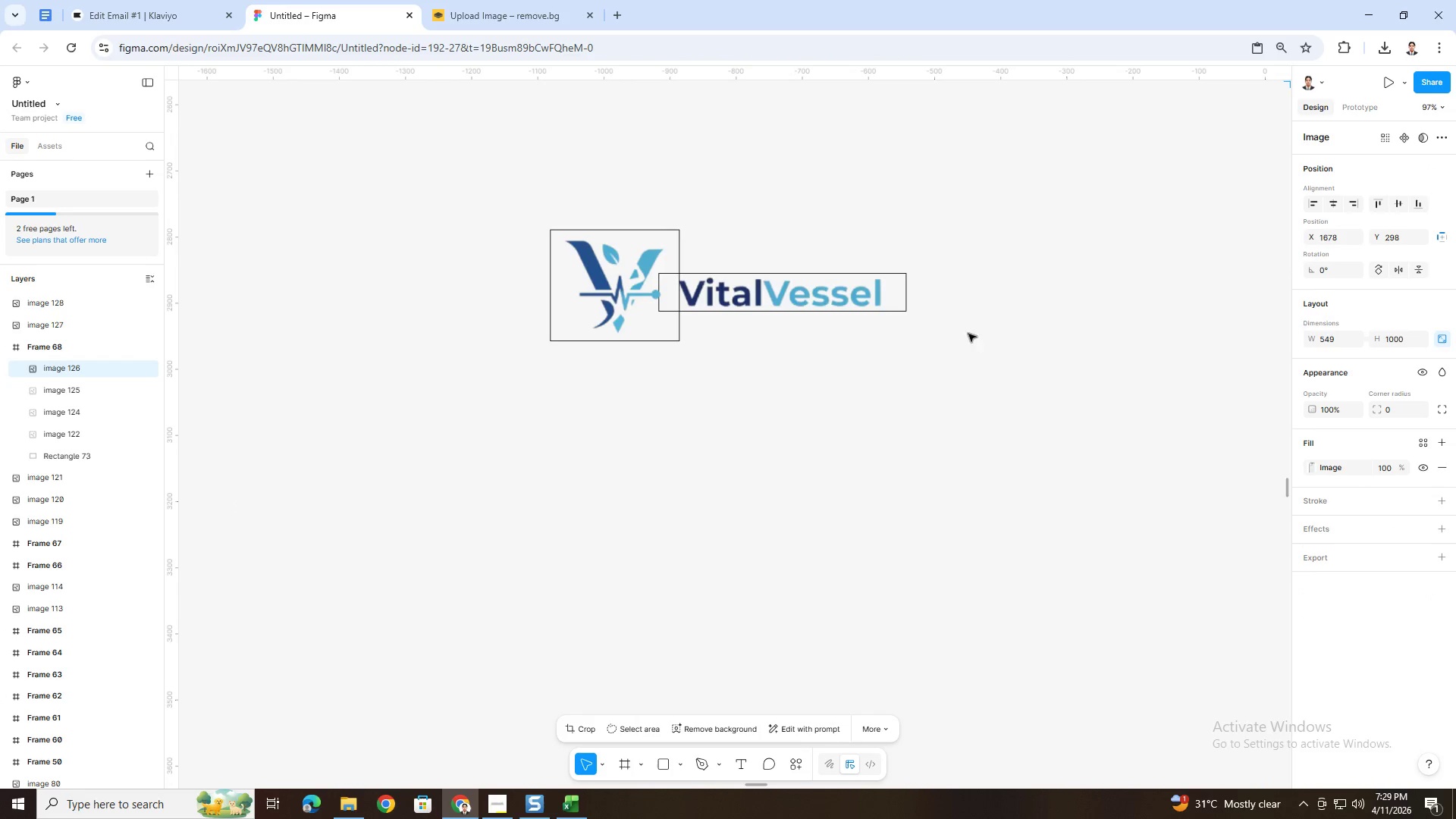 
left_click([872, 307])
 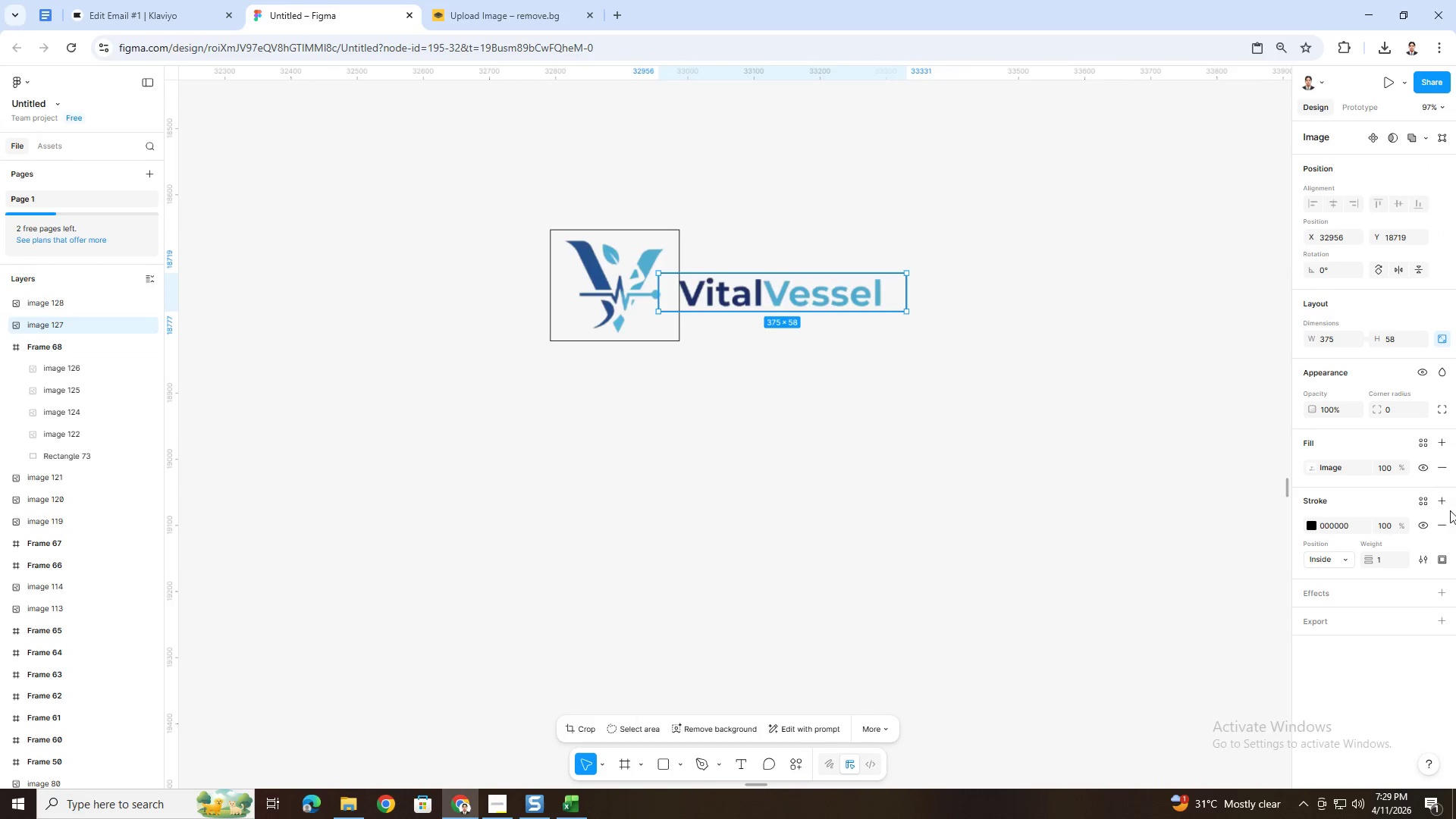 
left_click([1445, 521])
 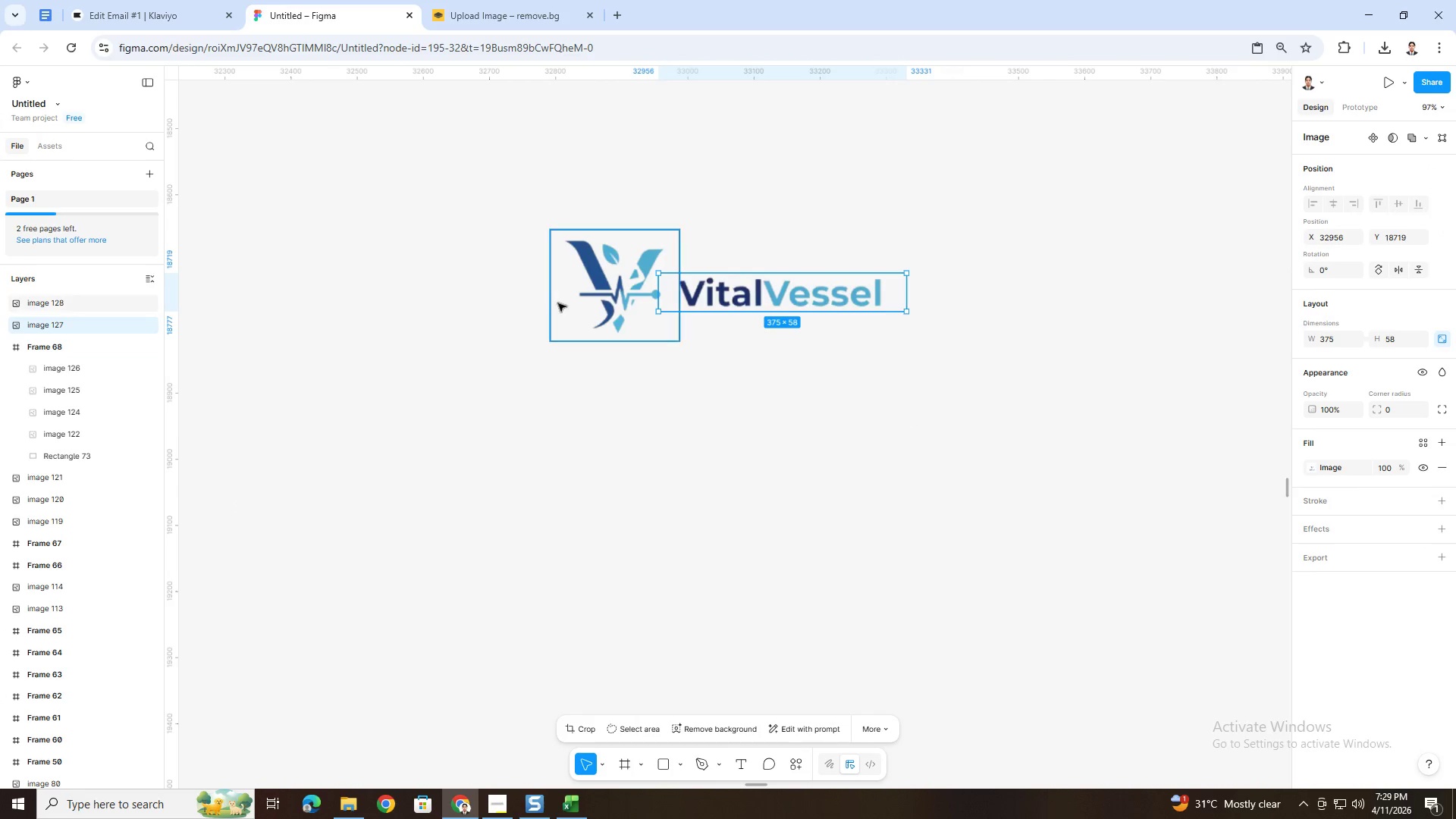 
left_click([563, 290])
 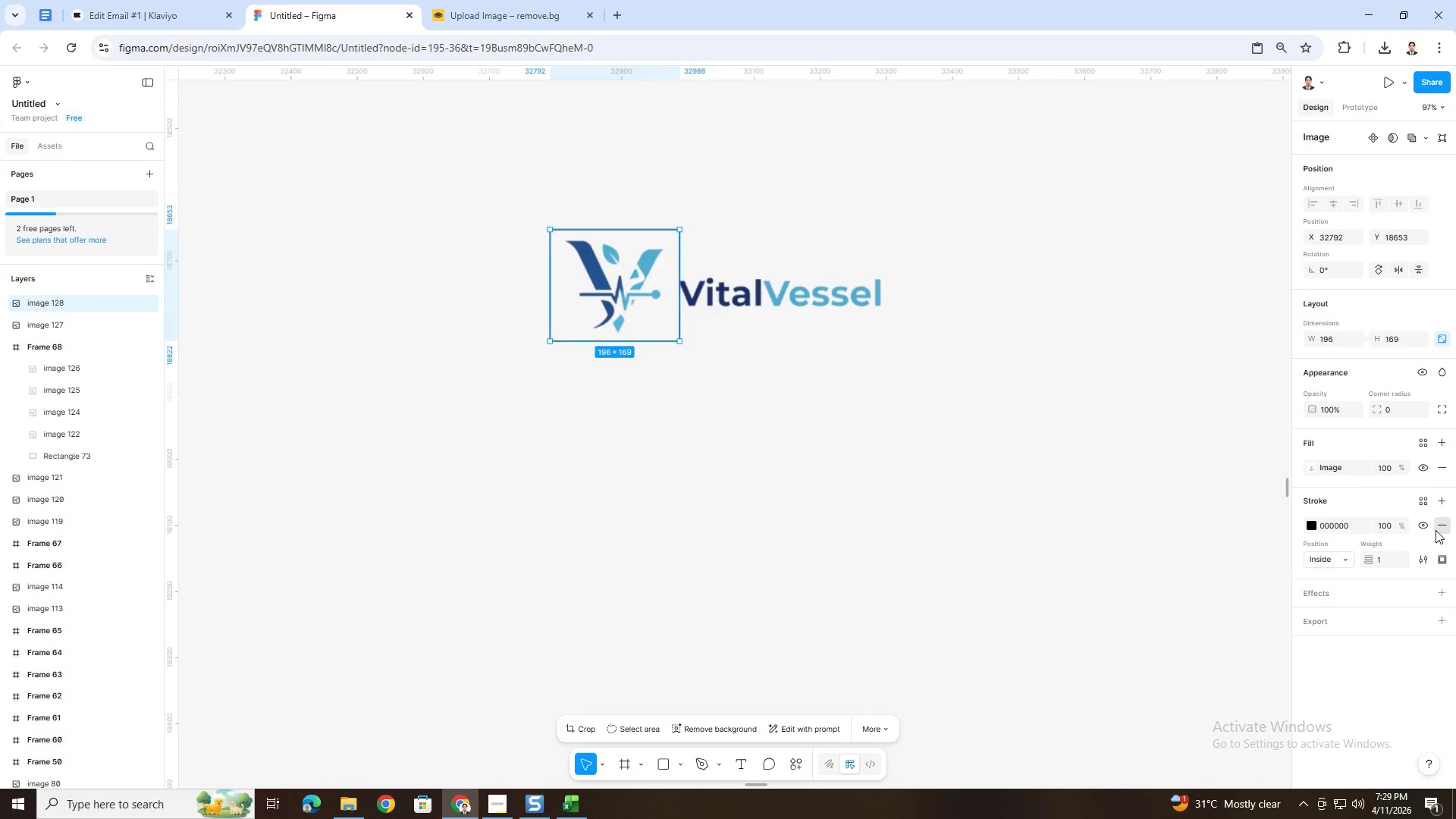 
double_click([905, 520])
 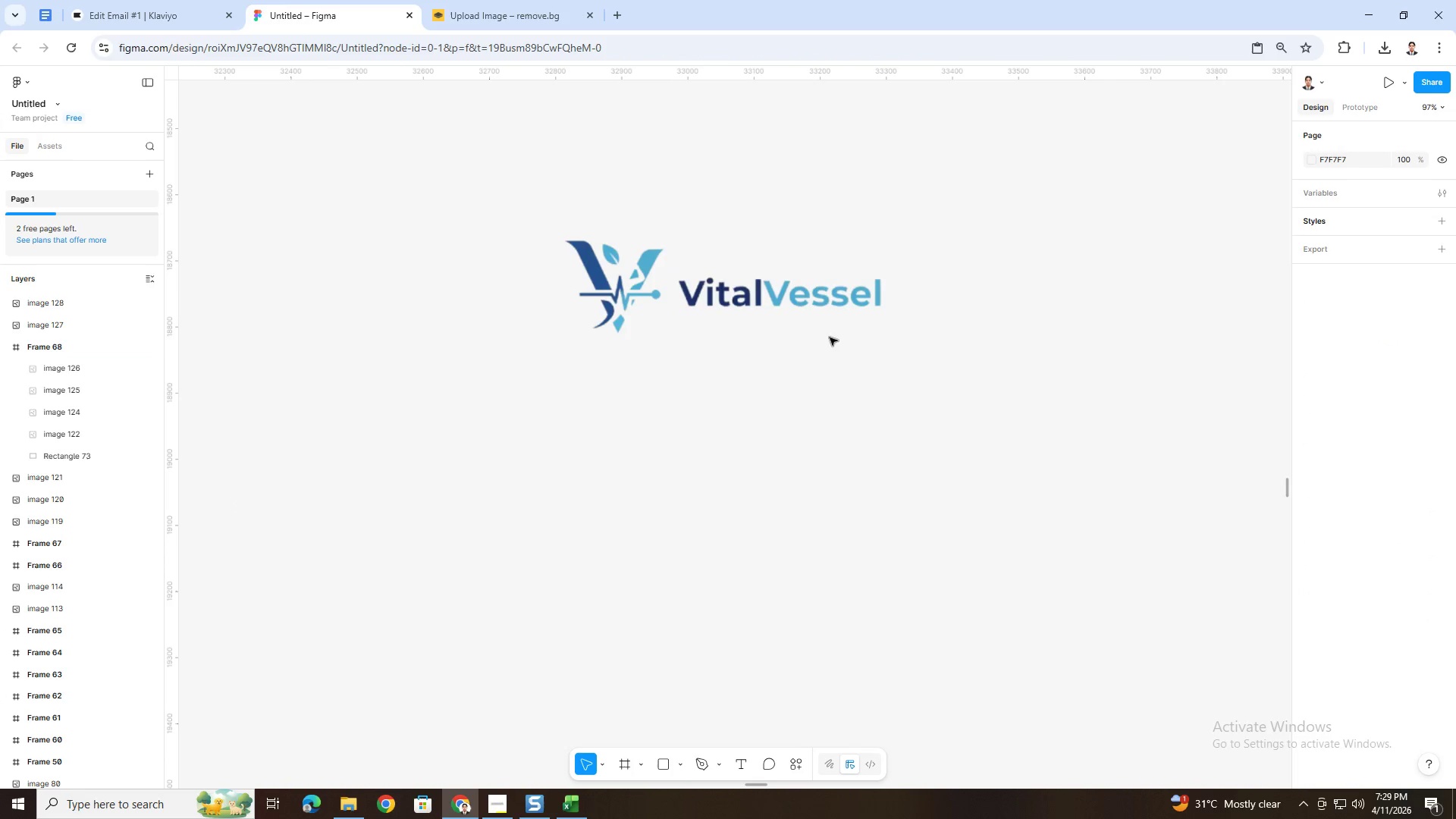 
left_click([822, 297])
 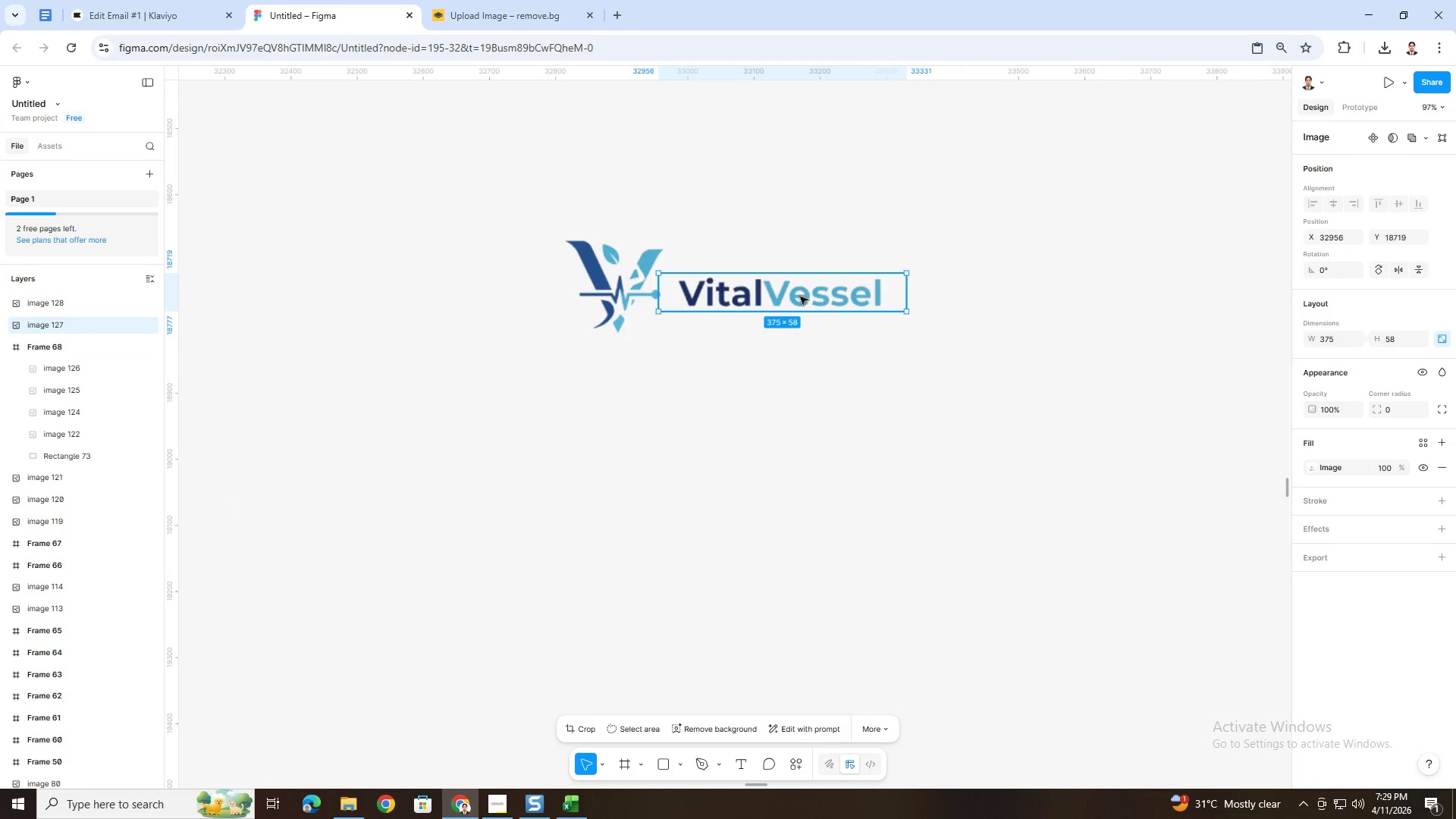 
left_click_drag(start_coordinate=[826, 296], to_coordinate=[818, 294])
 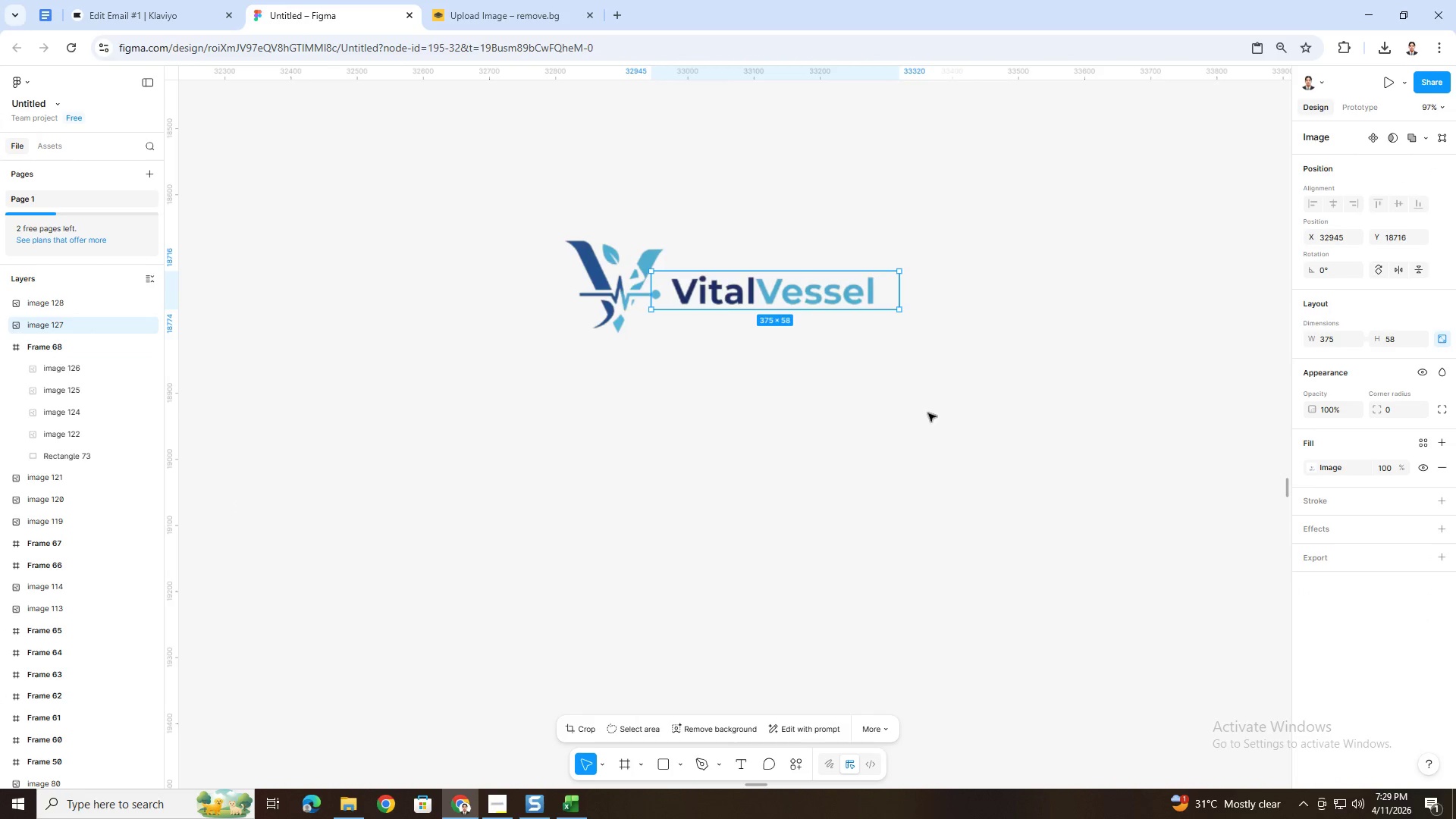 
left_click([928, 413])
 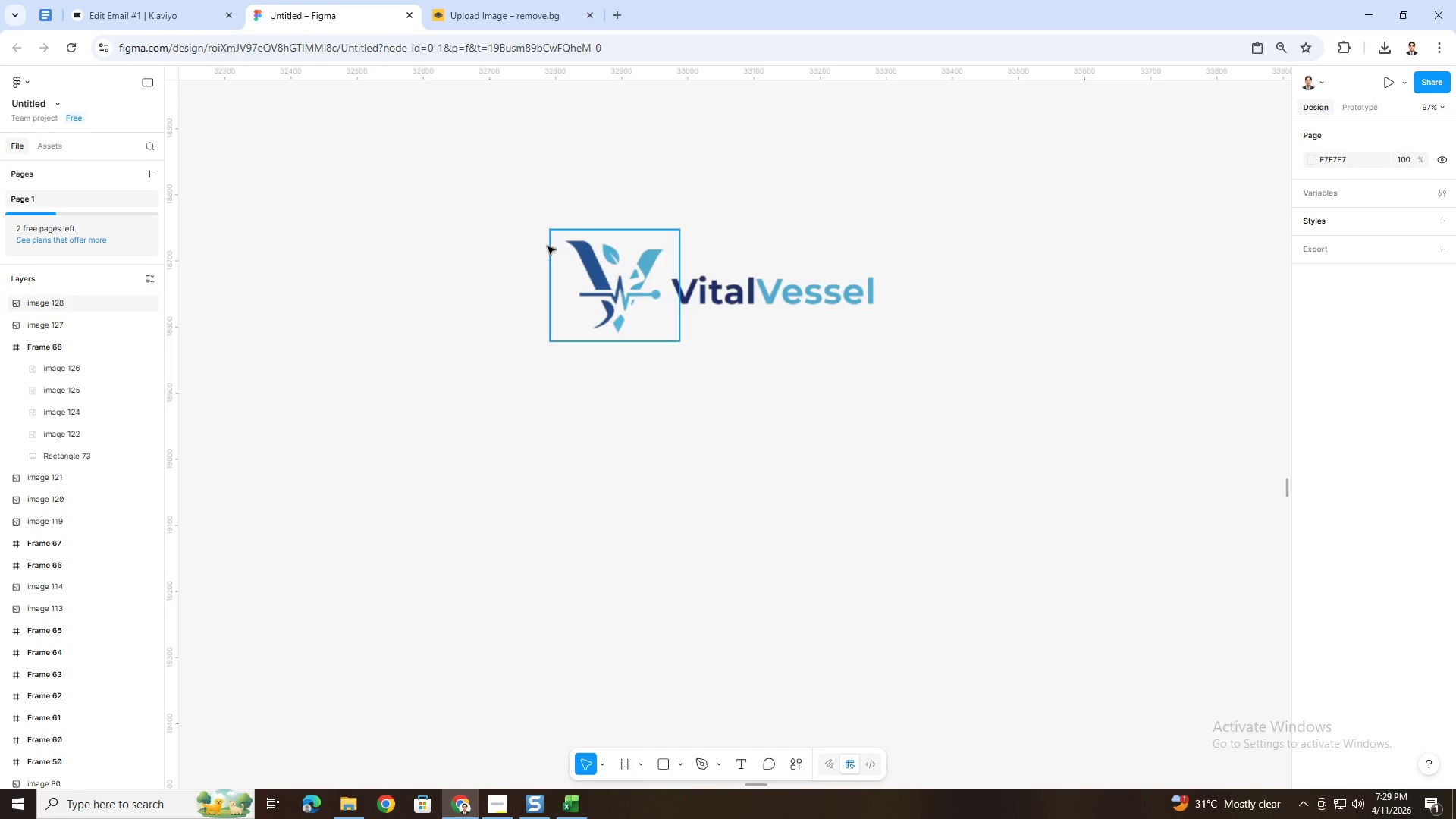 
left_click_drag(start_coordinate=[485, 232], to_coordinate=[918, 369])
 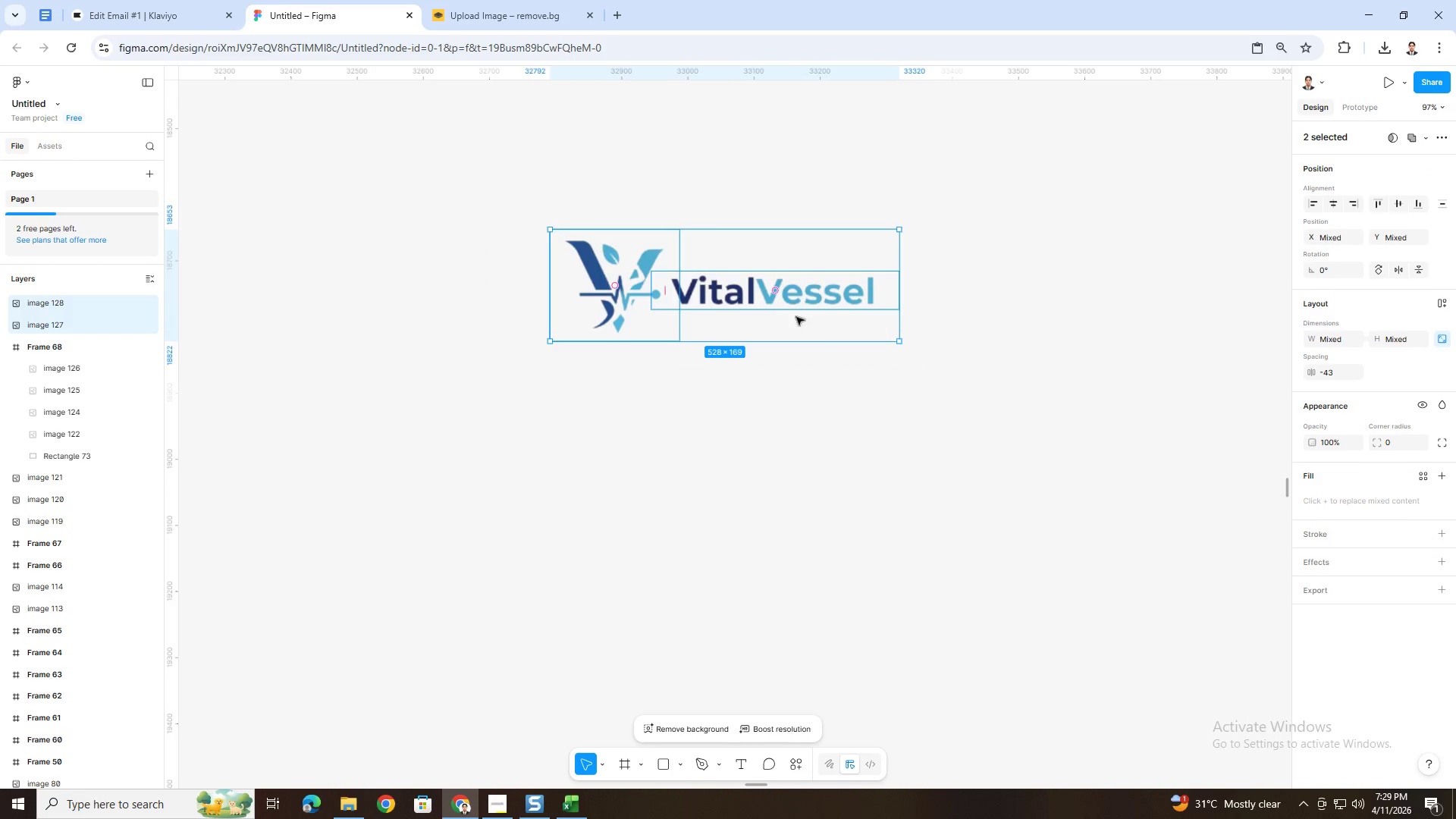 
right_click([790, 304])
 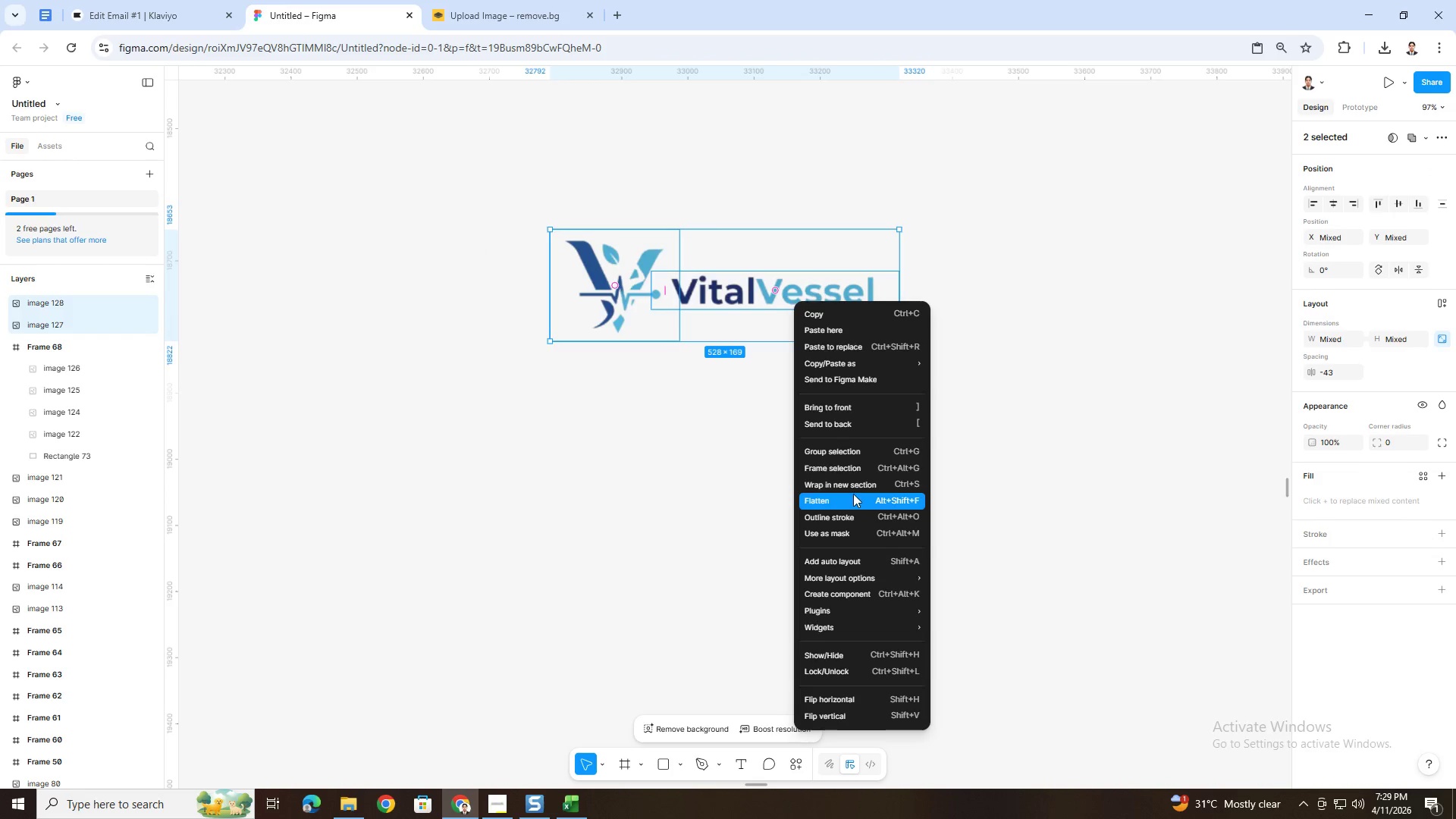 
left_click([850, 468])
 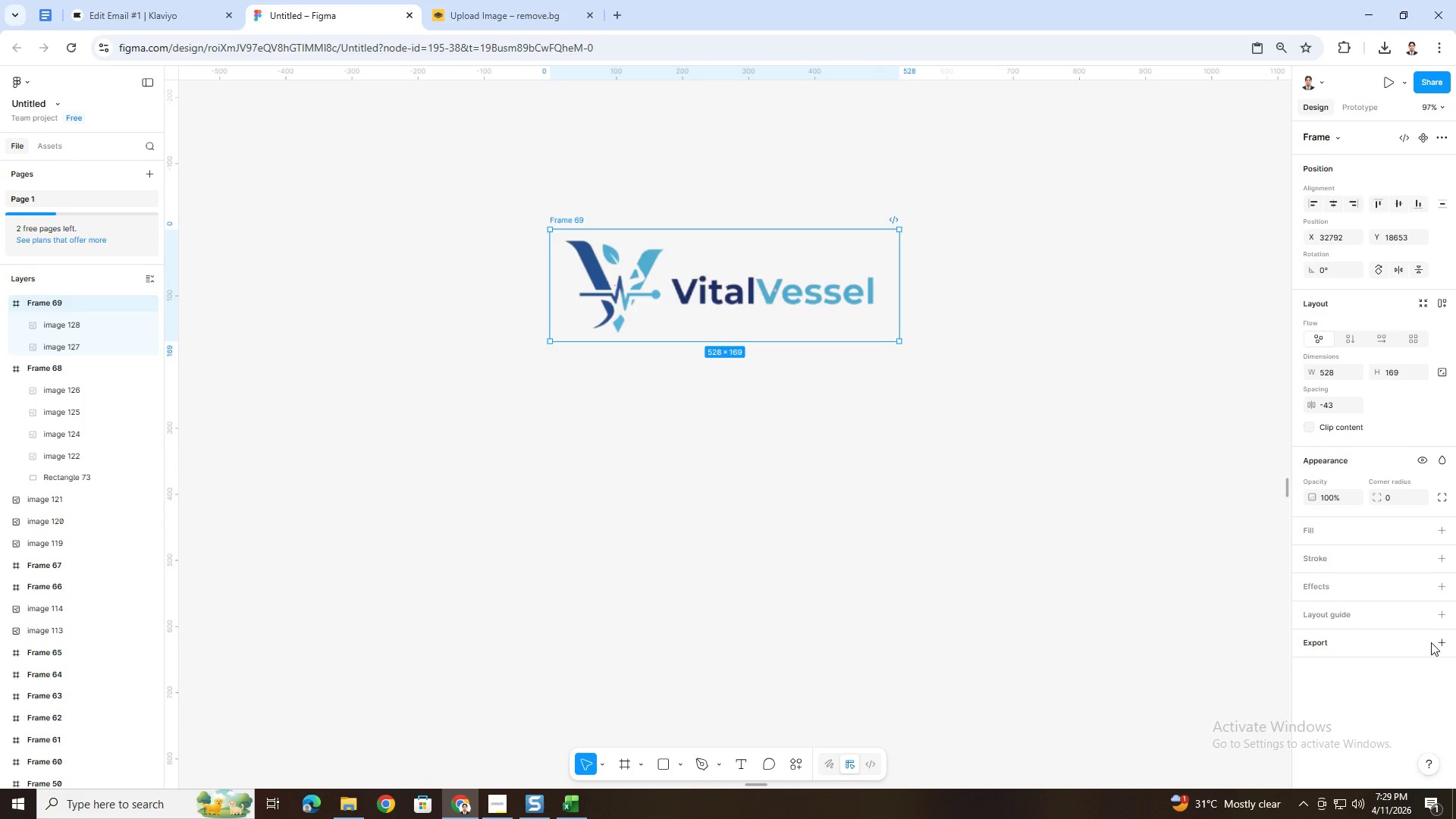 
left_click([1440, 642])
 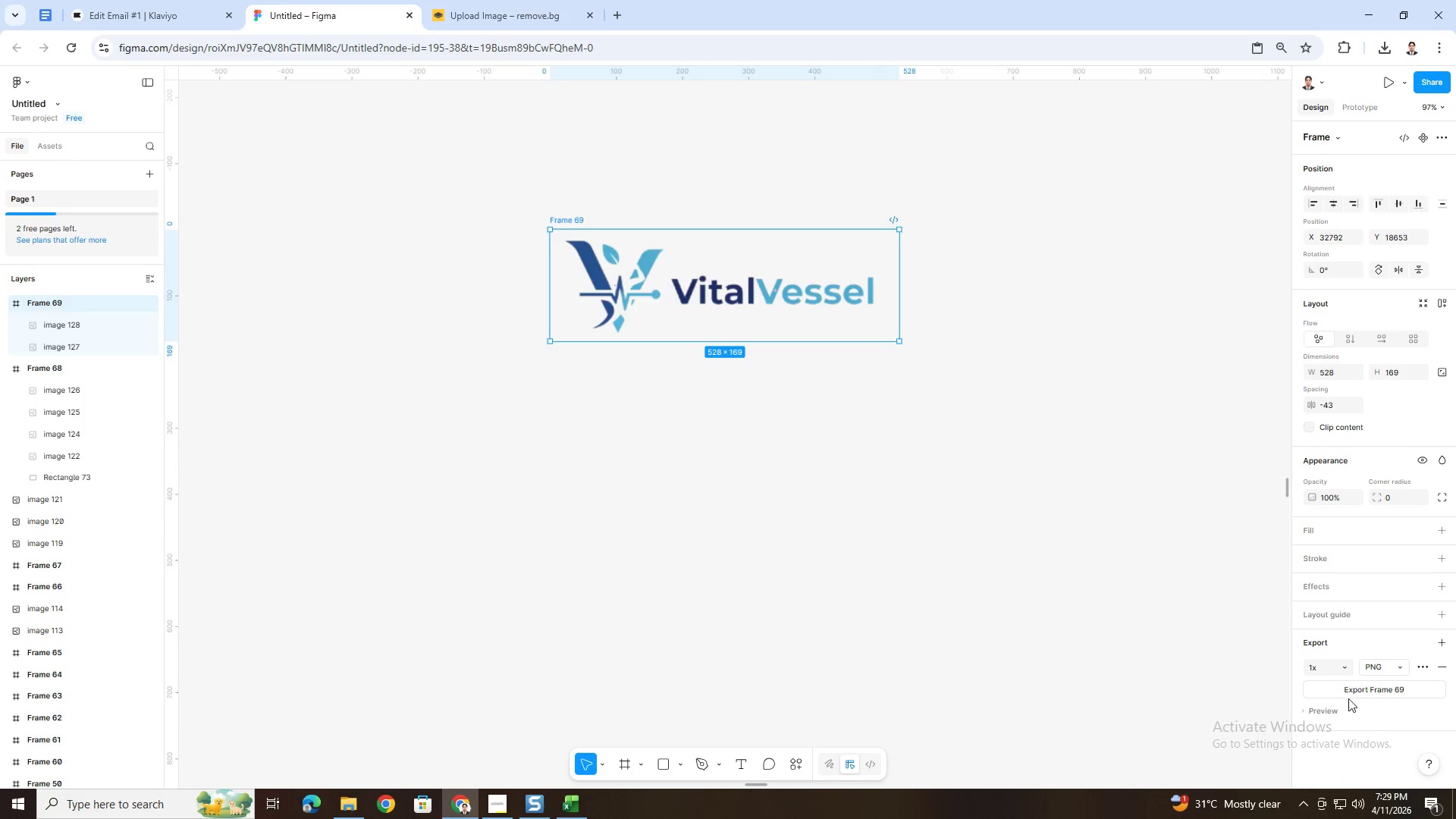 
left_click([1348, 697])
 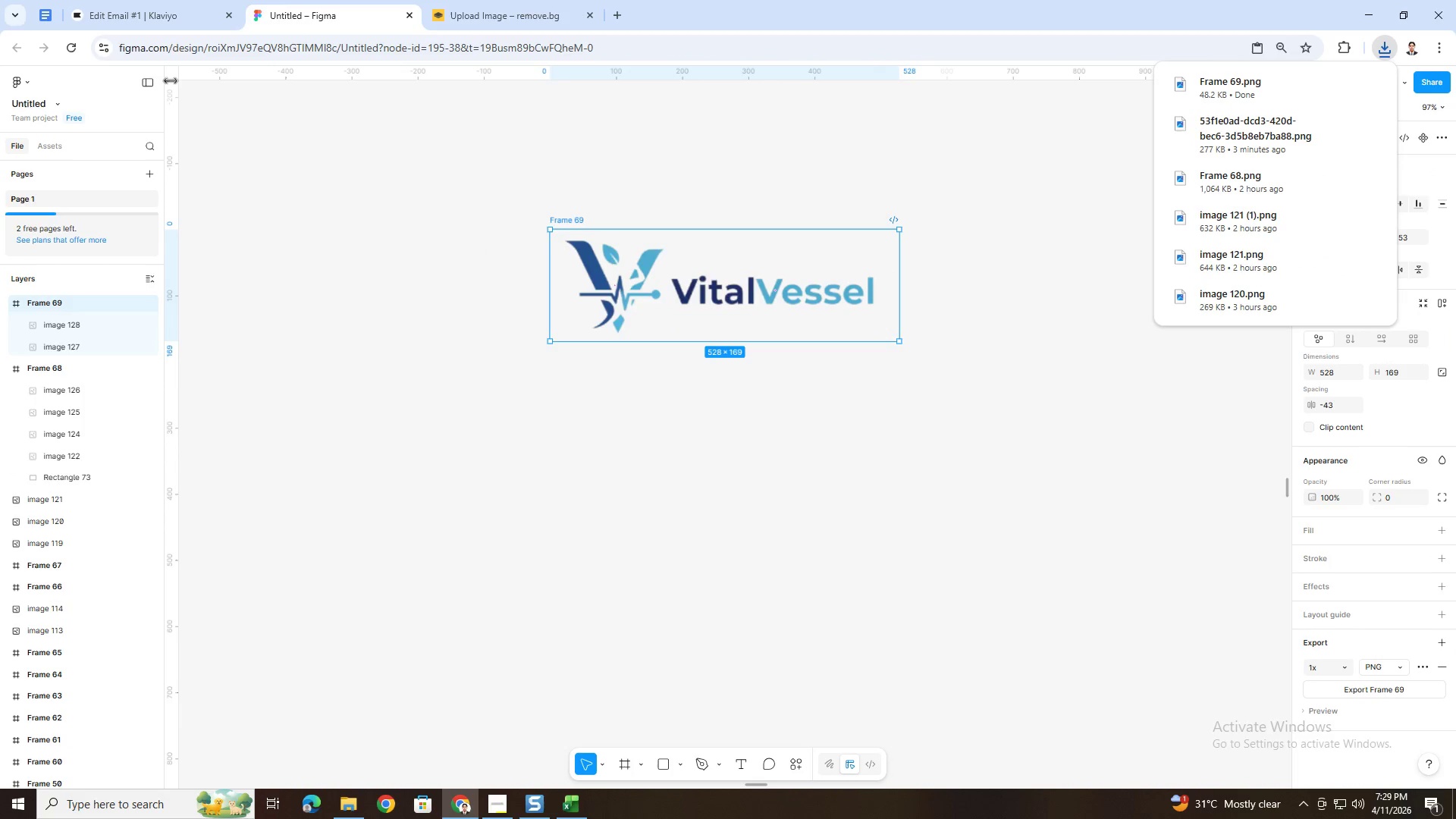 
left_click([151, 14])
 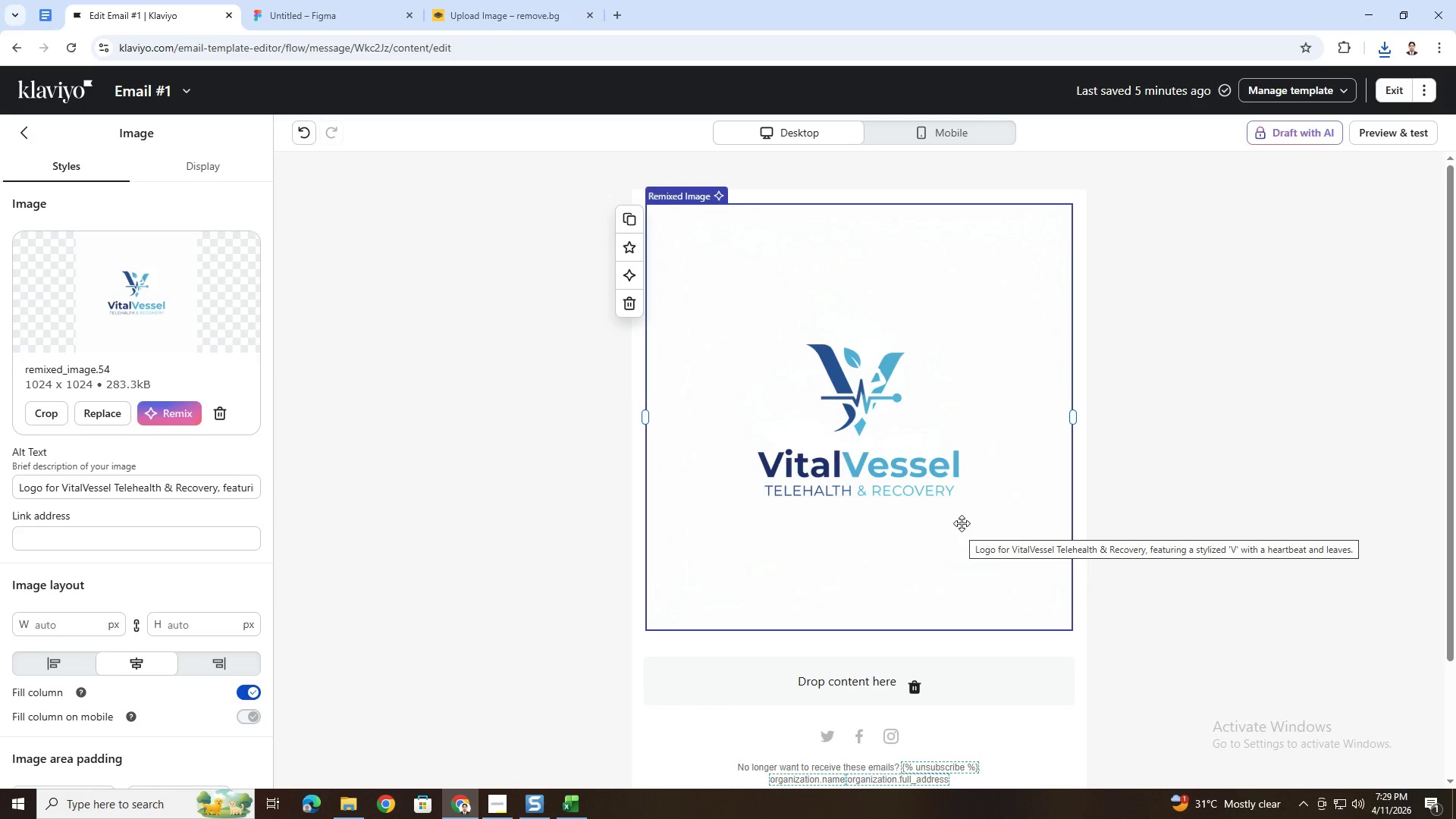 
wait(10.83)
 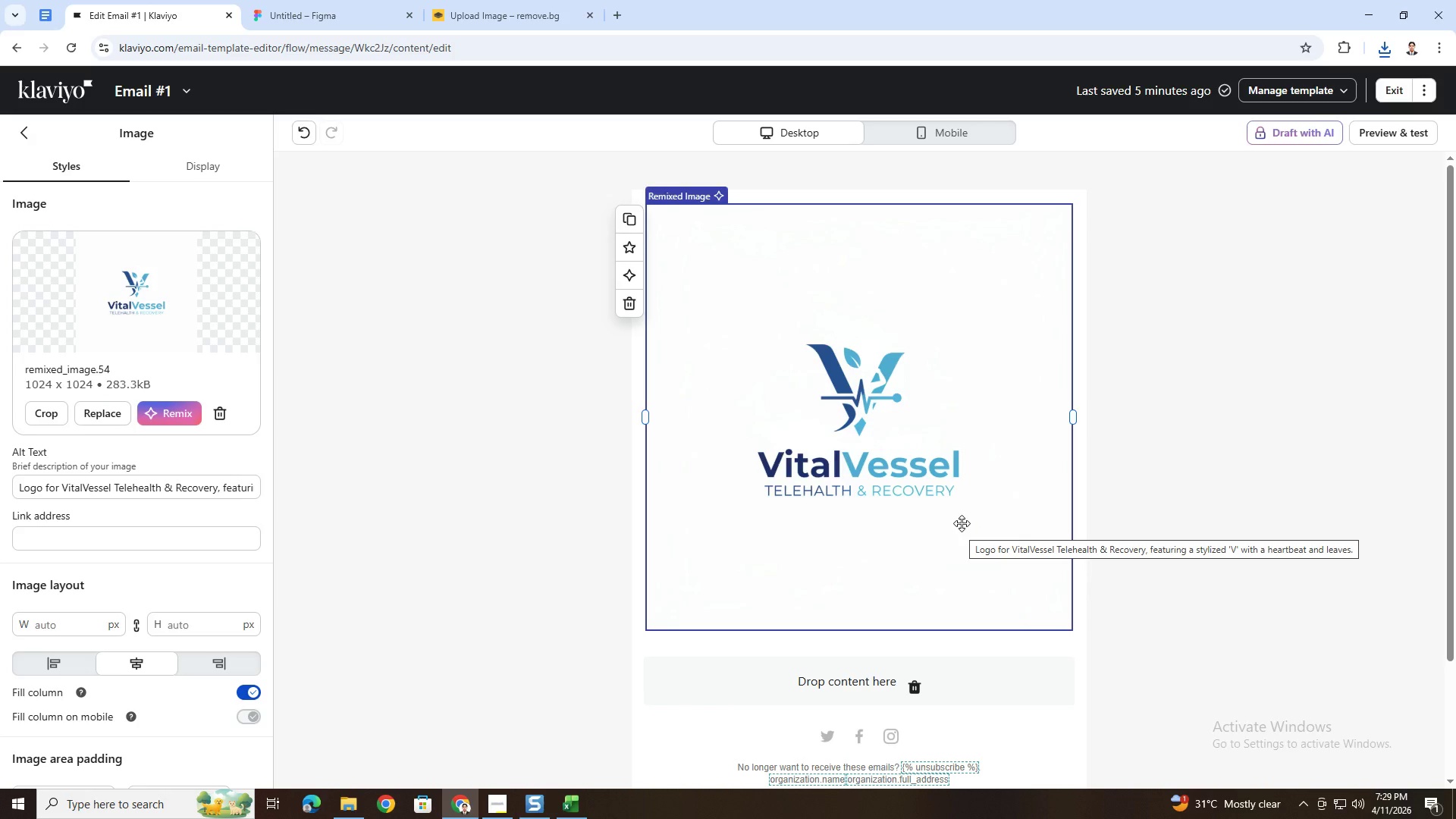 
left_click([632, 306])
 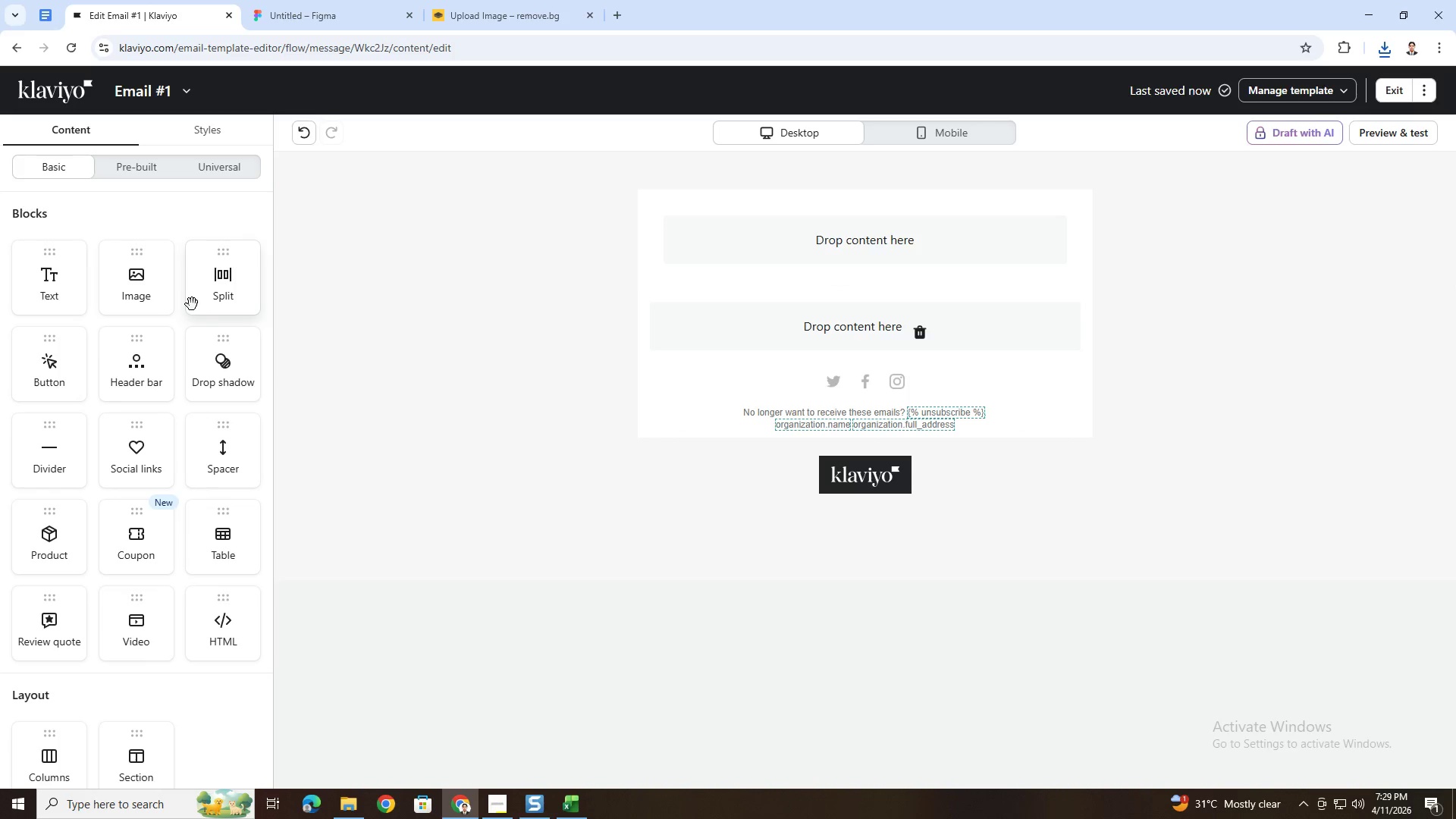 
wait(5.52)
 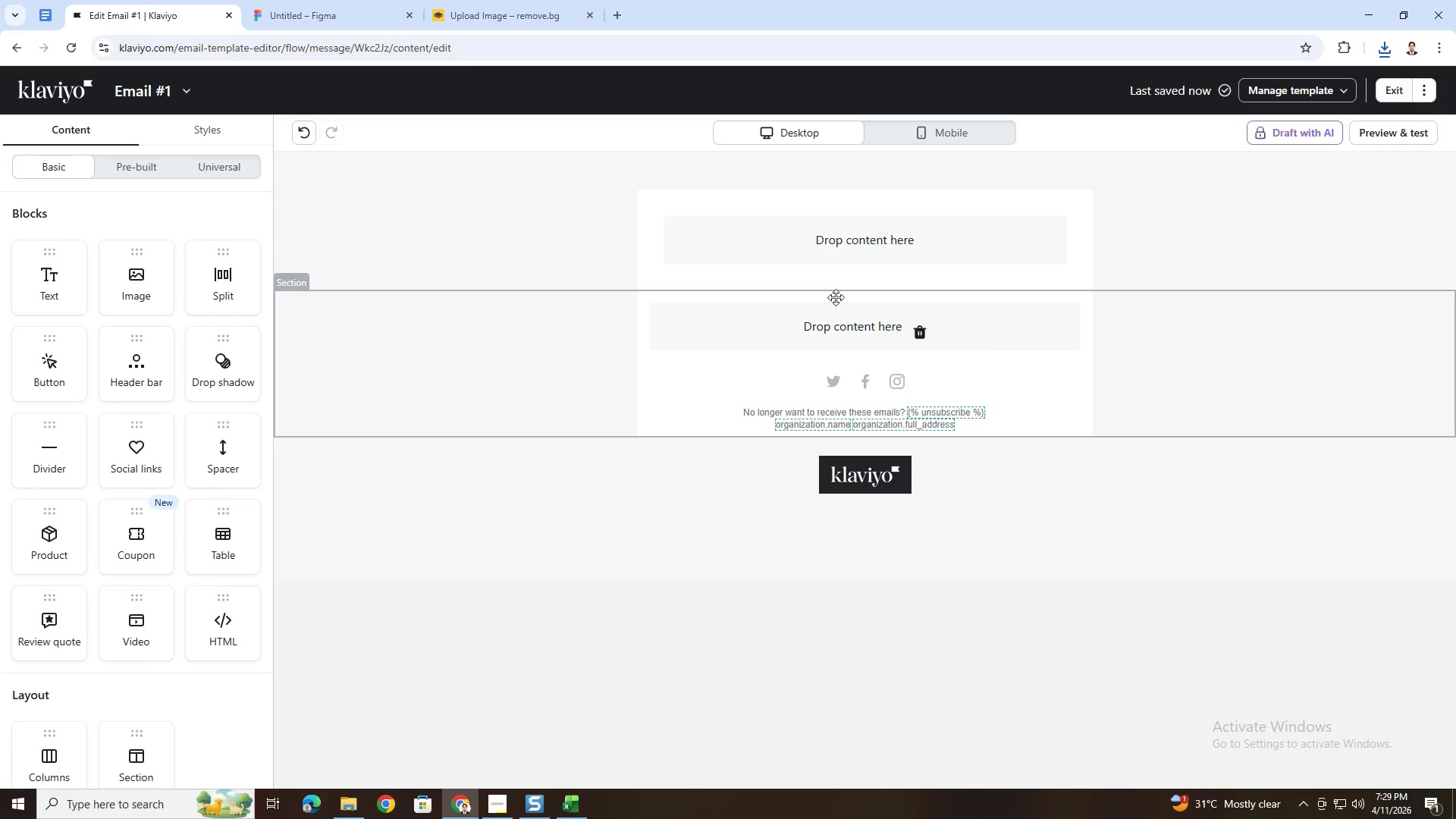 
left_click_drag(start_coordinate=[129, 293], to_coordinate=[762, 255])
 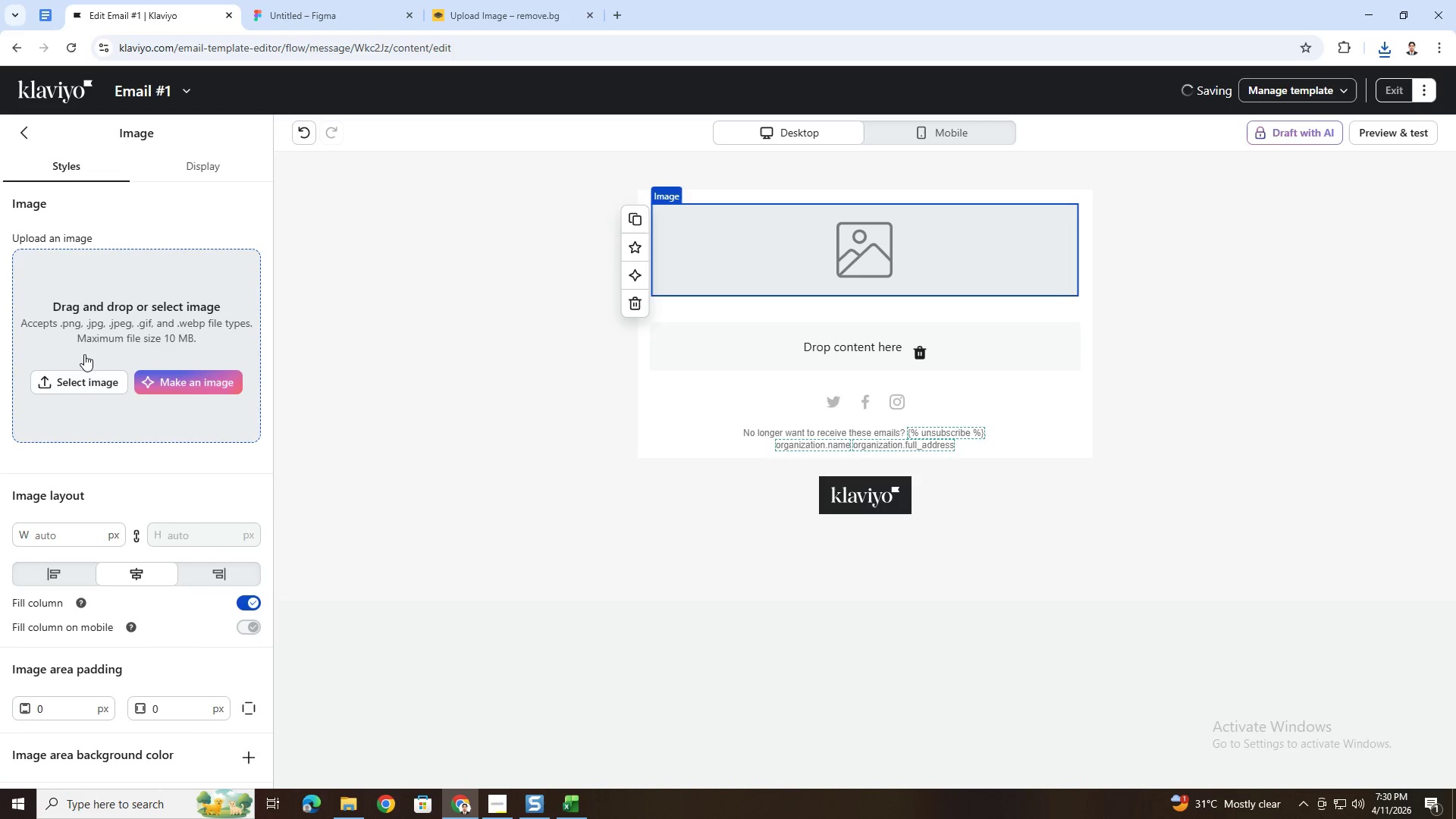 
left_click([85, 385])
 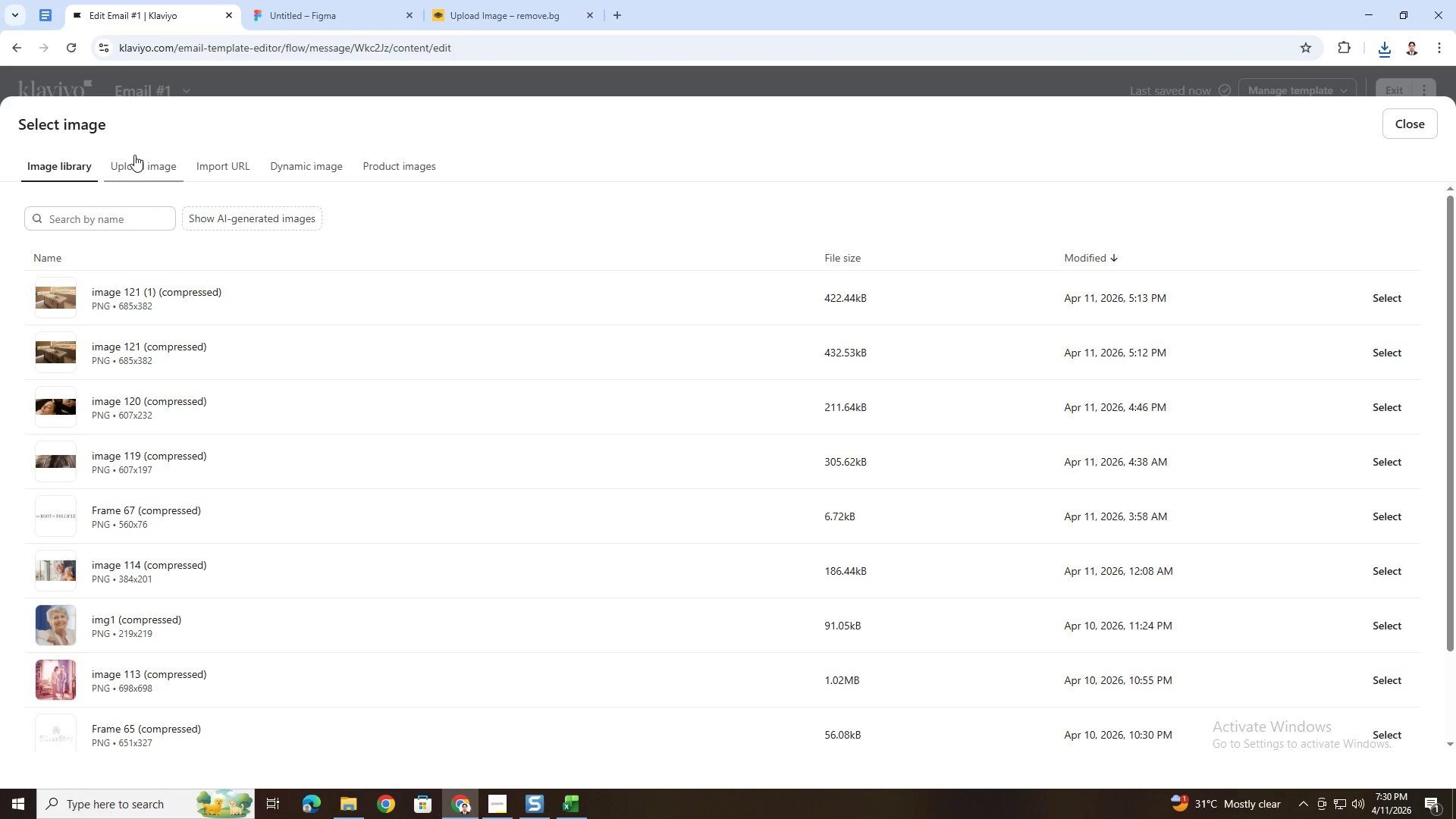 
left_click([142, 159])
 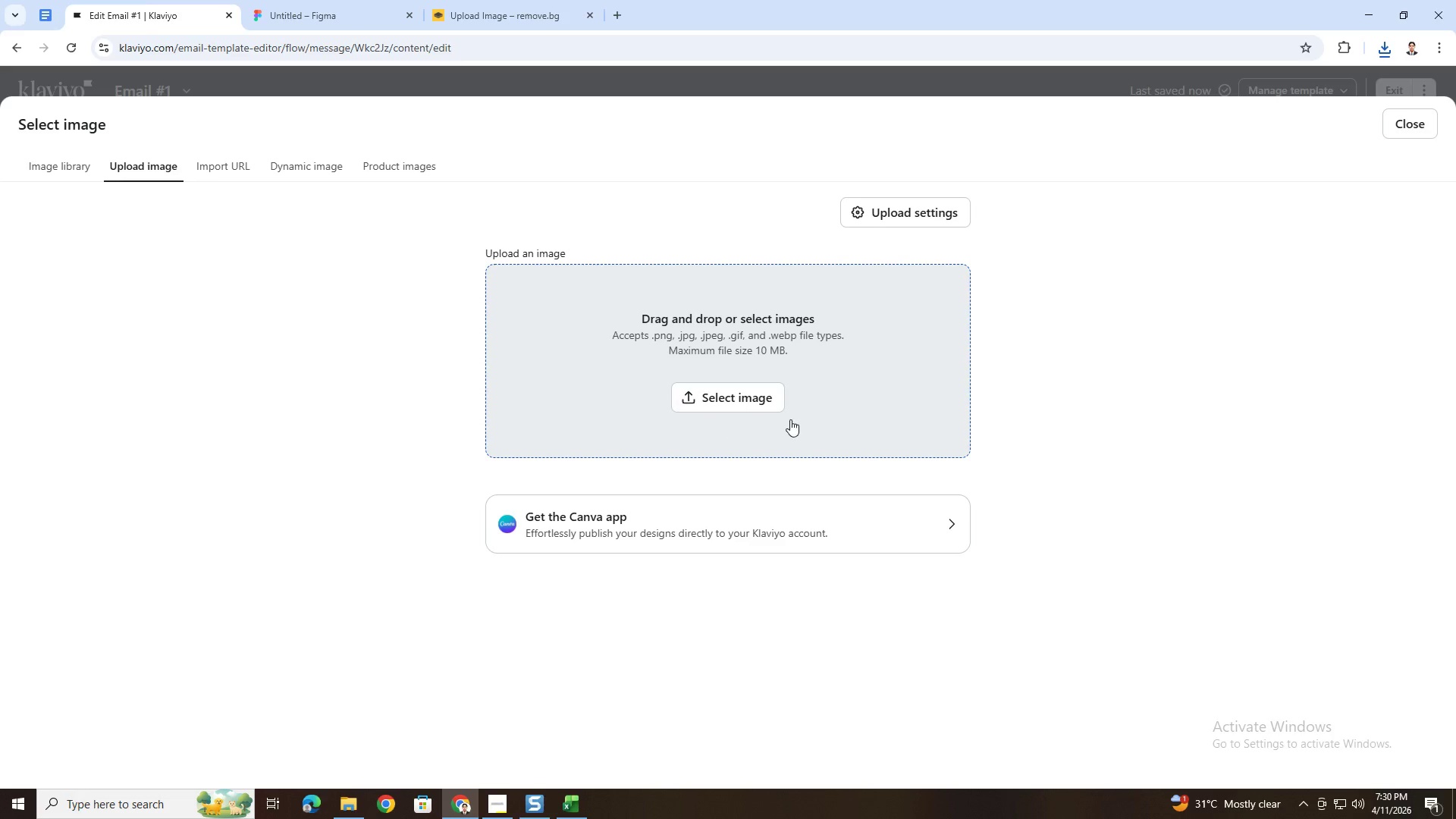 
left_click([774, 395])
 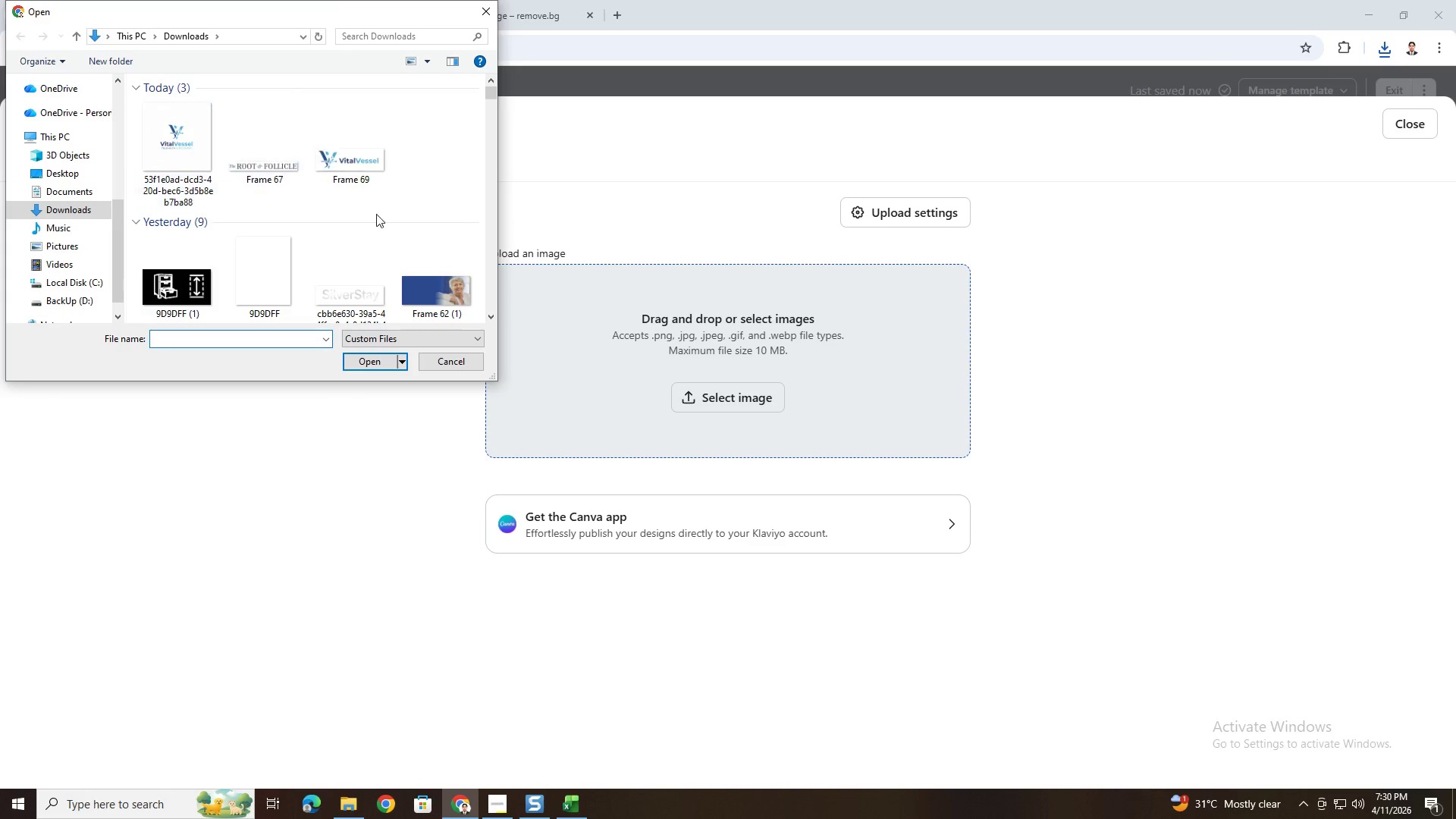 
left_click([356, 155])
 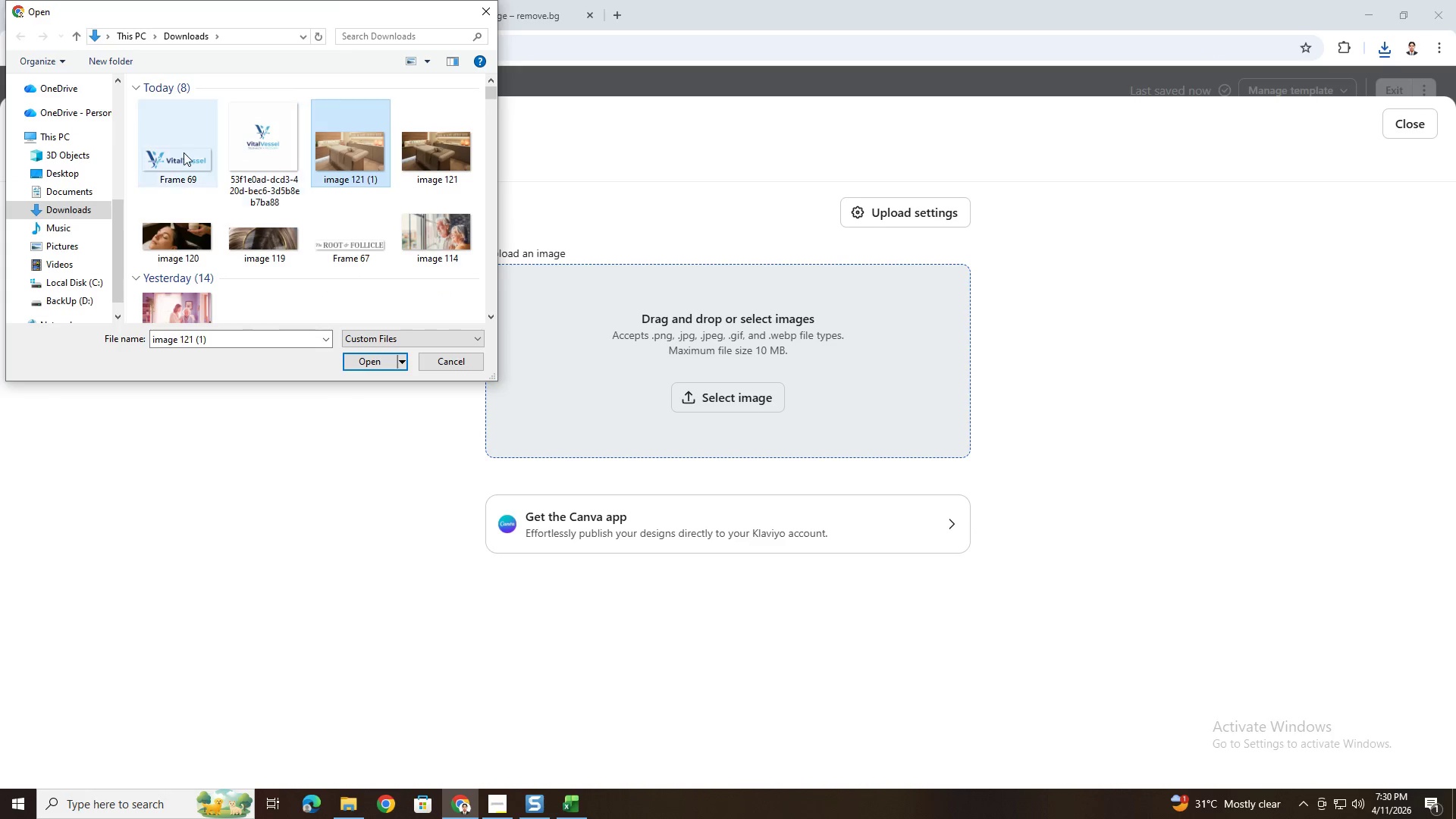 
double_click([184, 152])
 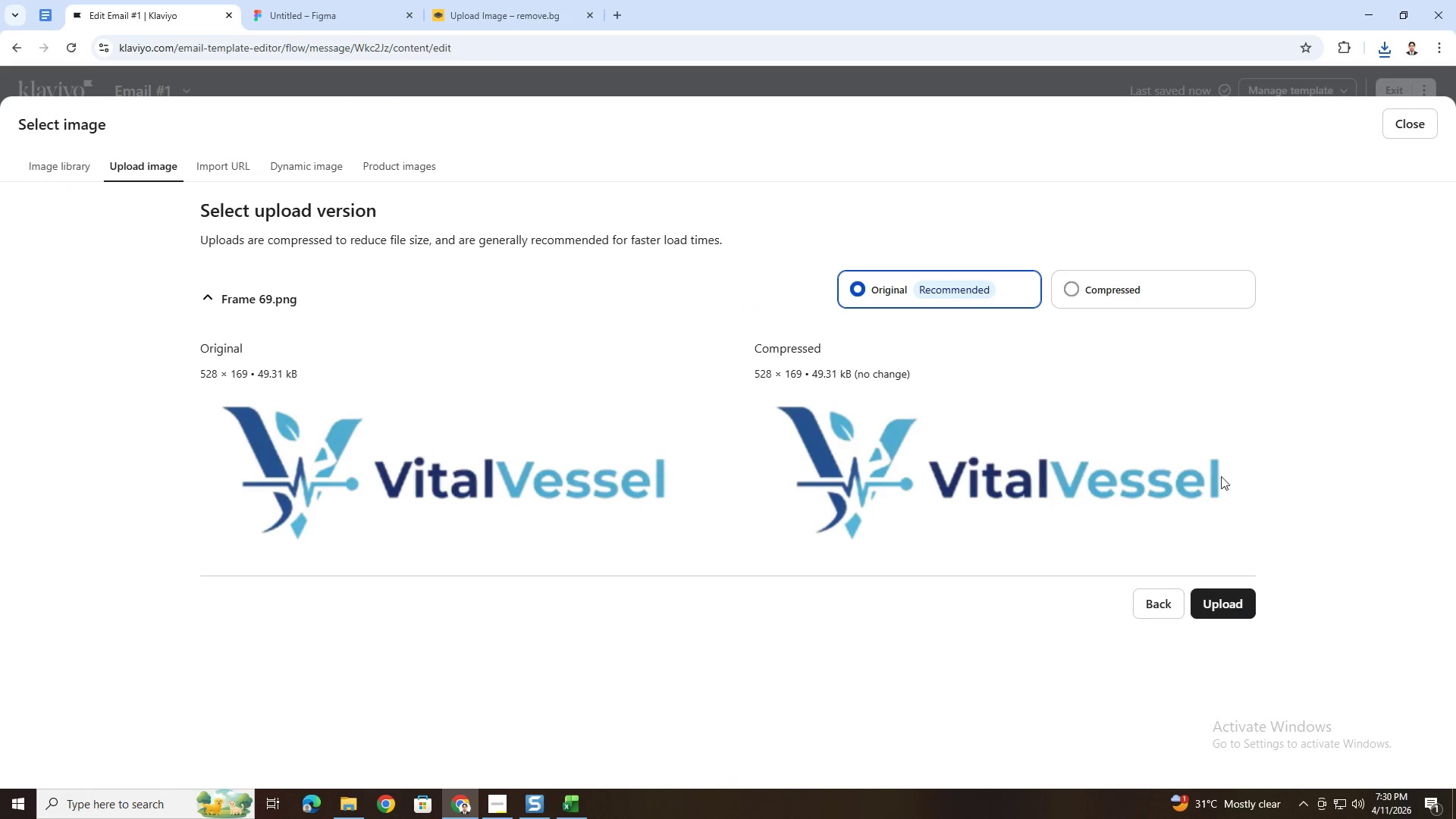 
left_click([1131, 276])
 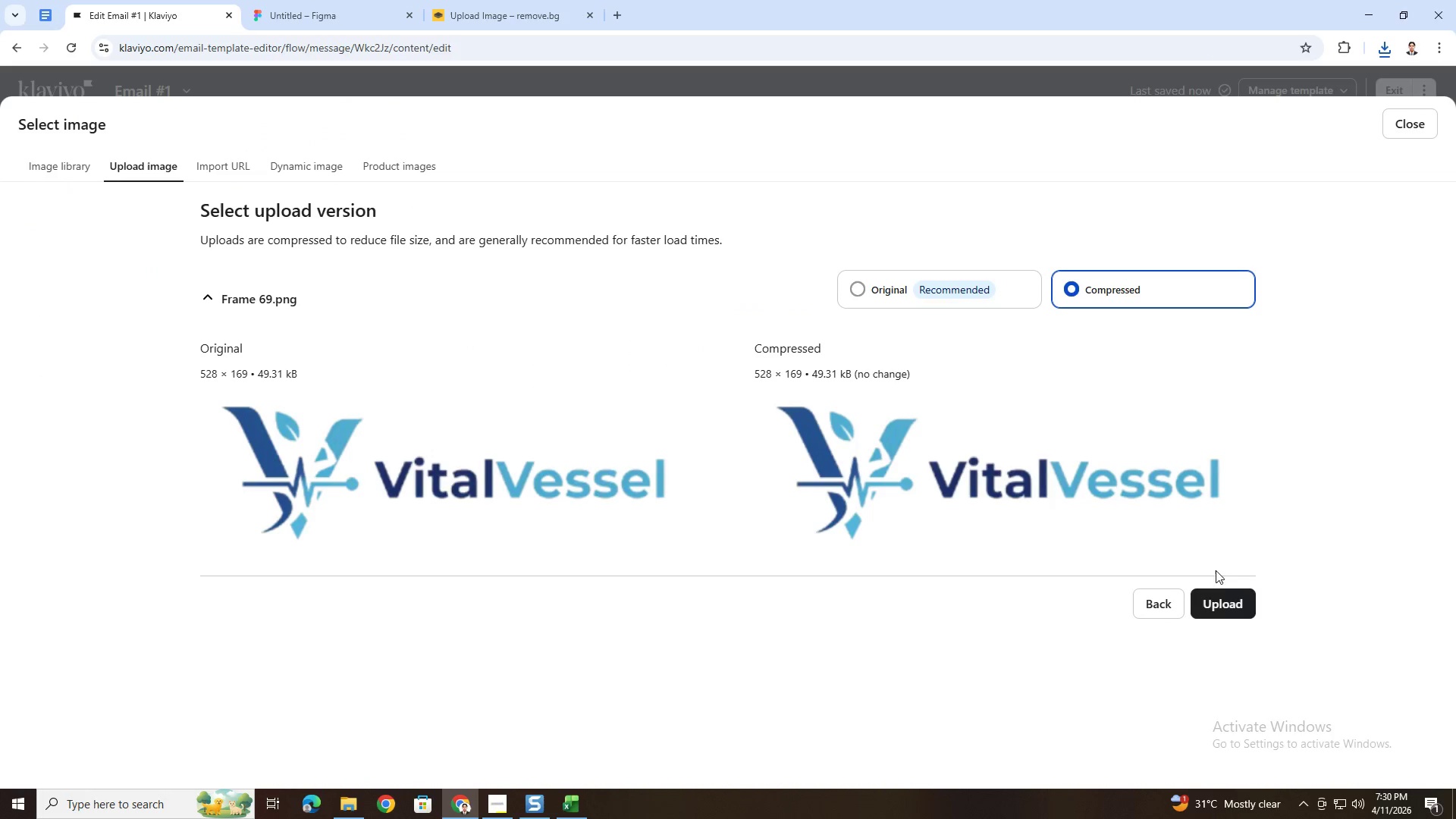 
left_click([1224, 593])
 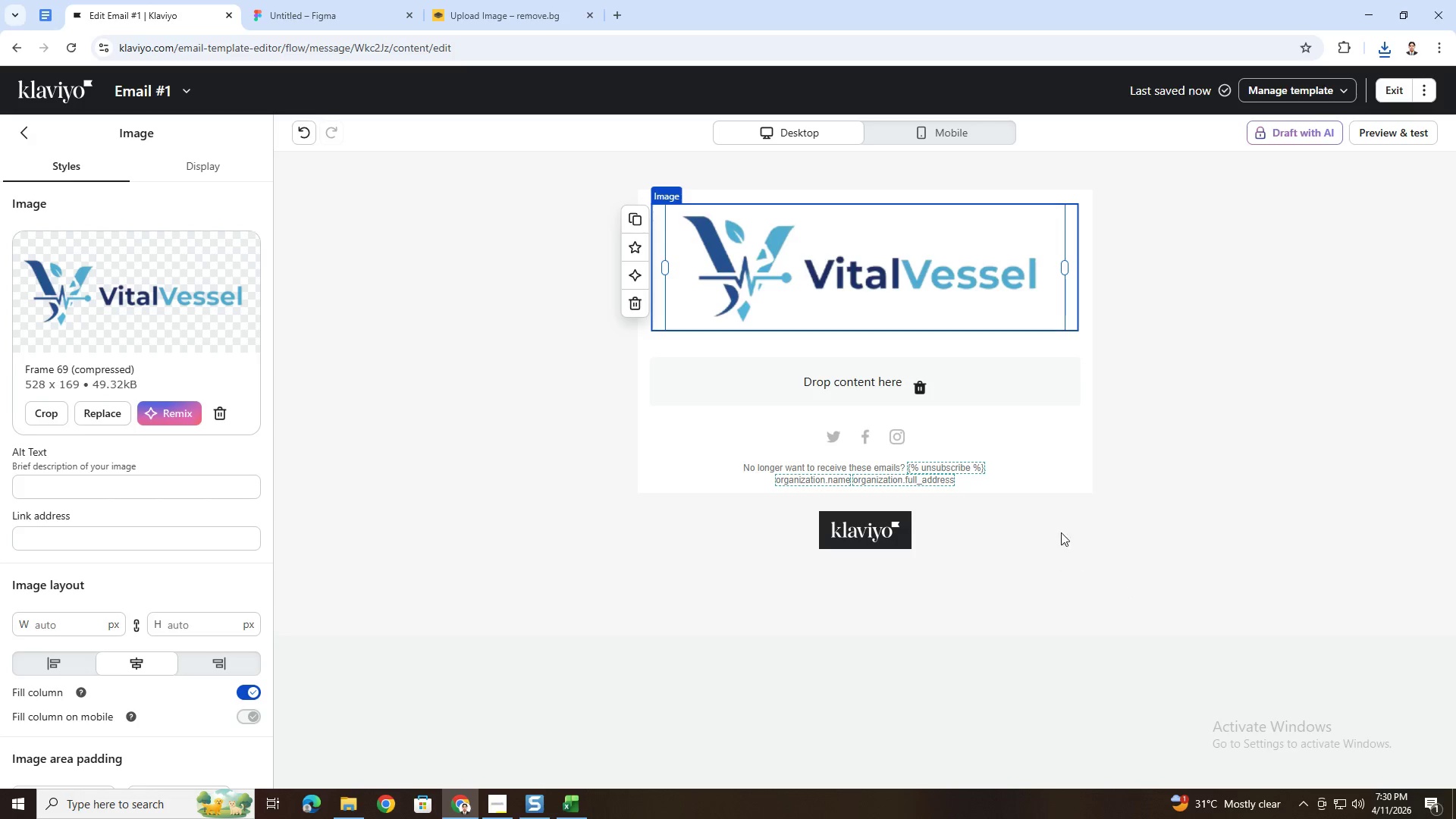 
left_click_drag(start_coordinate=[1067, 266], to_coordinate=[866, 276])
 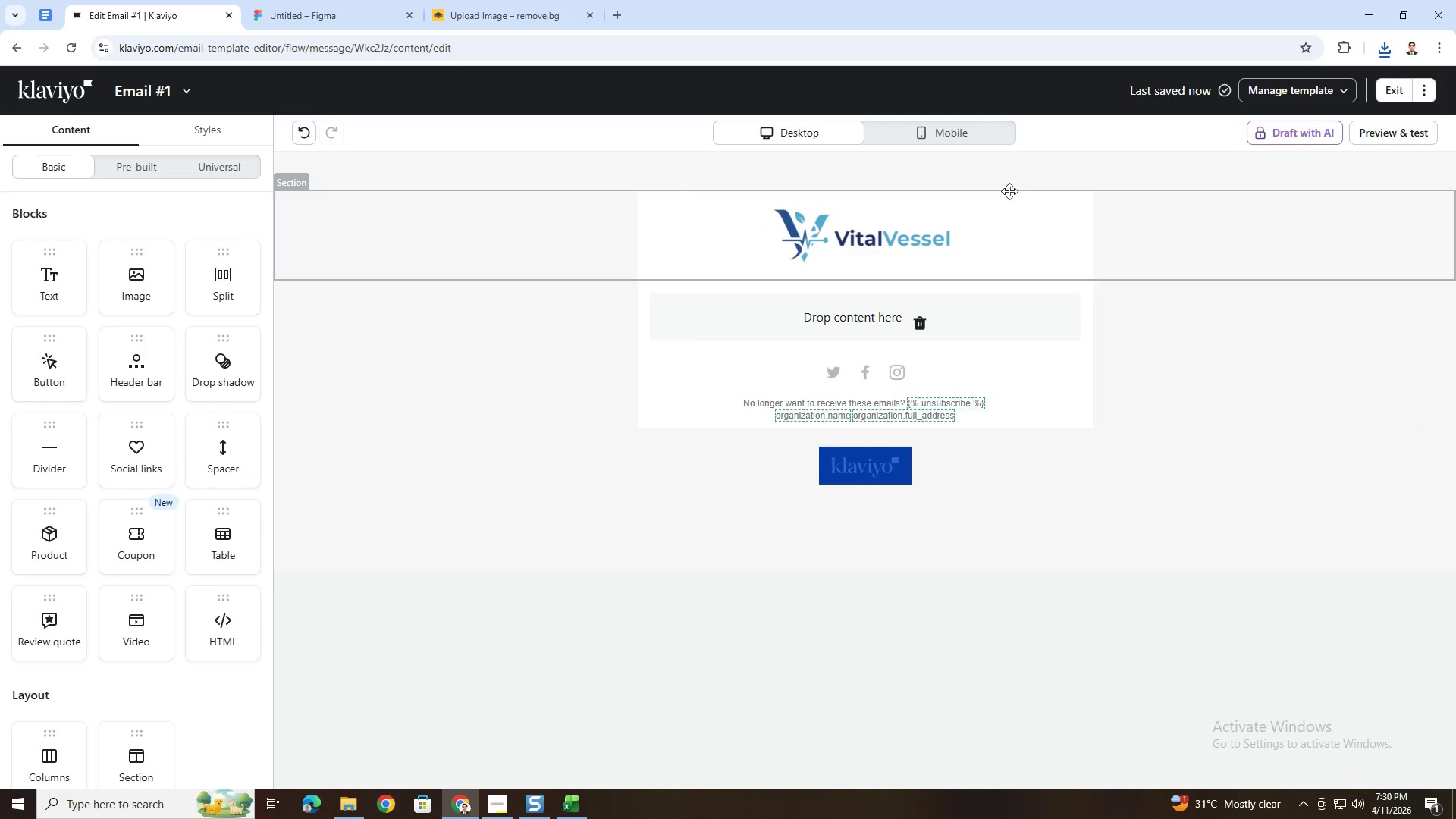 
left_click([1137, 460])
 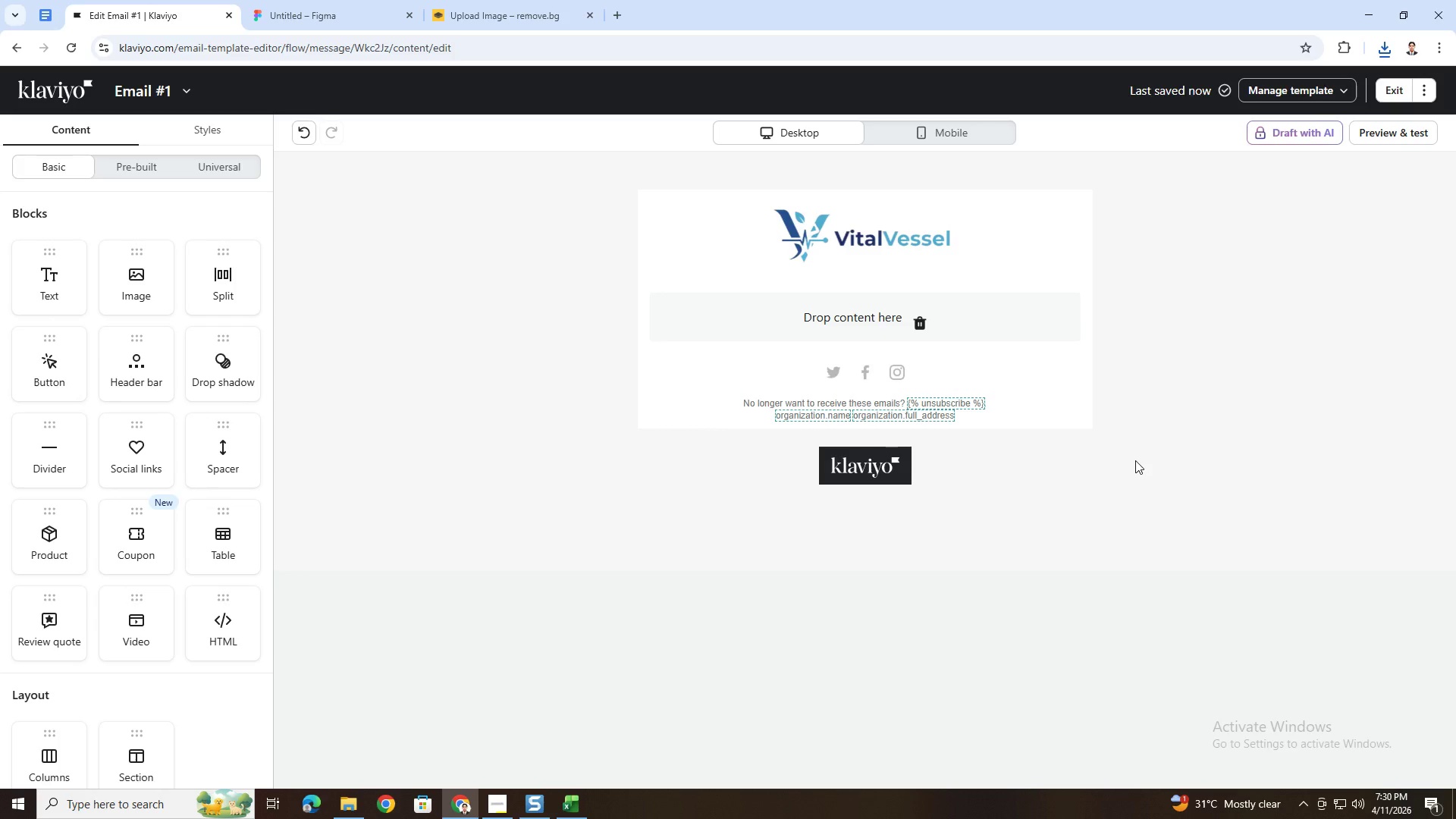 
wait(7.86)
 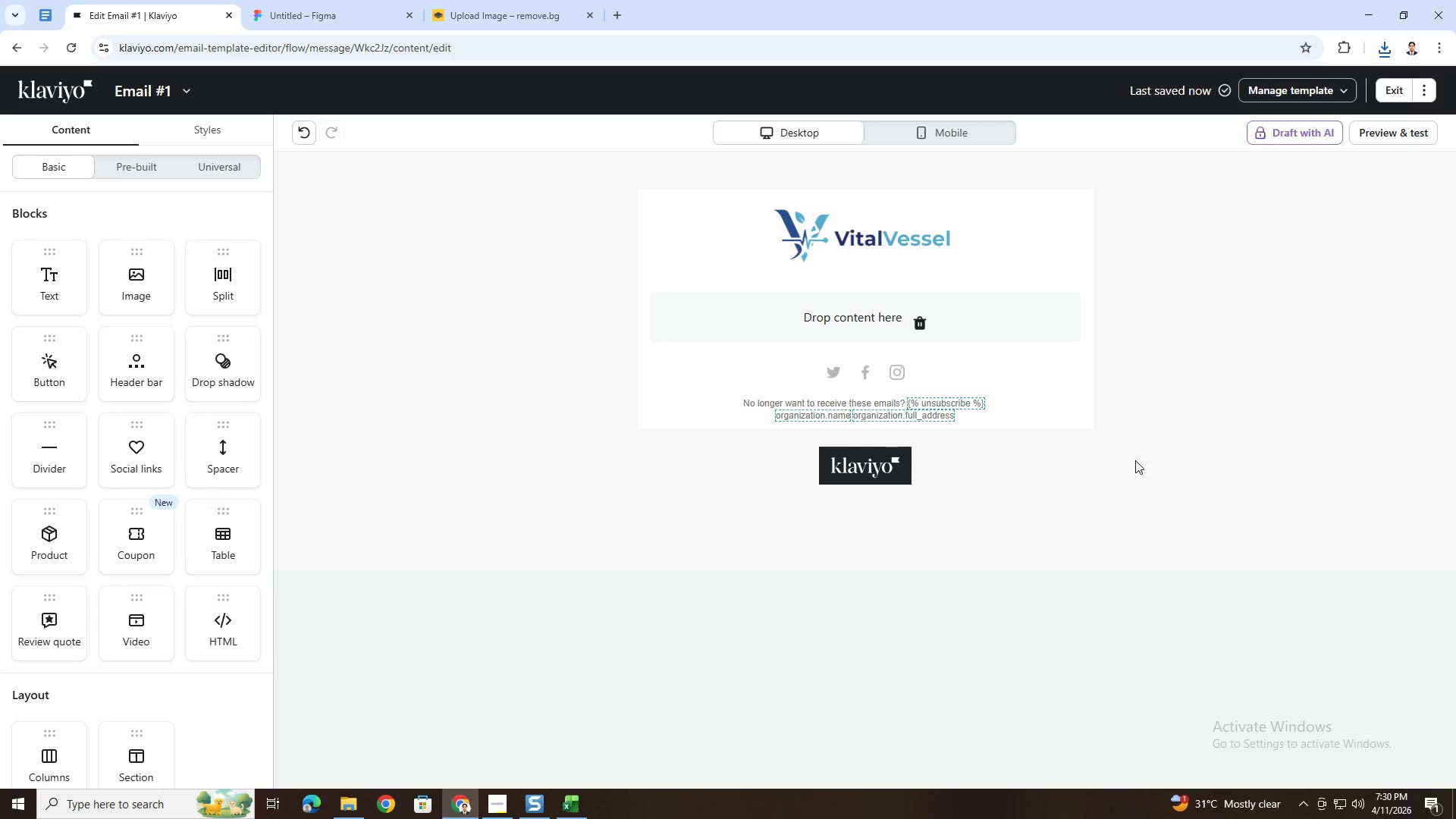 
scroll: coordinate [1129, 565], scroll_direction: down, amount: 4.0
 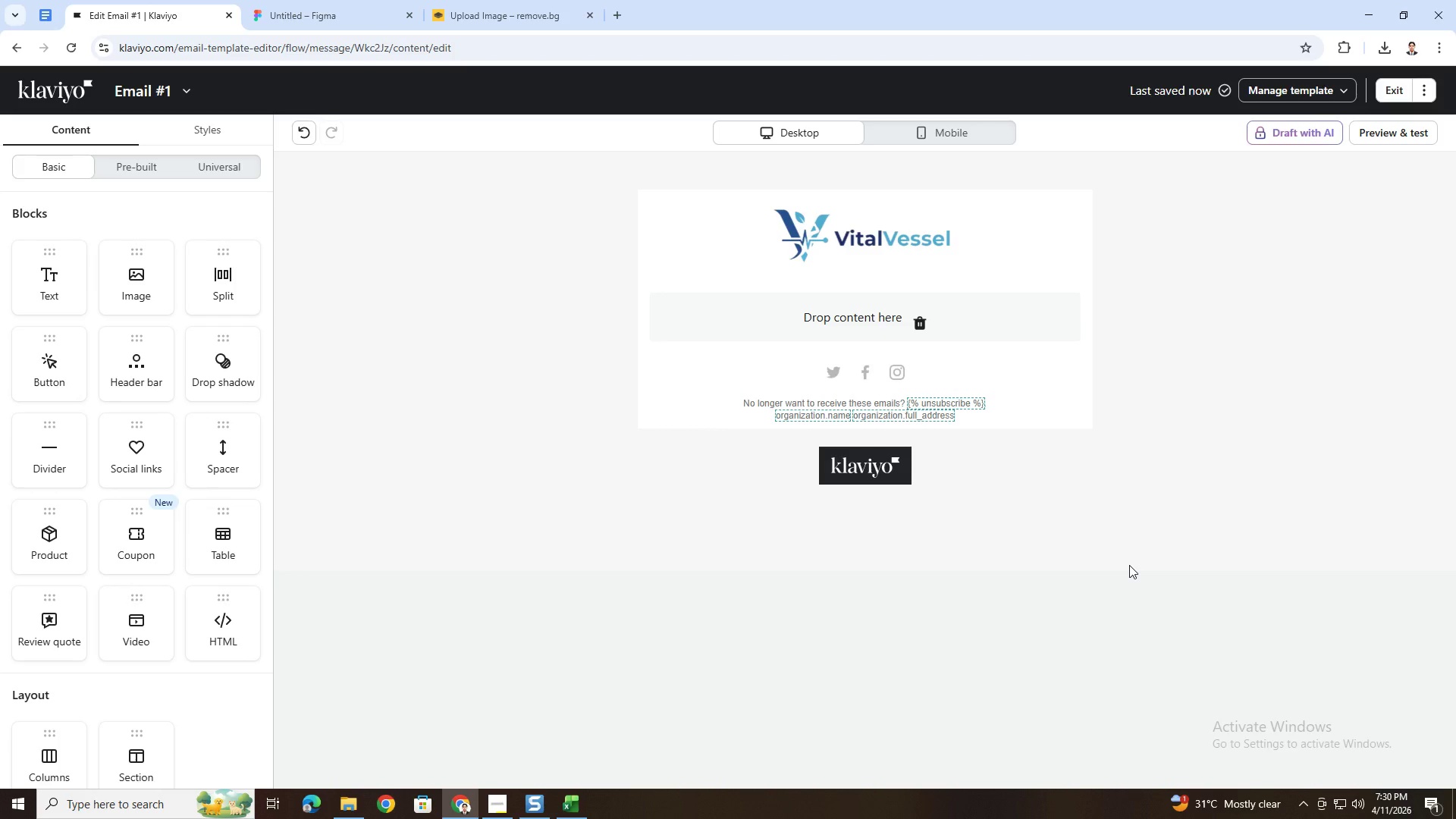 
wait(27.37)
 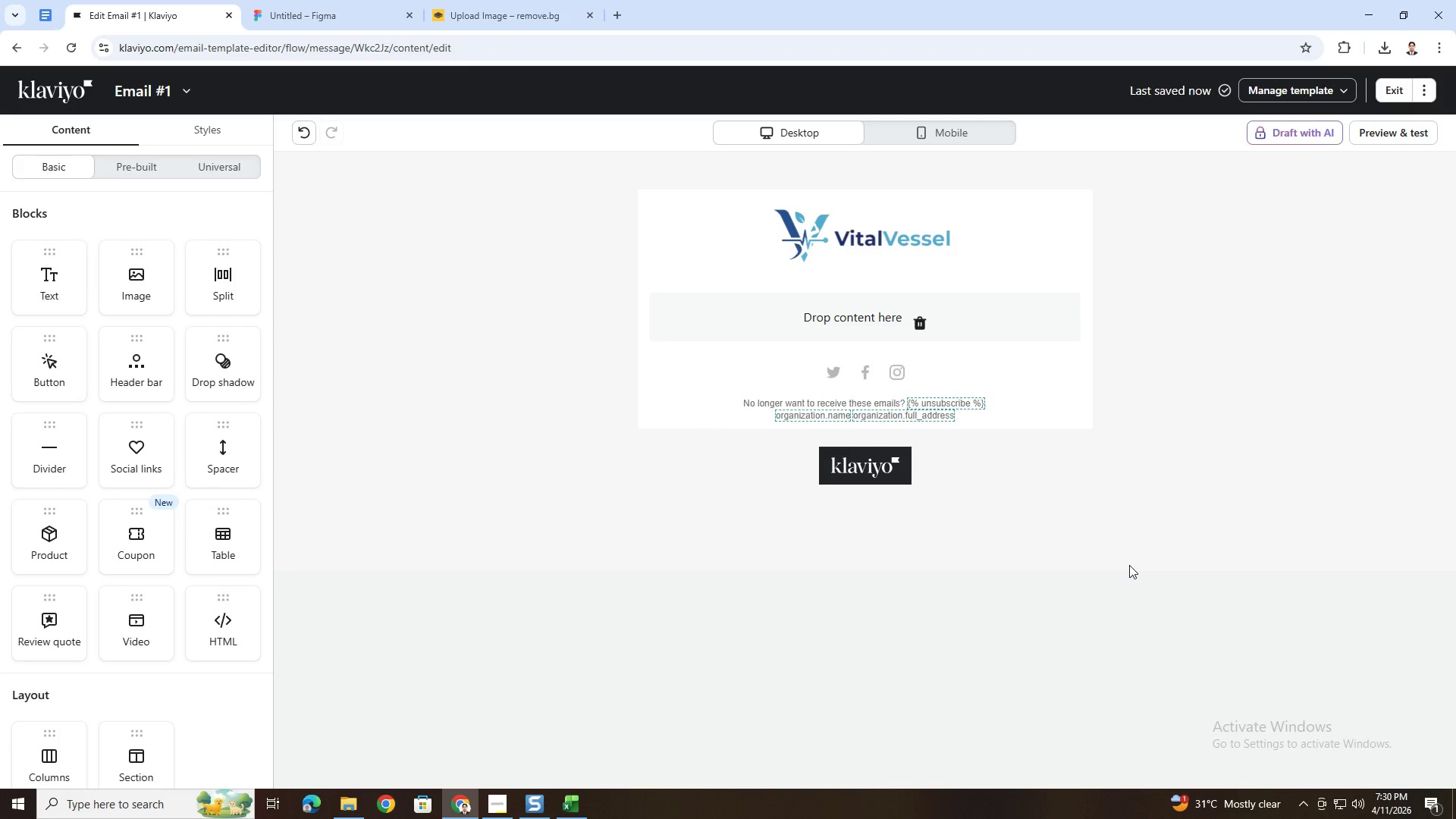 
left_click_drag(start_coordinate=[128, 764], to_coordinate=[584, 295])
 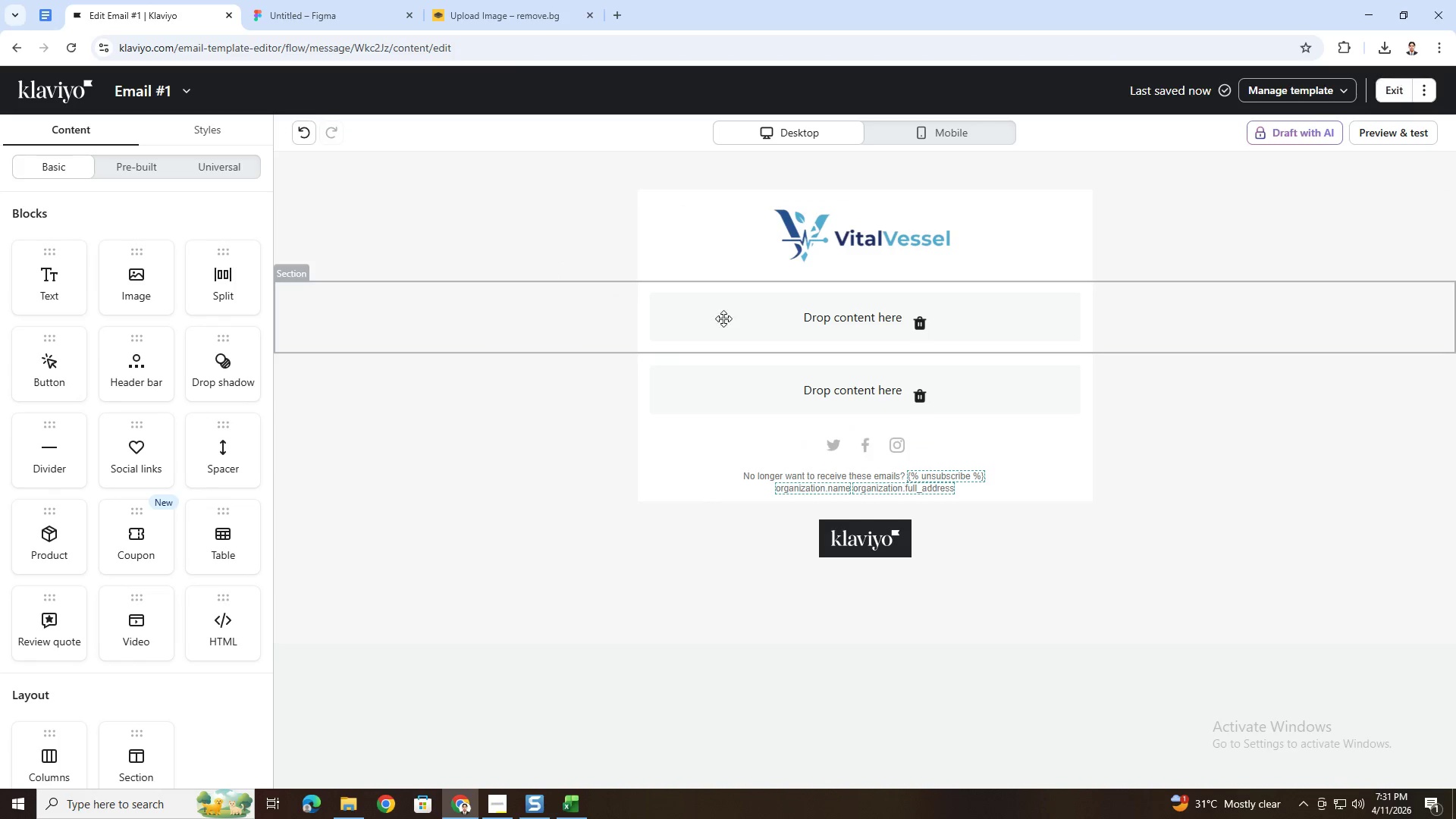 
left_click([723, 318])
 